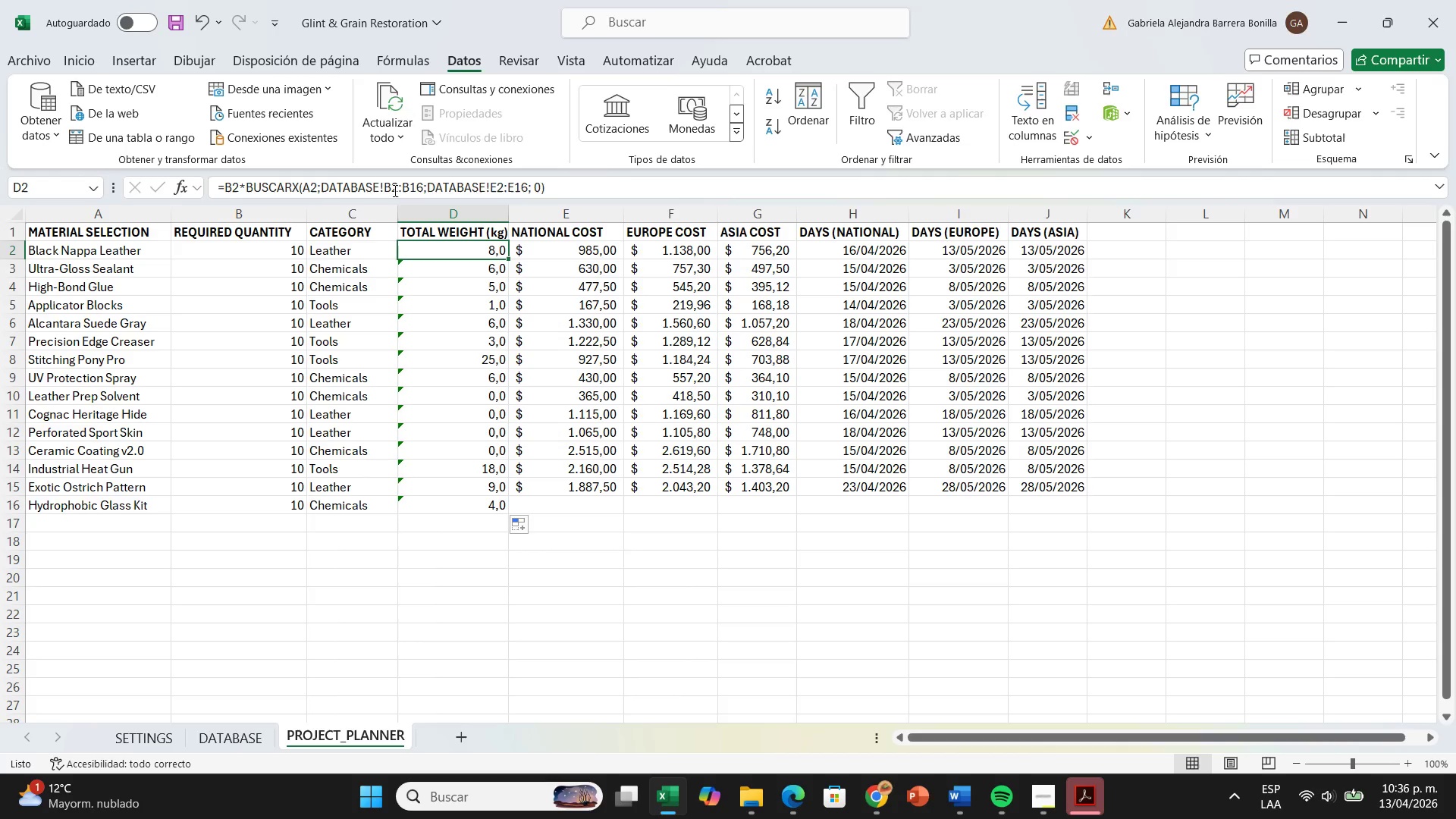 
left_click([391, 189])
 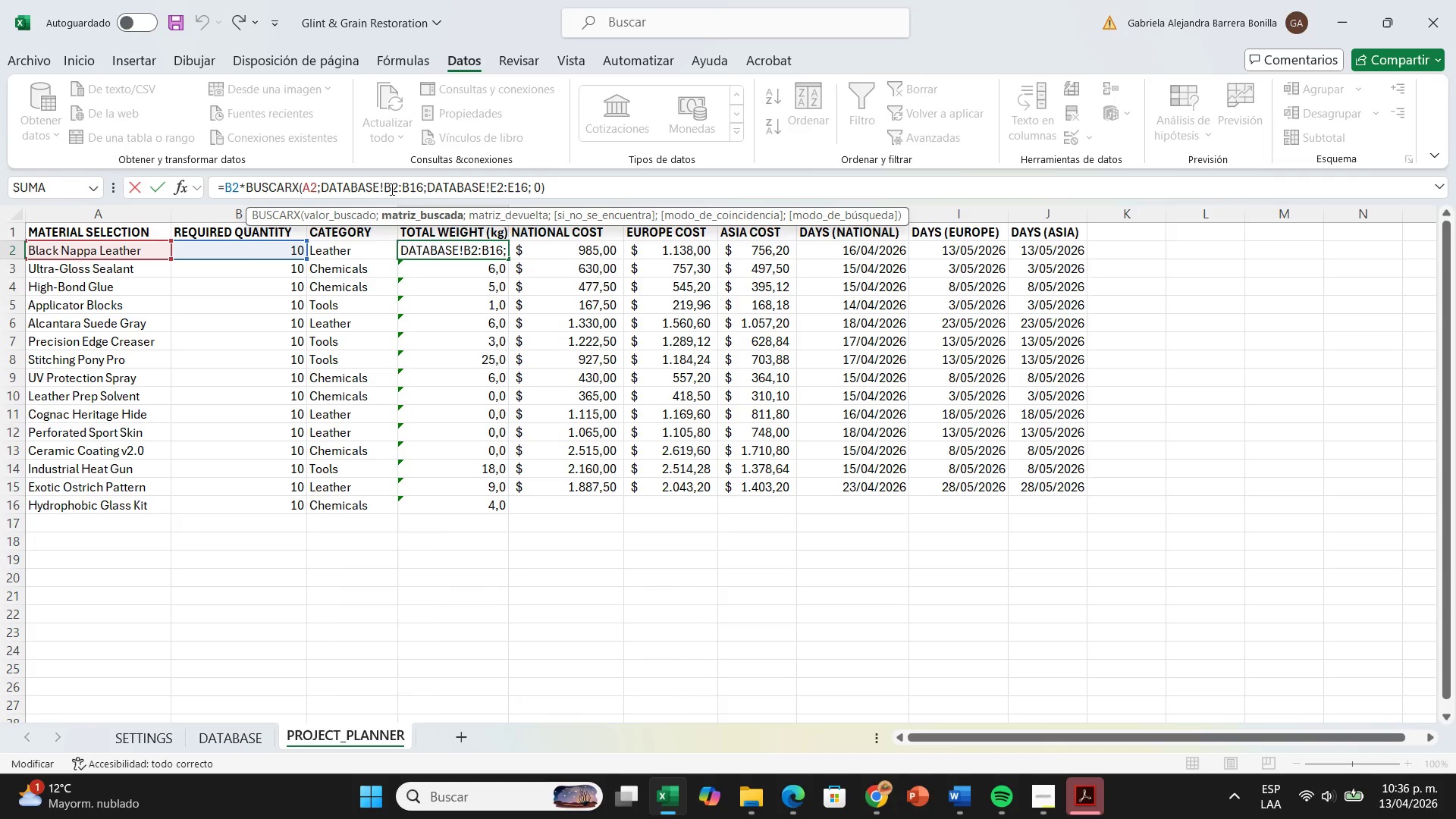 
key(Shift+3)
 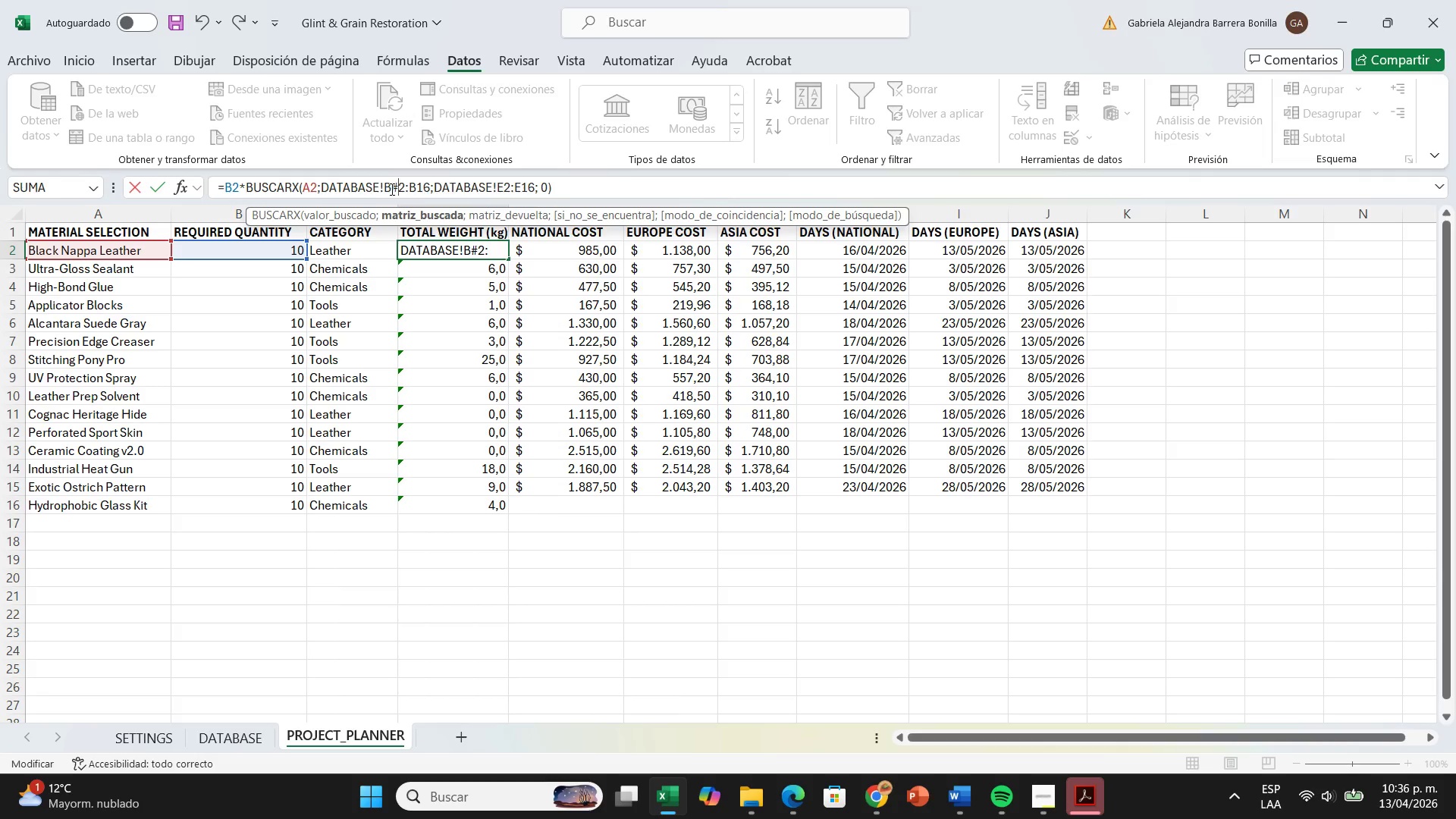 
key(Backspace)
 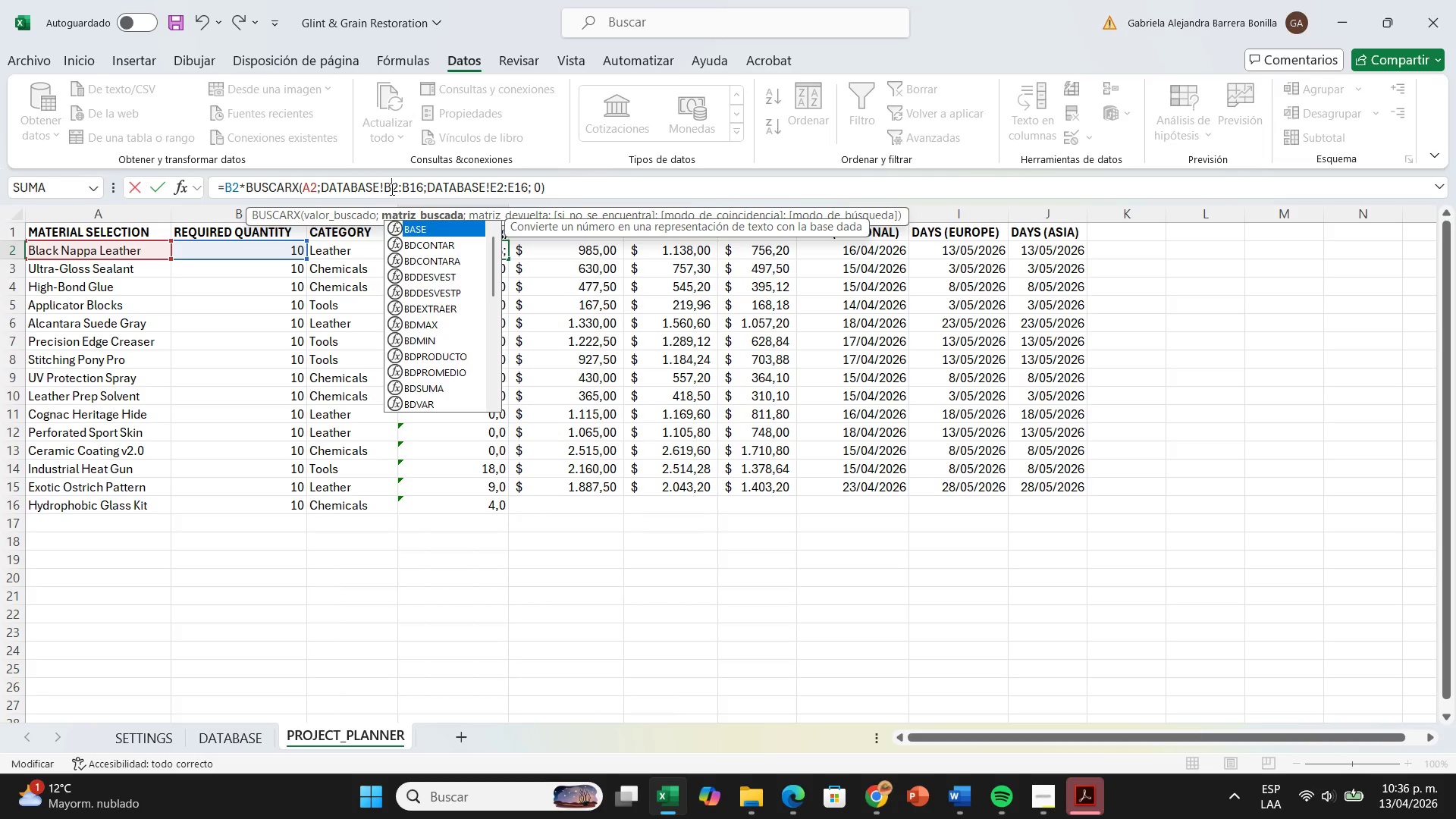 
key(Shift+4)
 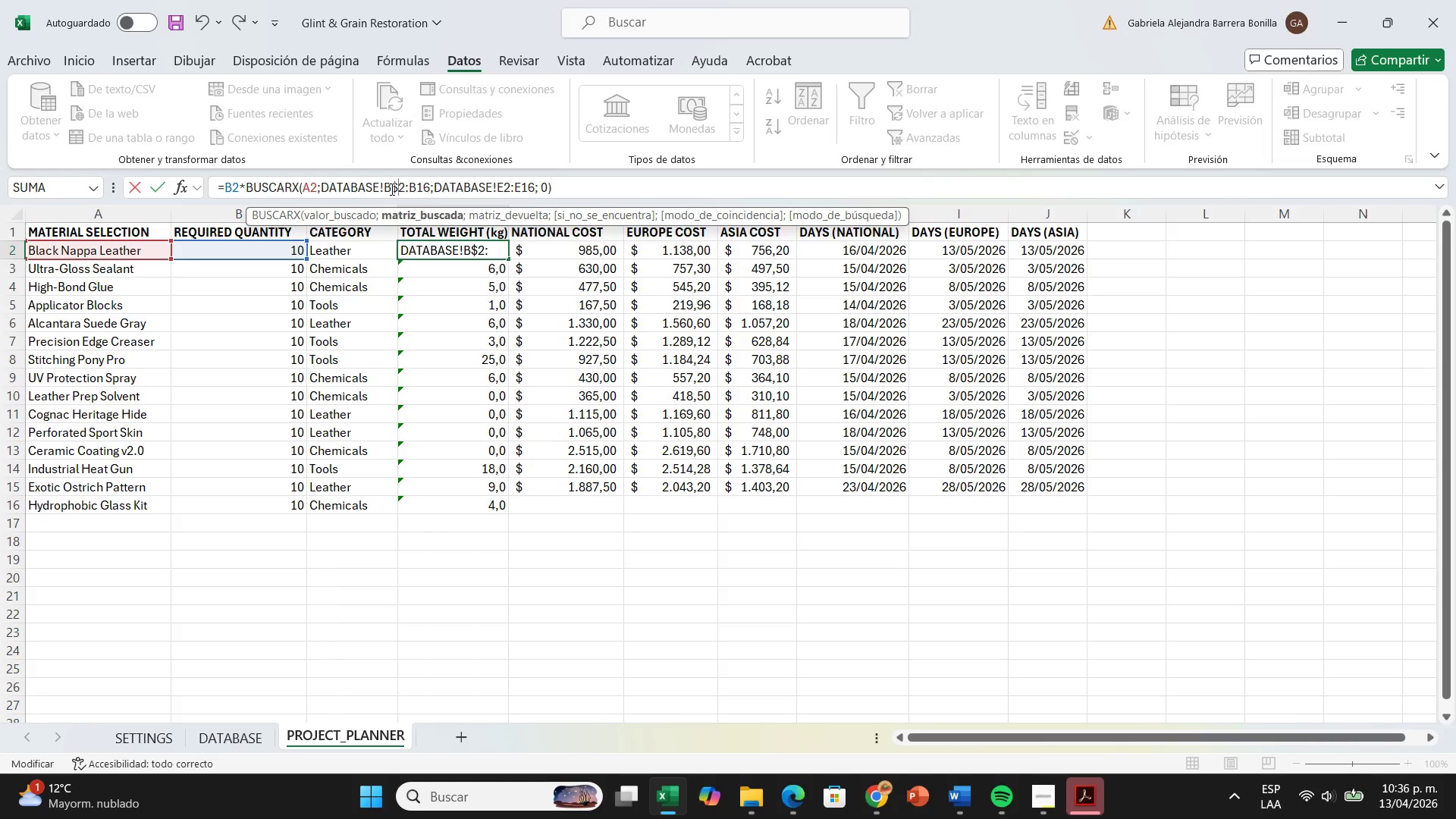 
key(ArrowRight)
 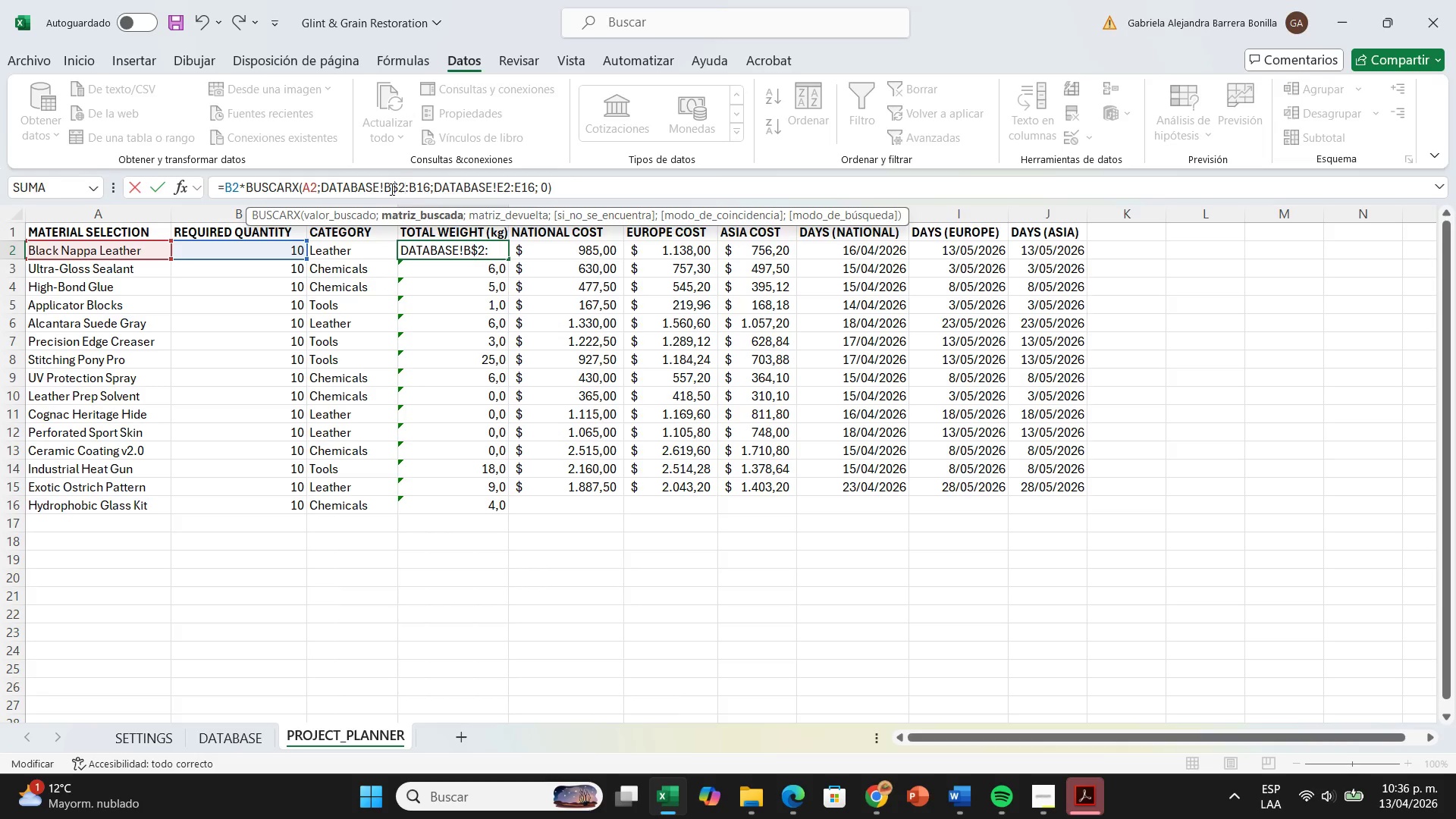 
key(Shift+4)
 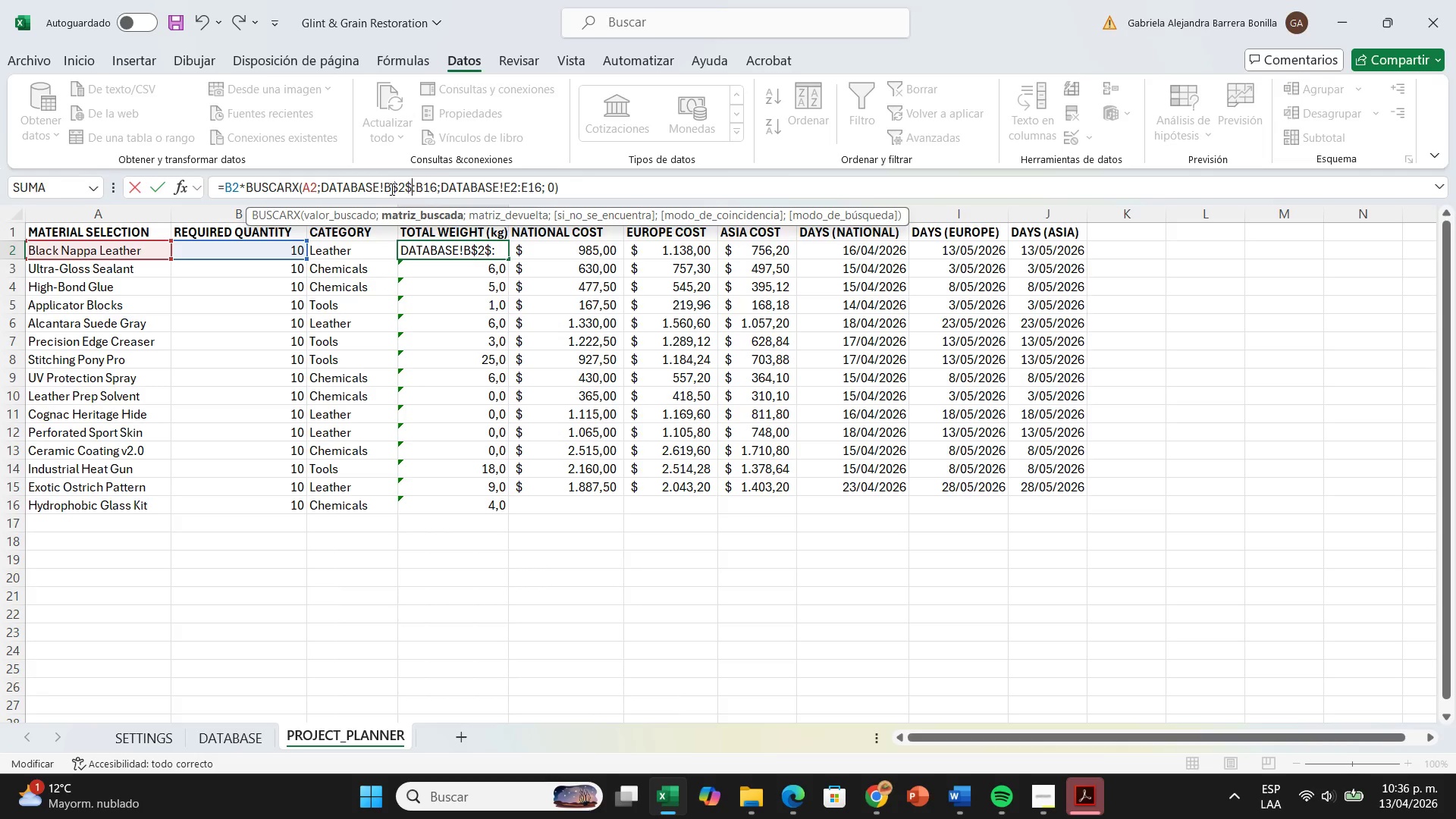 
key(ArrowRight)
 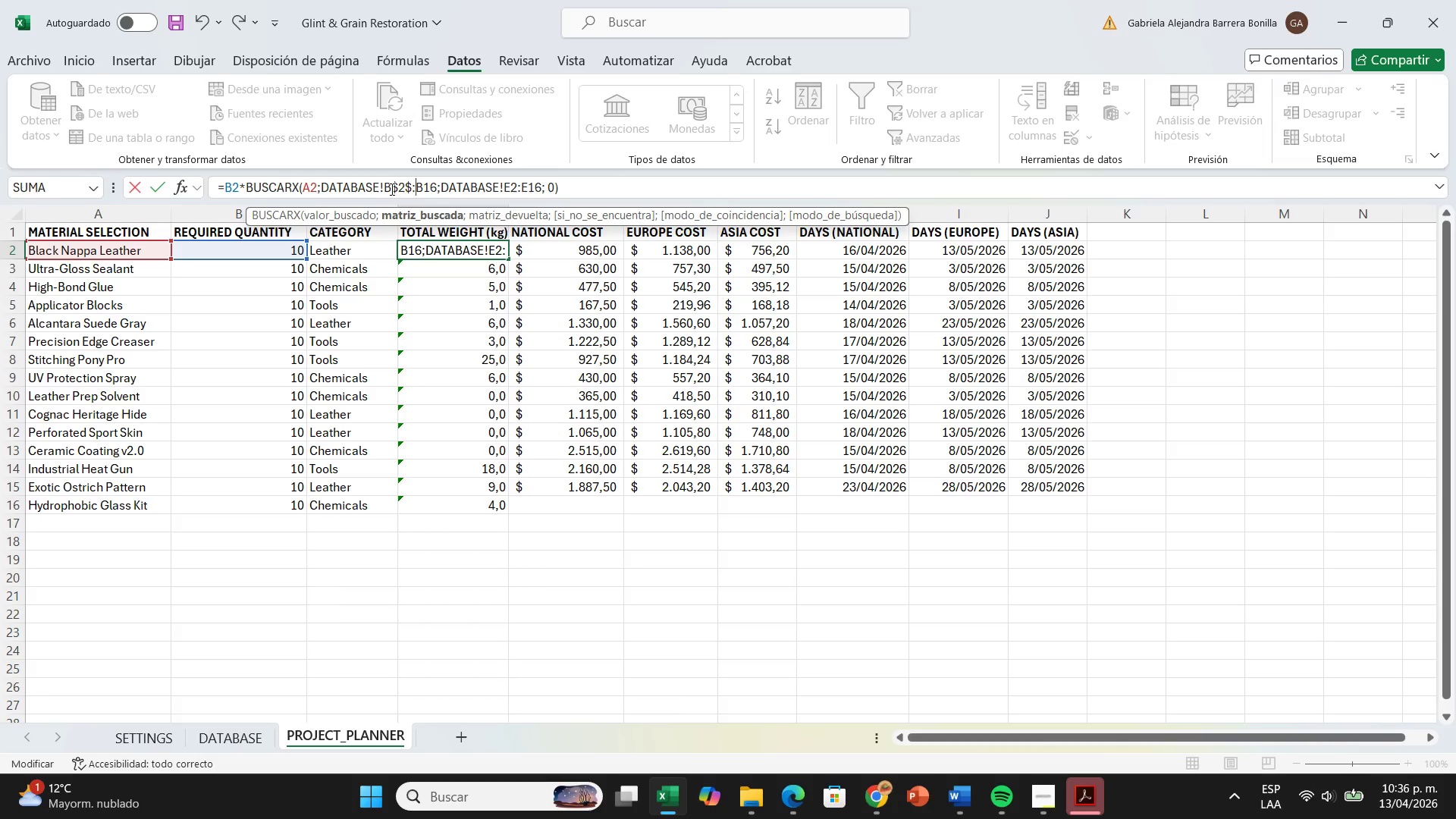 
key(ArrowRight)
 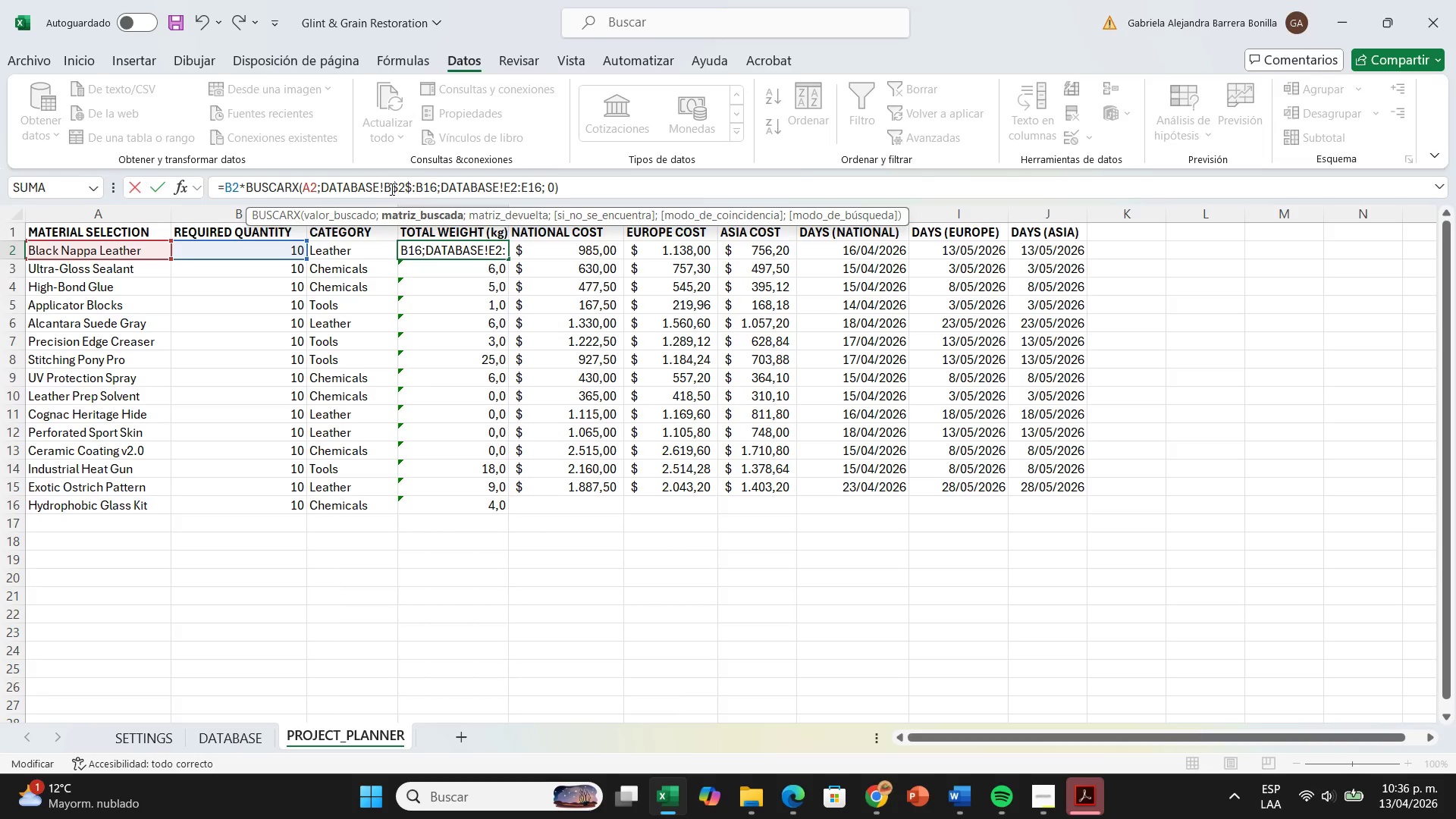 
key(Shift+ShiftRight)
 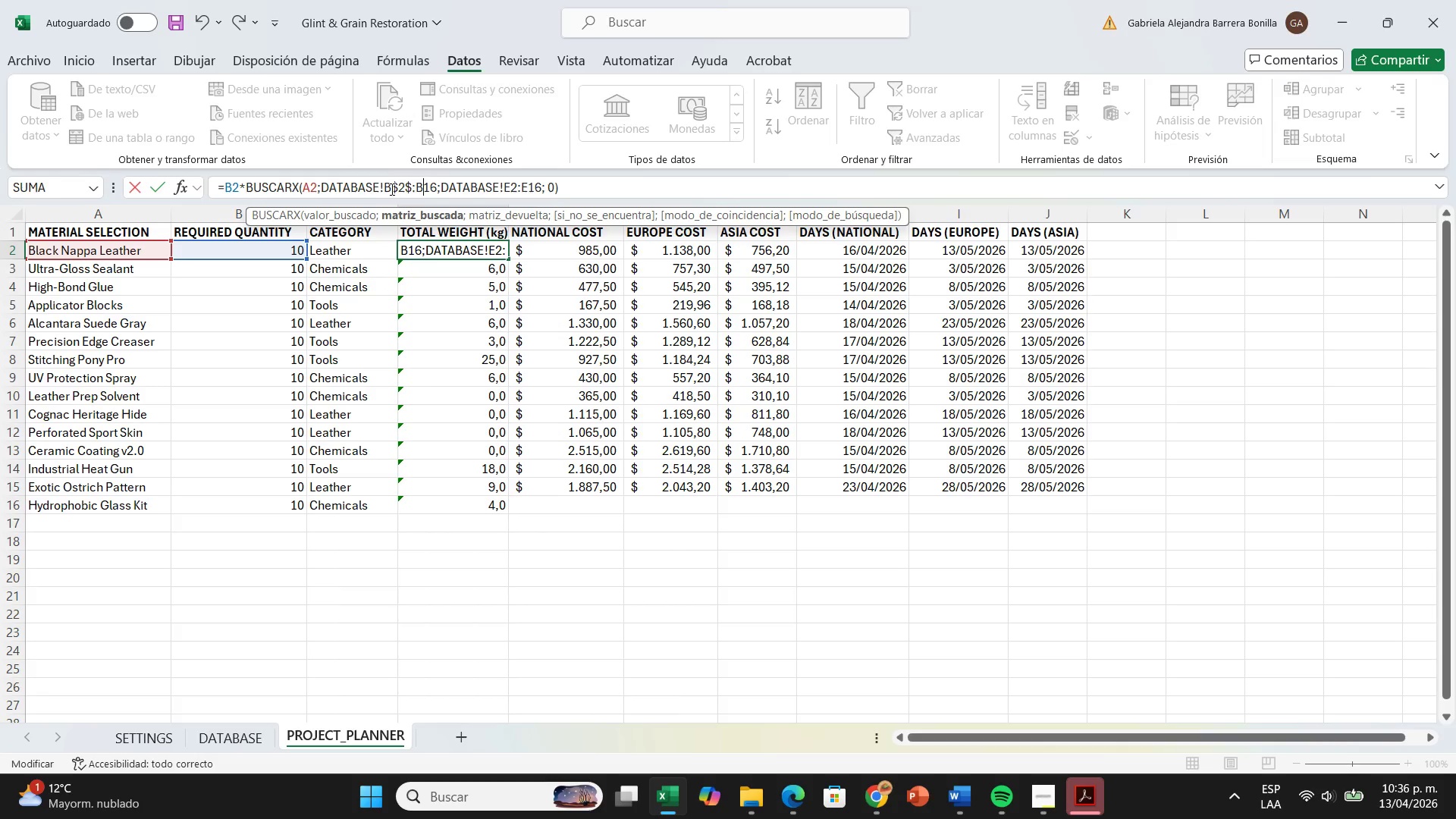 
key(Shift+4)
 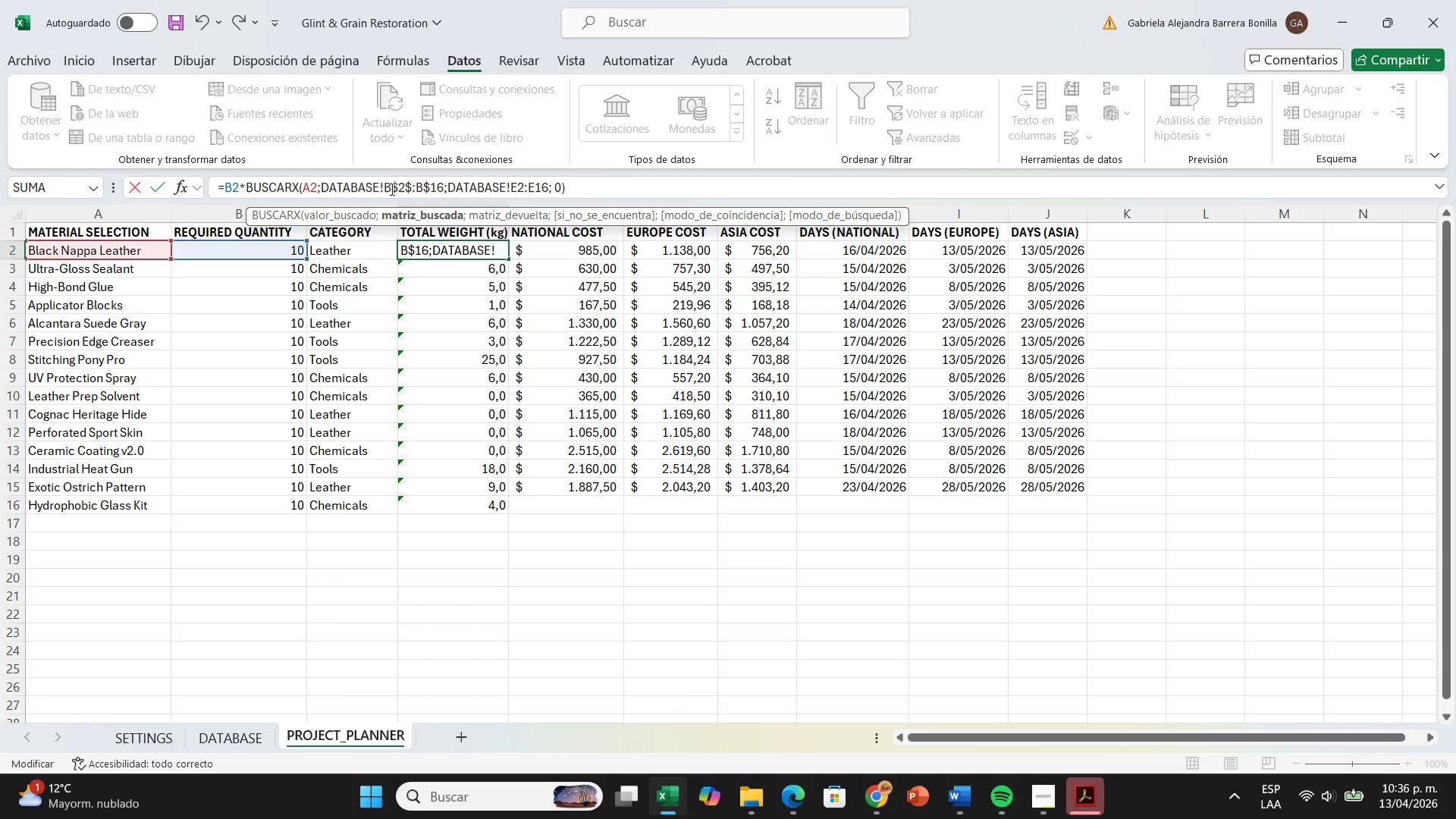 
key(ArrowRight)
 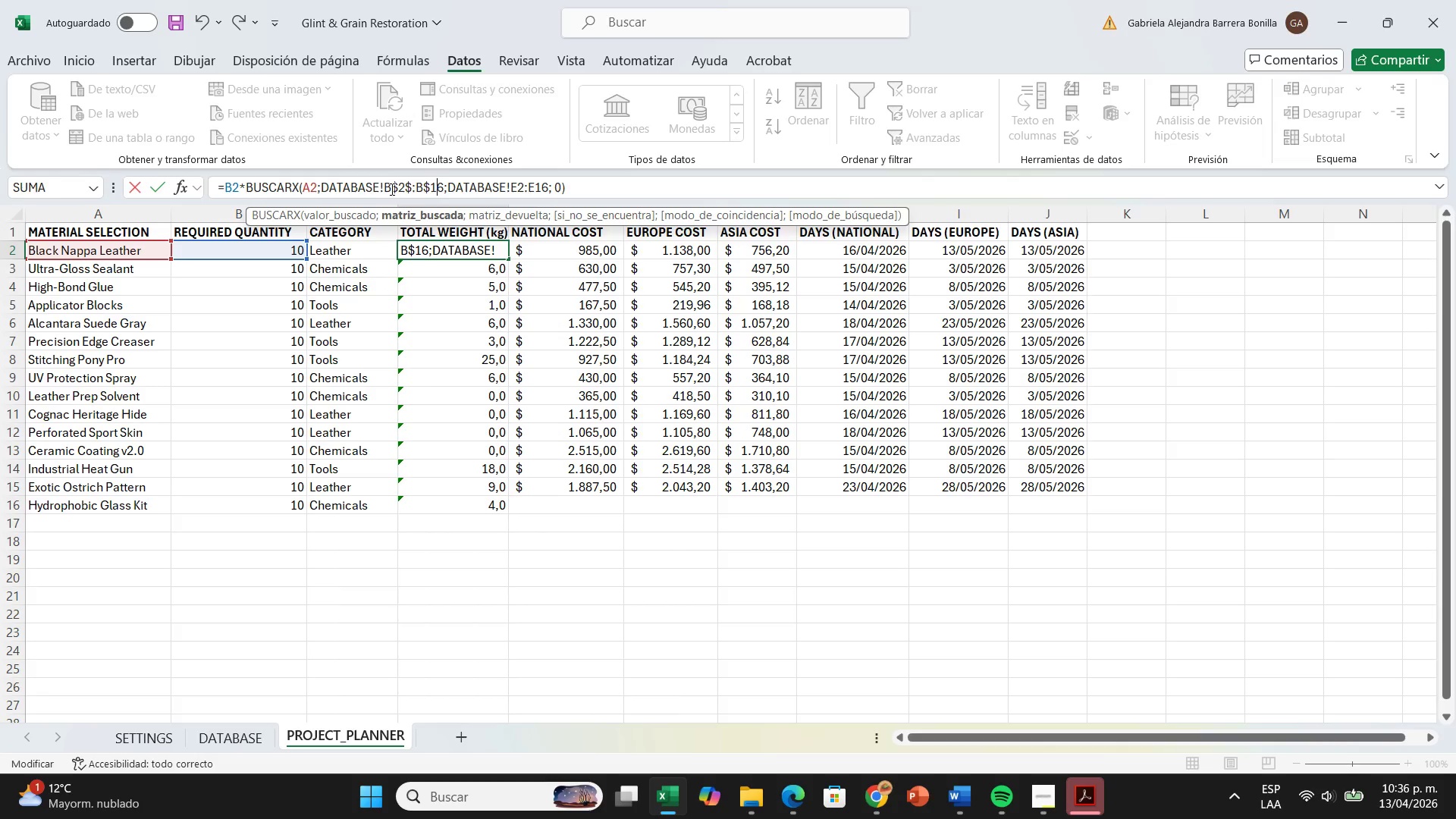 
key(Shift+4)
 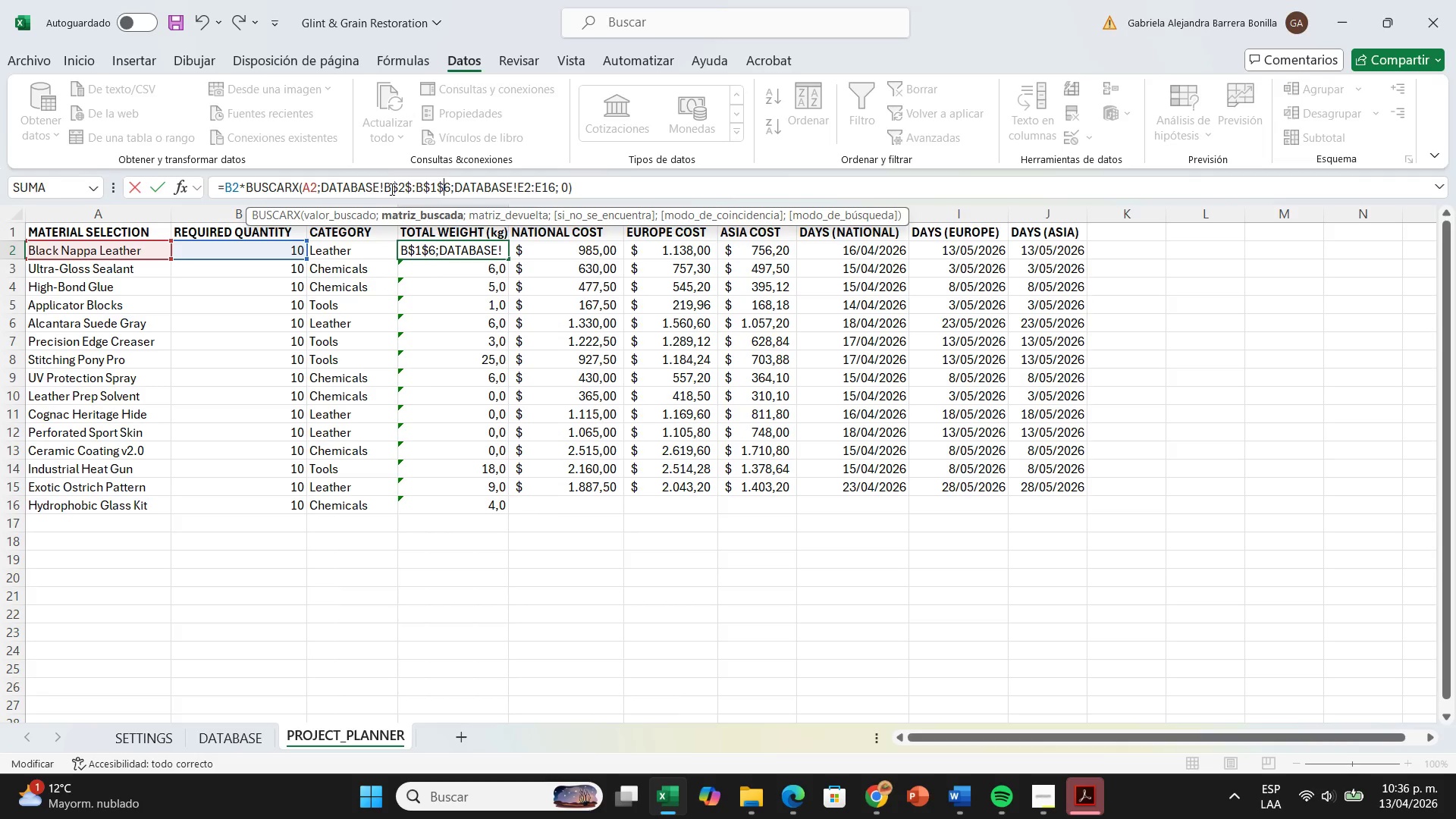 
key(Backspace)
 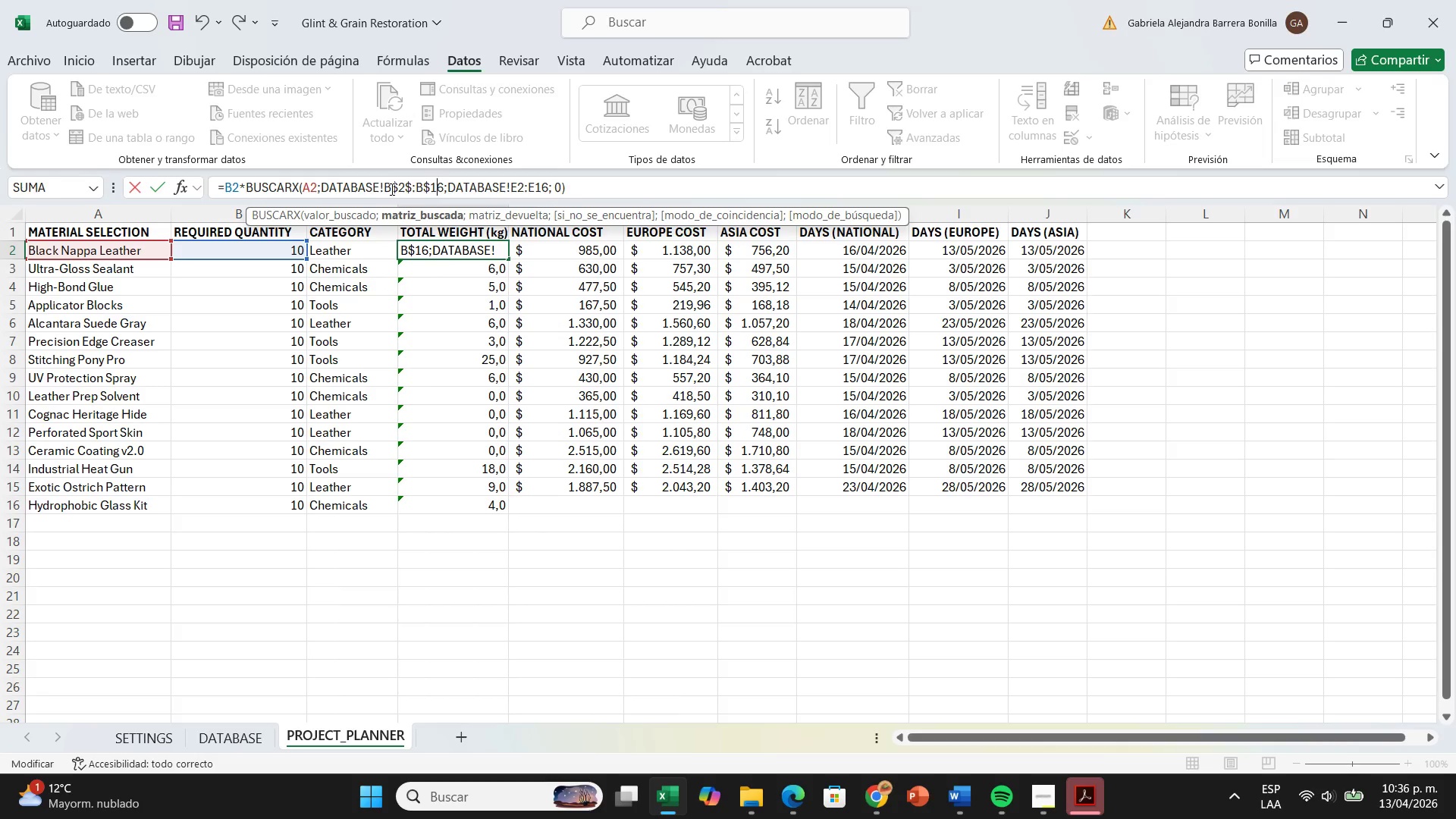 
key(ArrowLeft)
 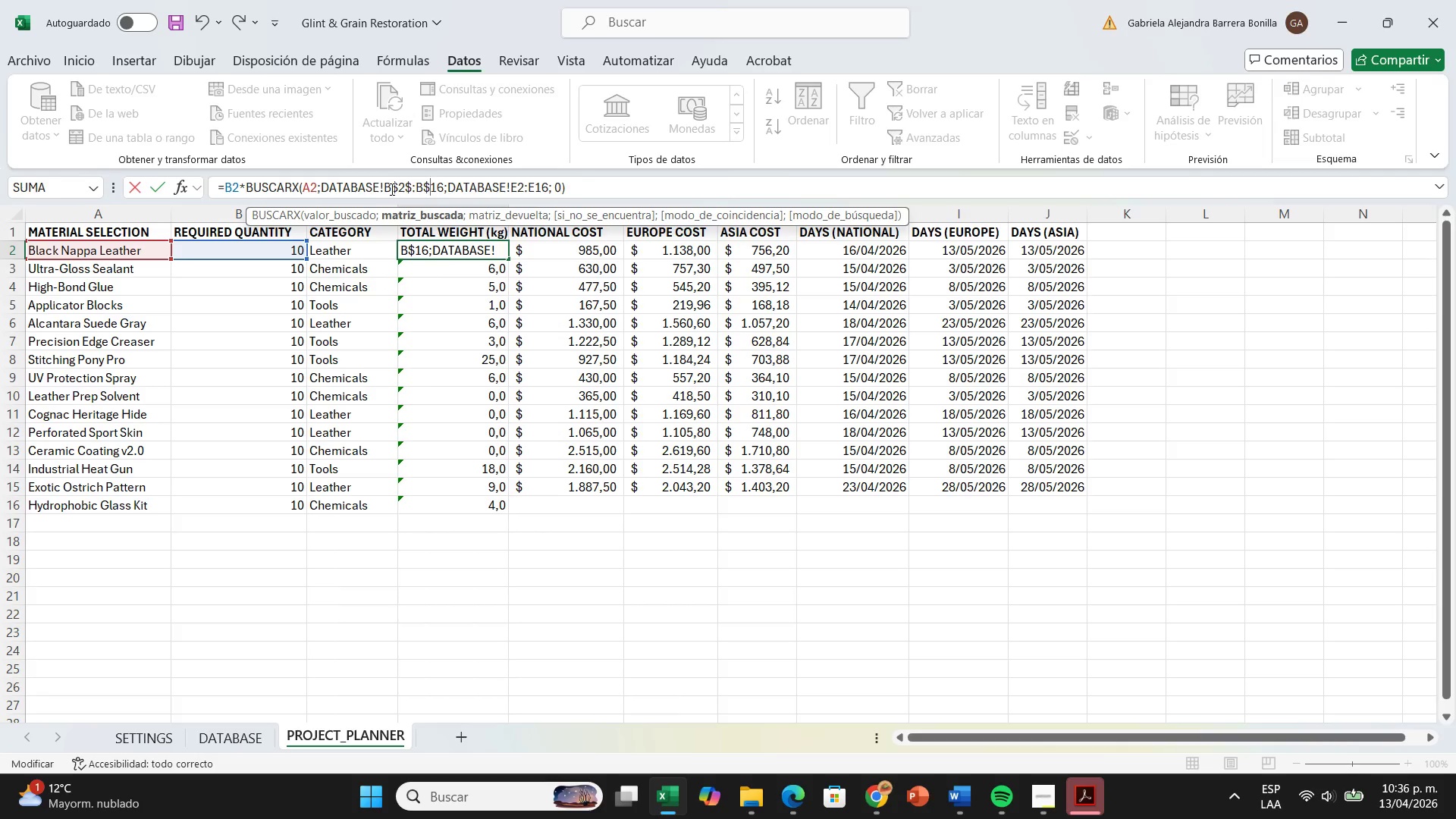 
key(ArrowLeft)
 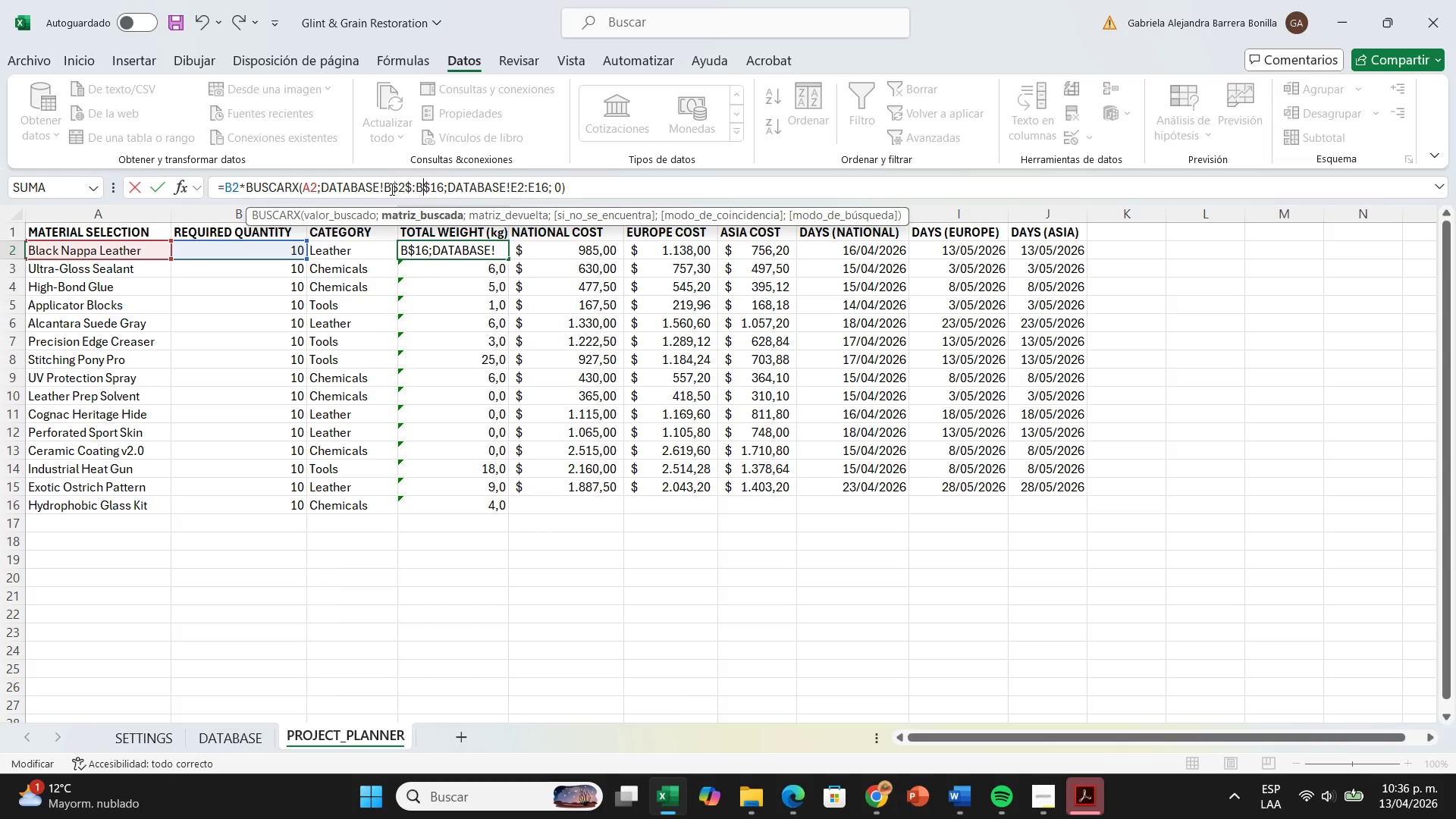 
key(ArrowLeft)
 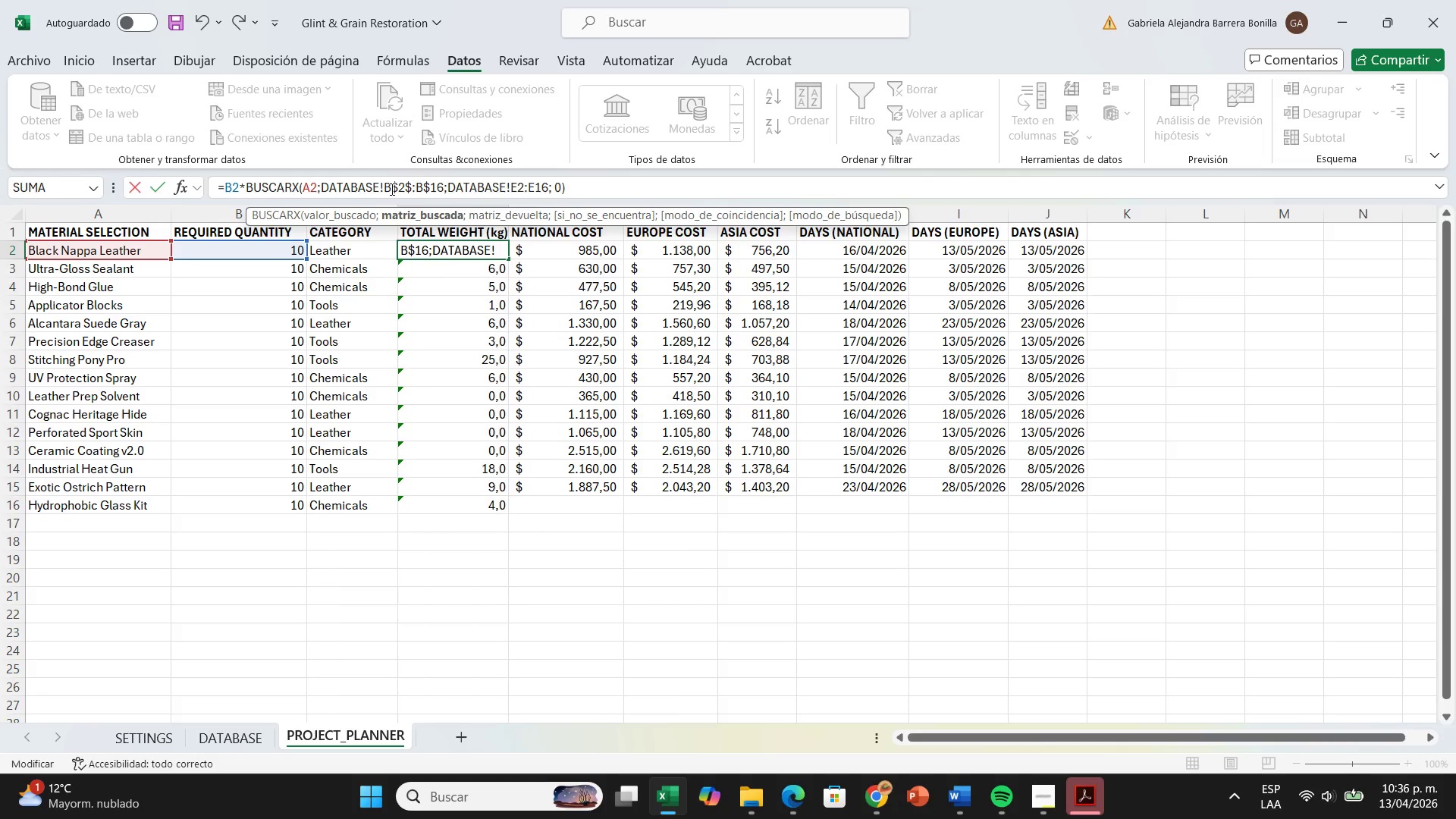 
key(Shift+4)
 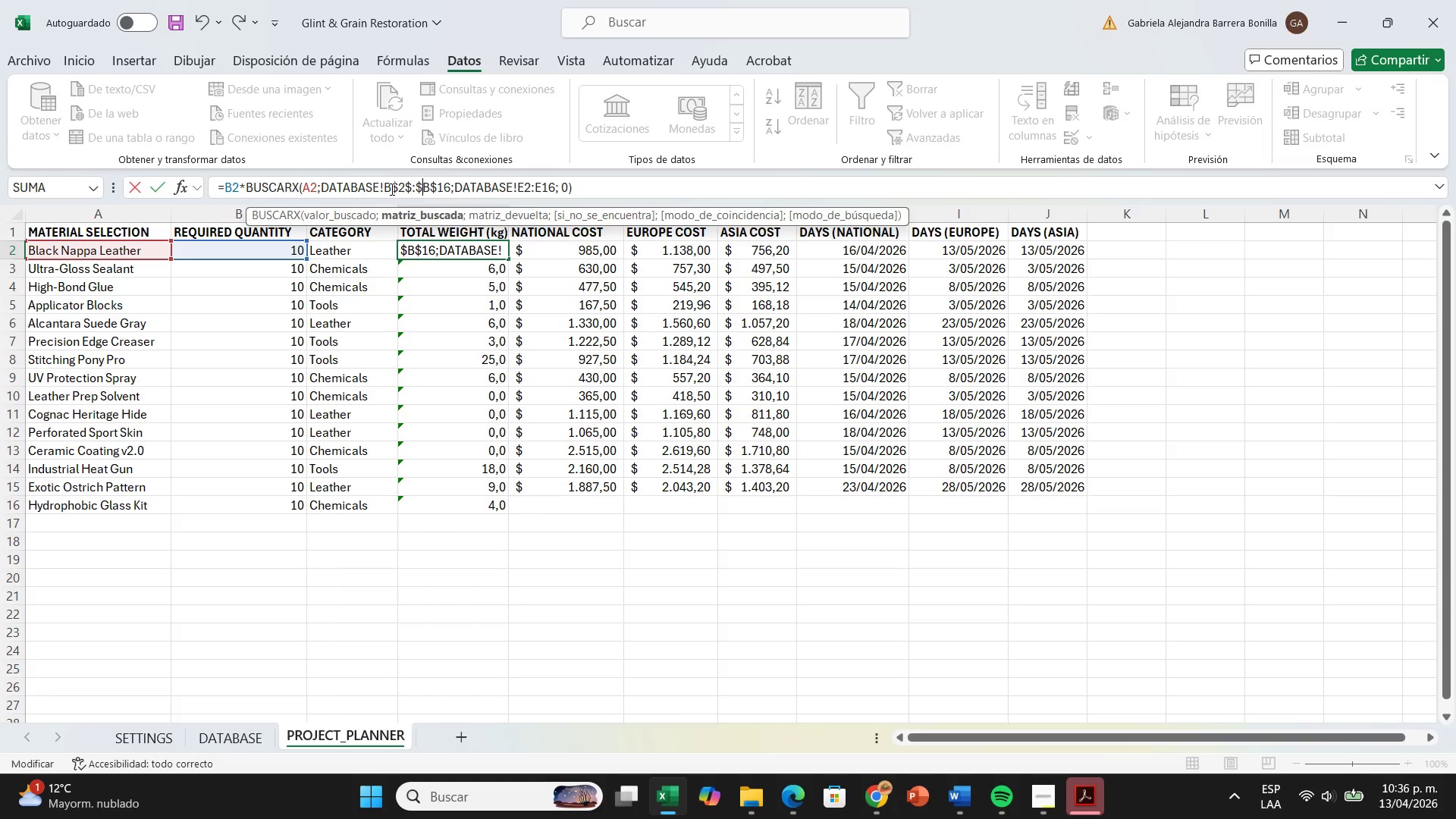 
hold_key(key=ArrowRight, duration=0.39)
 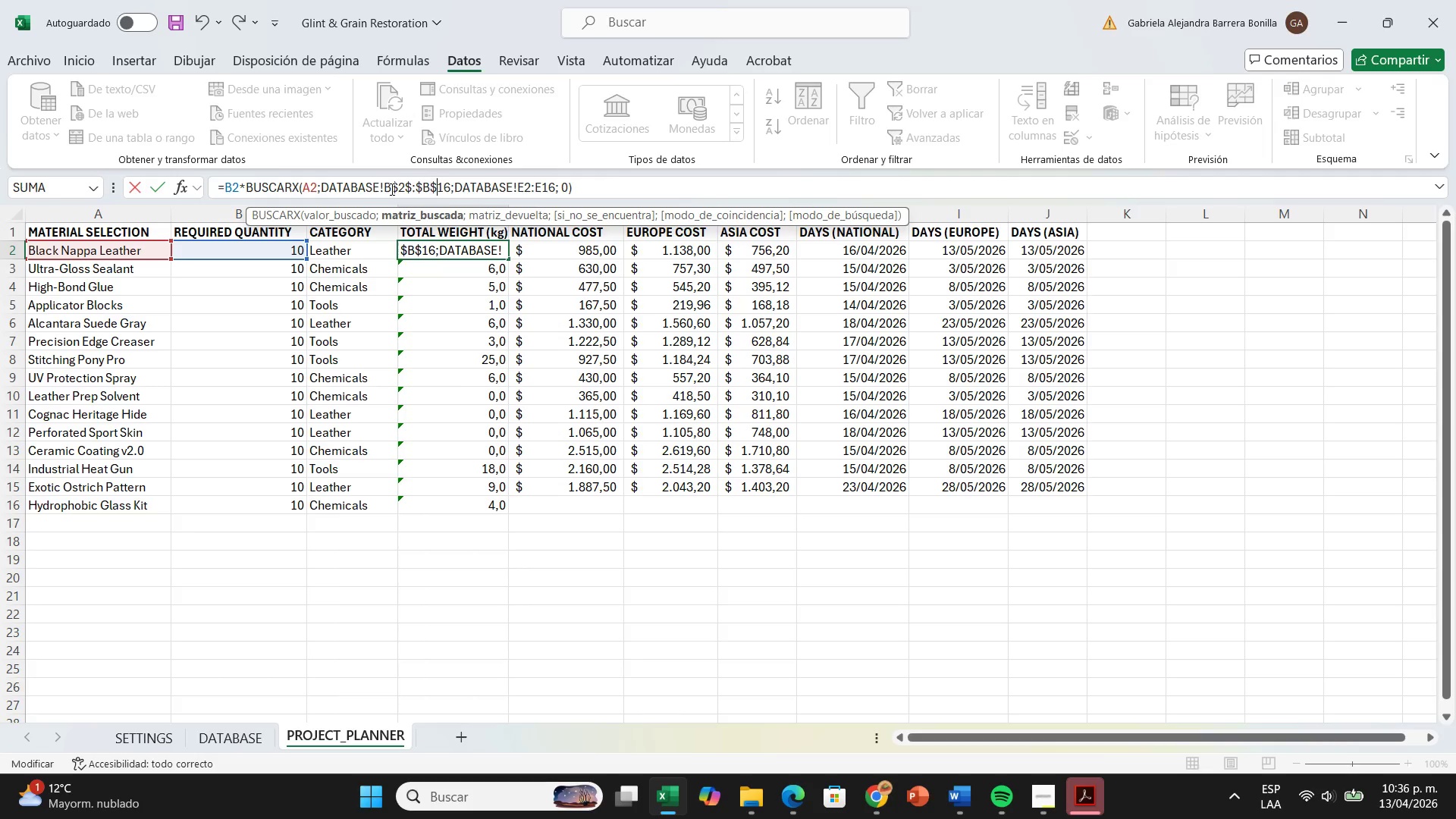 
hold_key(key=ArrowRight, duration=0.56)
 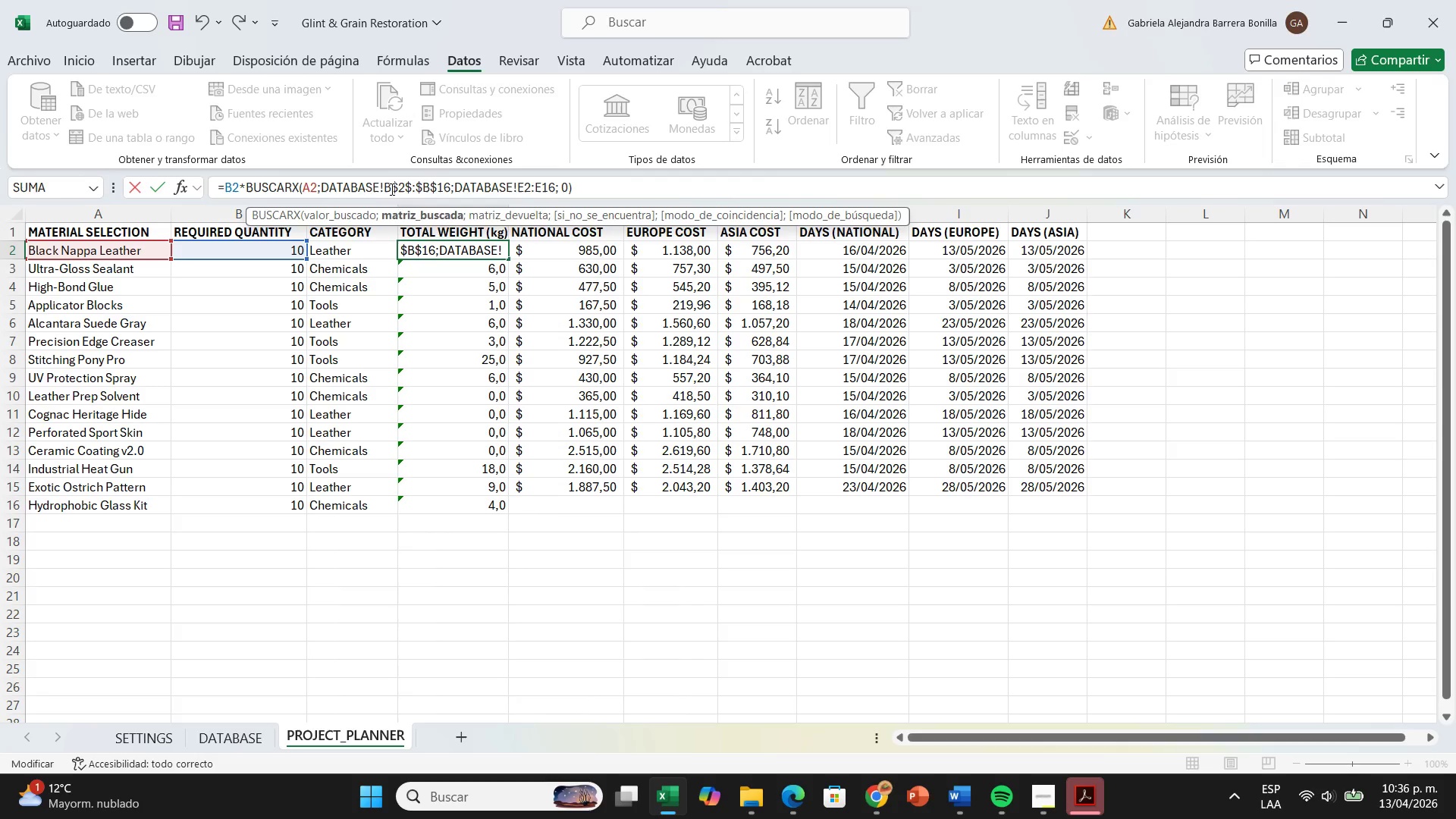 
hold_key(key=ArrowRight, duration=0.78)
 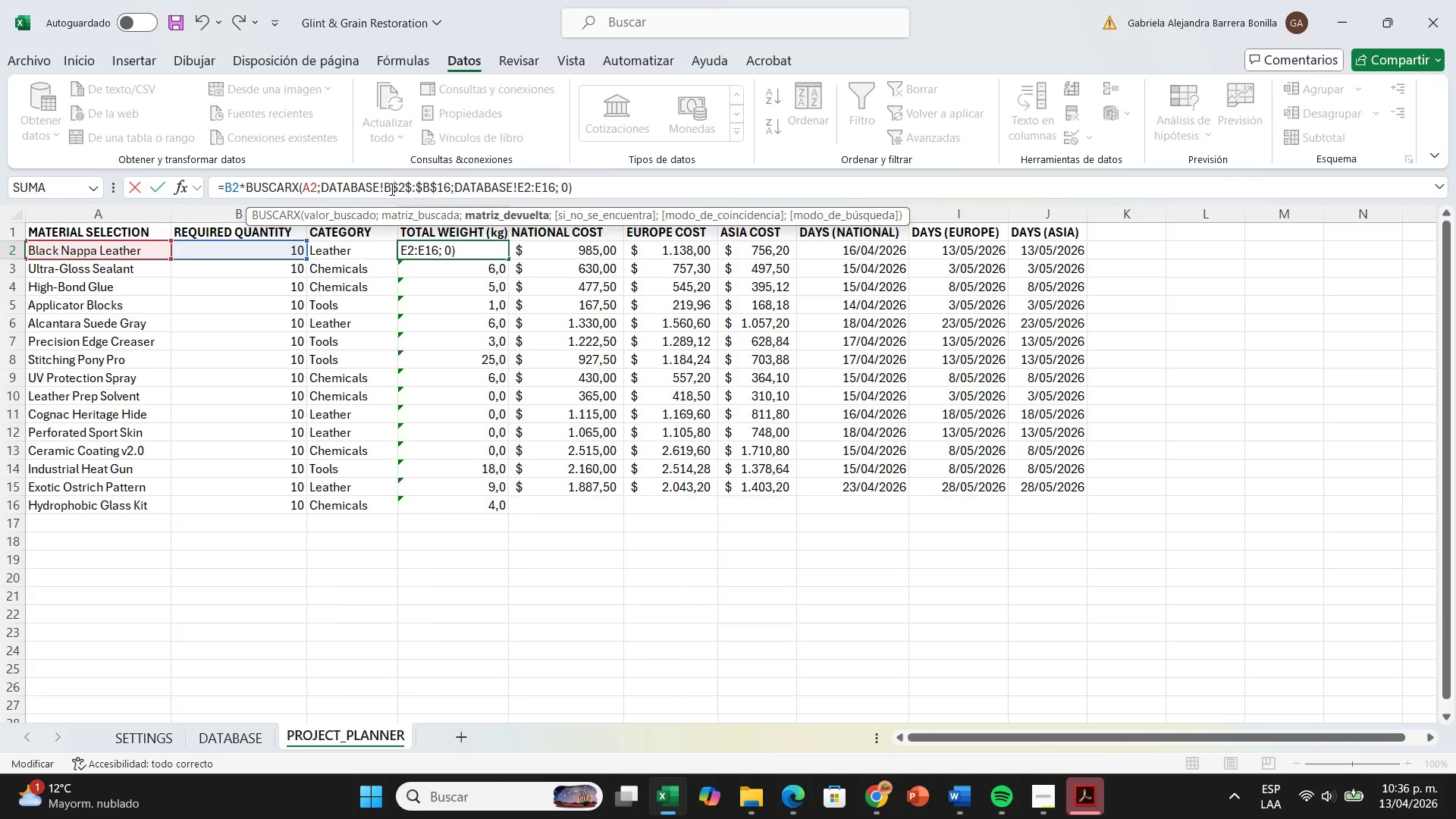 
key(ArrowRight)
 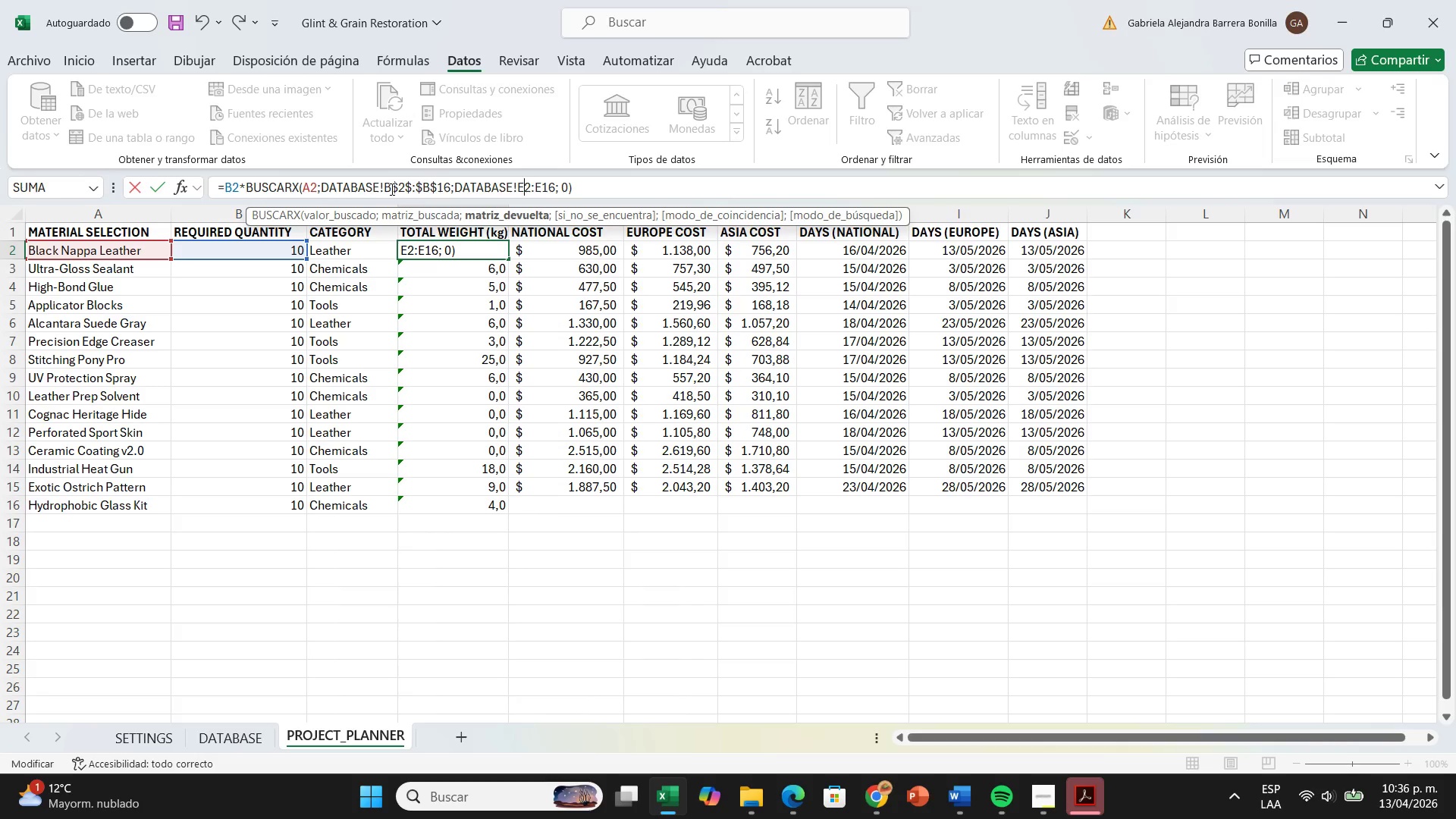 
key(ArrowRight)
 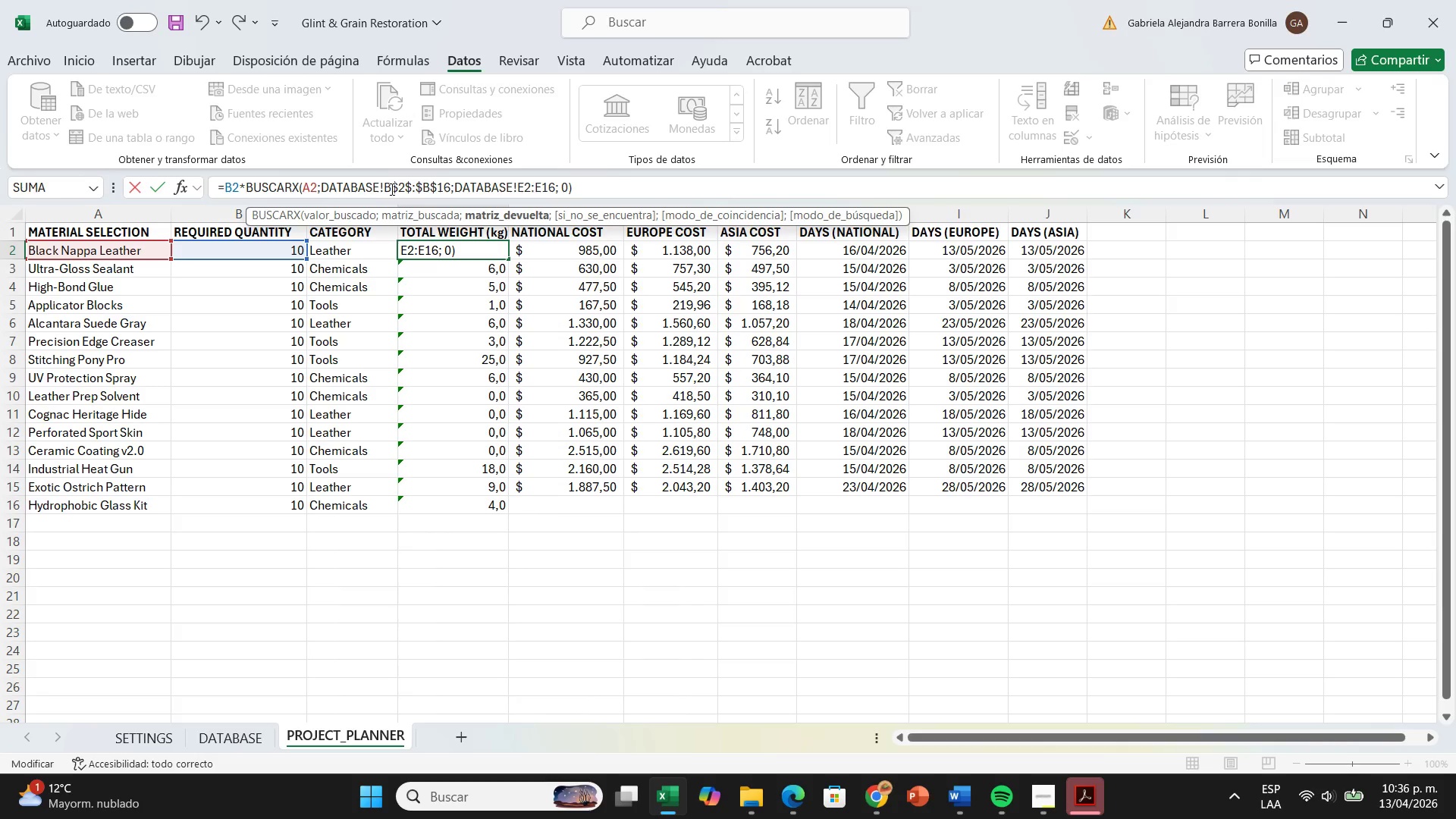 
key(ArrowLeft)
 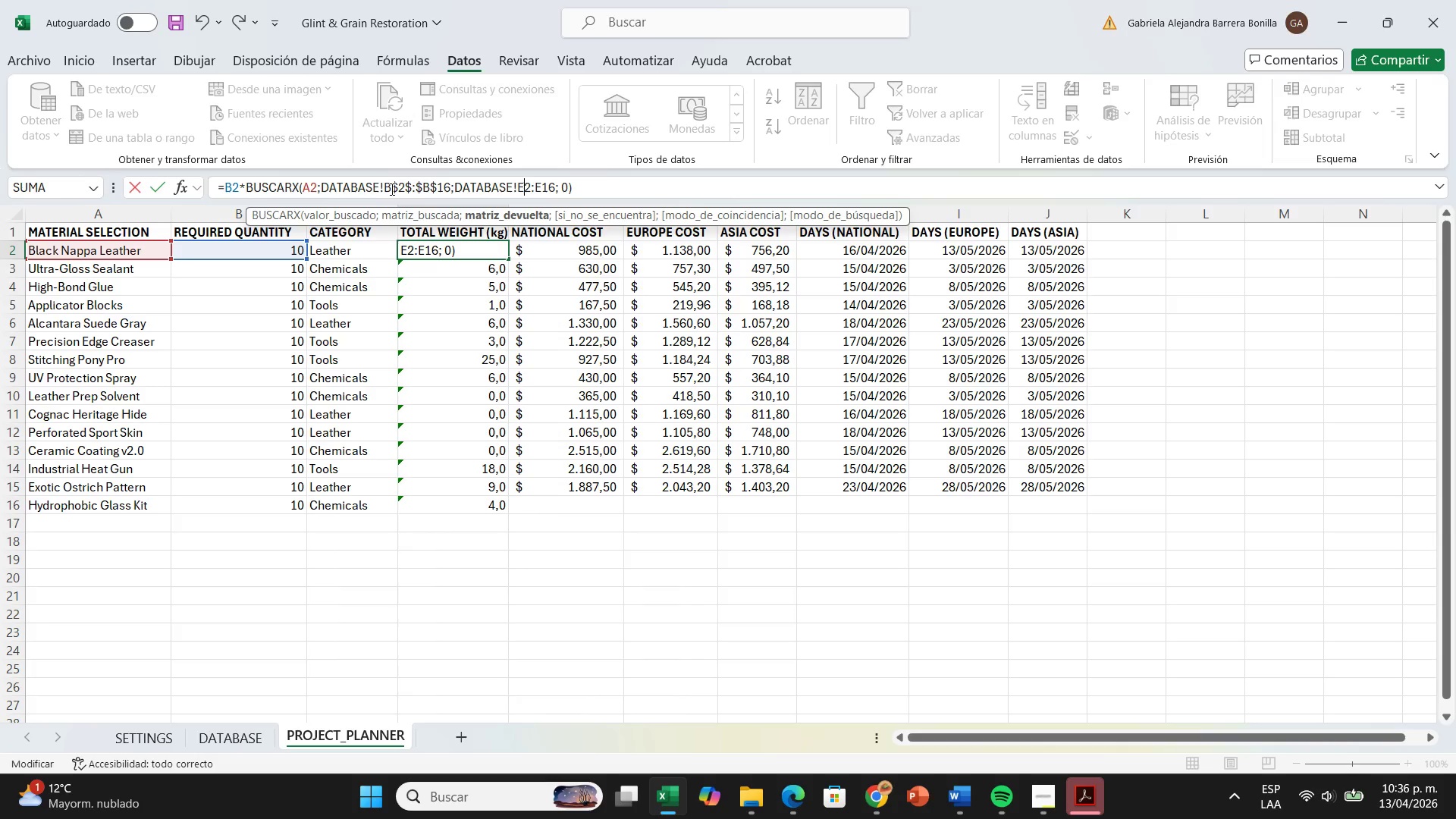 
key(ArrowLeft)
 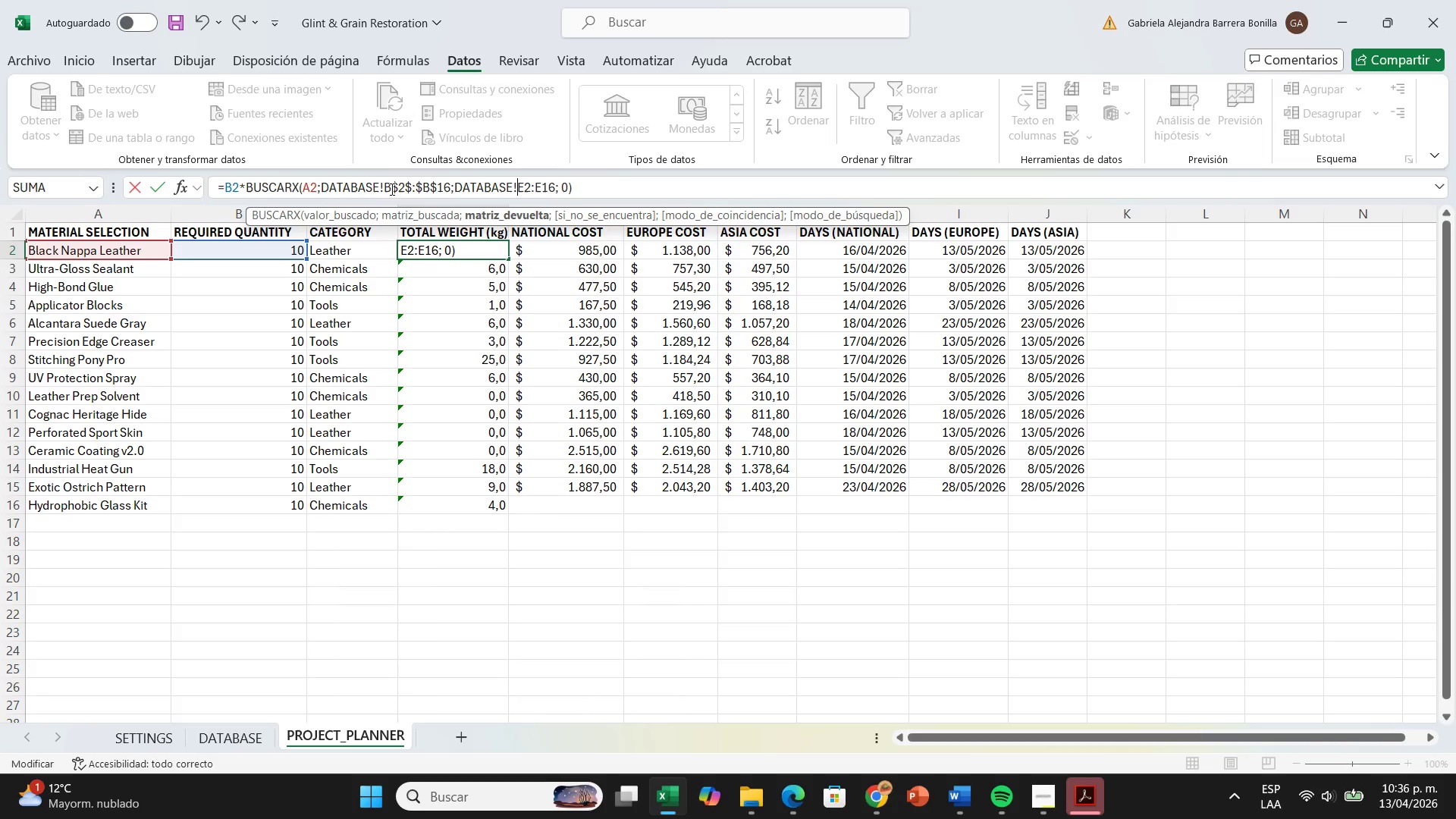 
key(Shift+ShiftRight)
 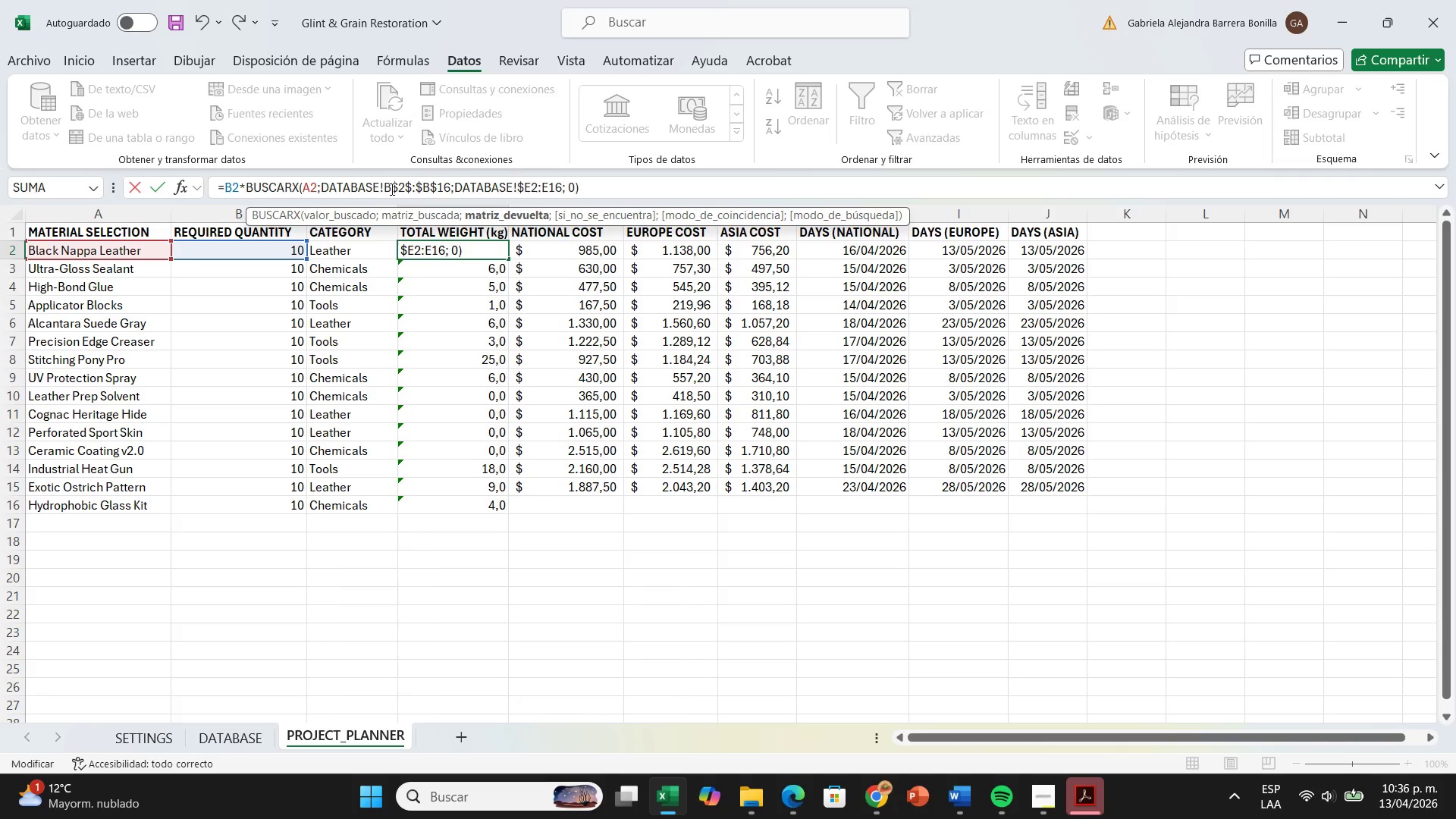 
key(Shift+4)
 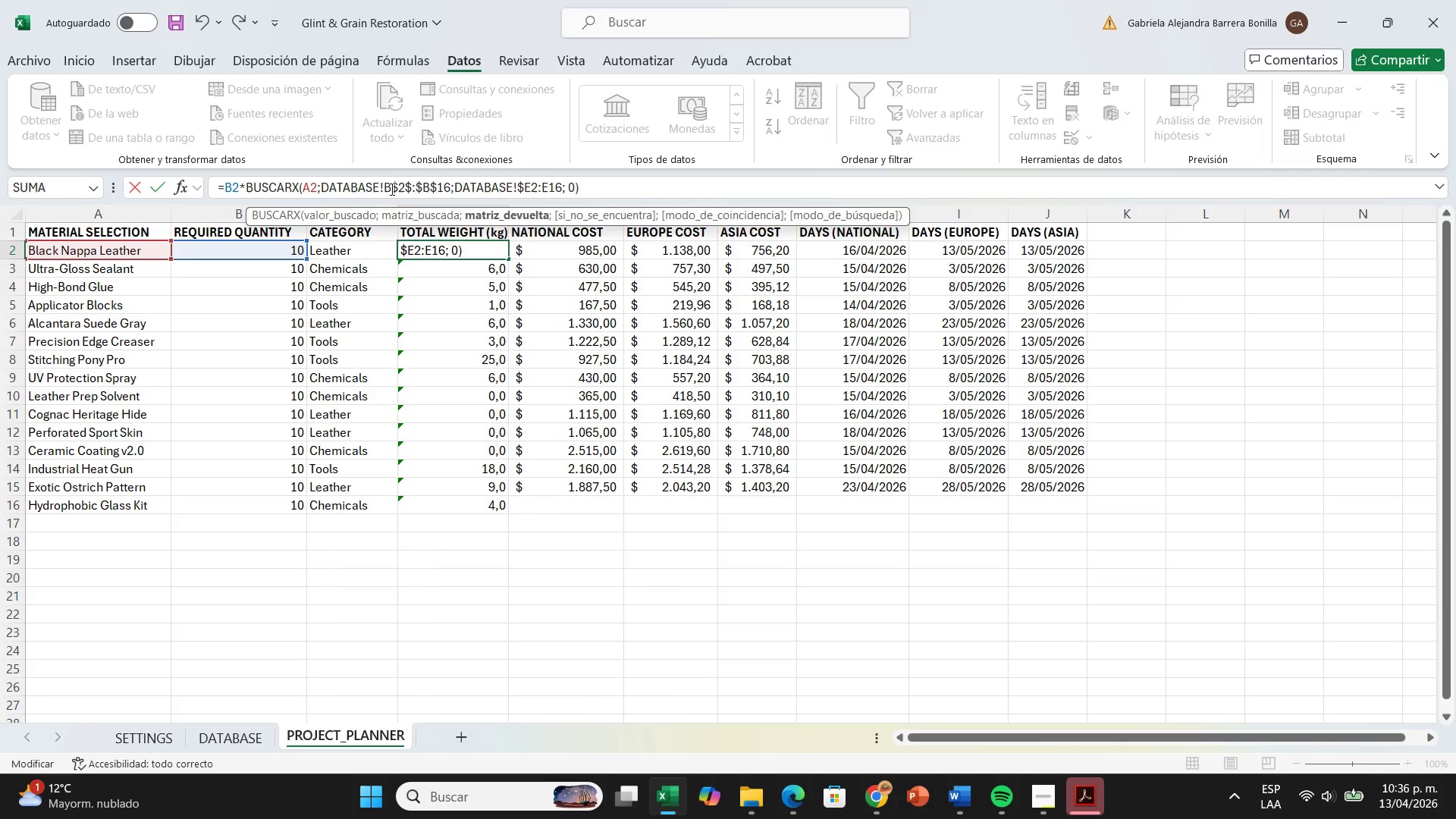 
key(ArrowRight)
 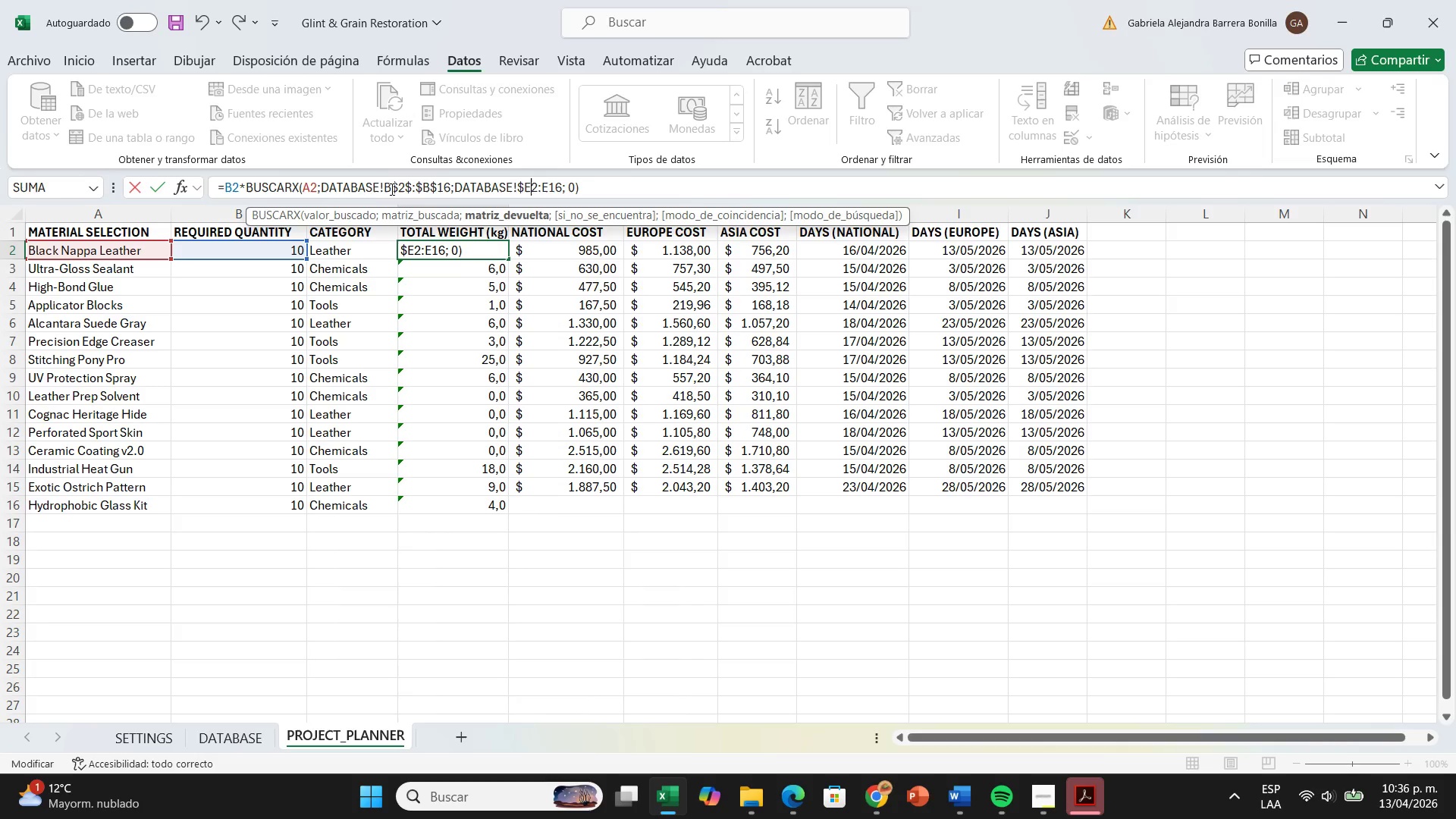 
key(Shift+ShiftRight)
 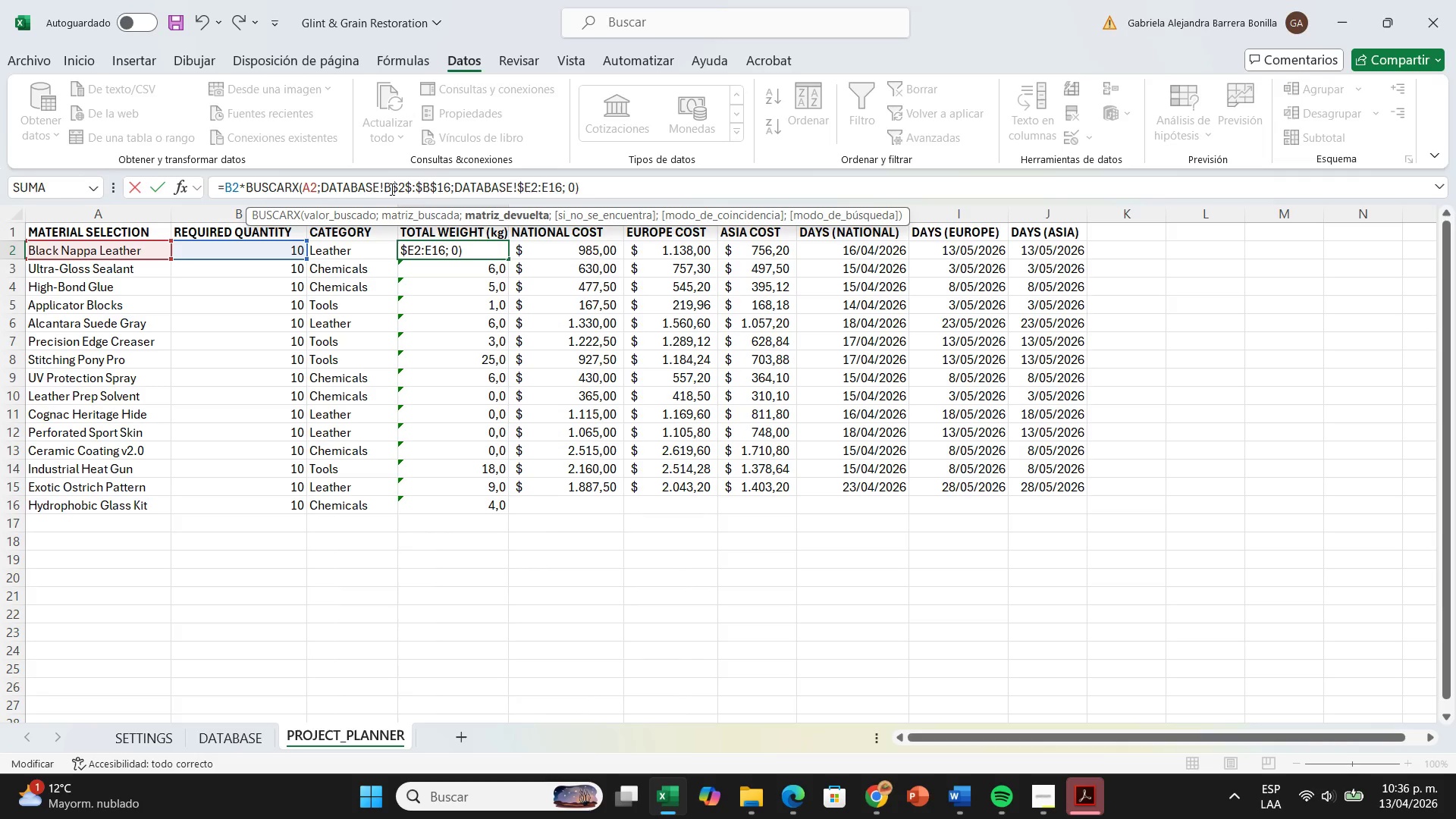 
key(Shift+4)
 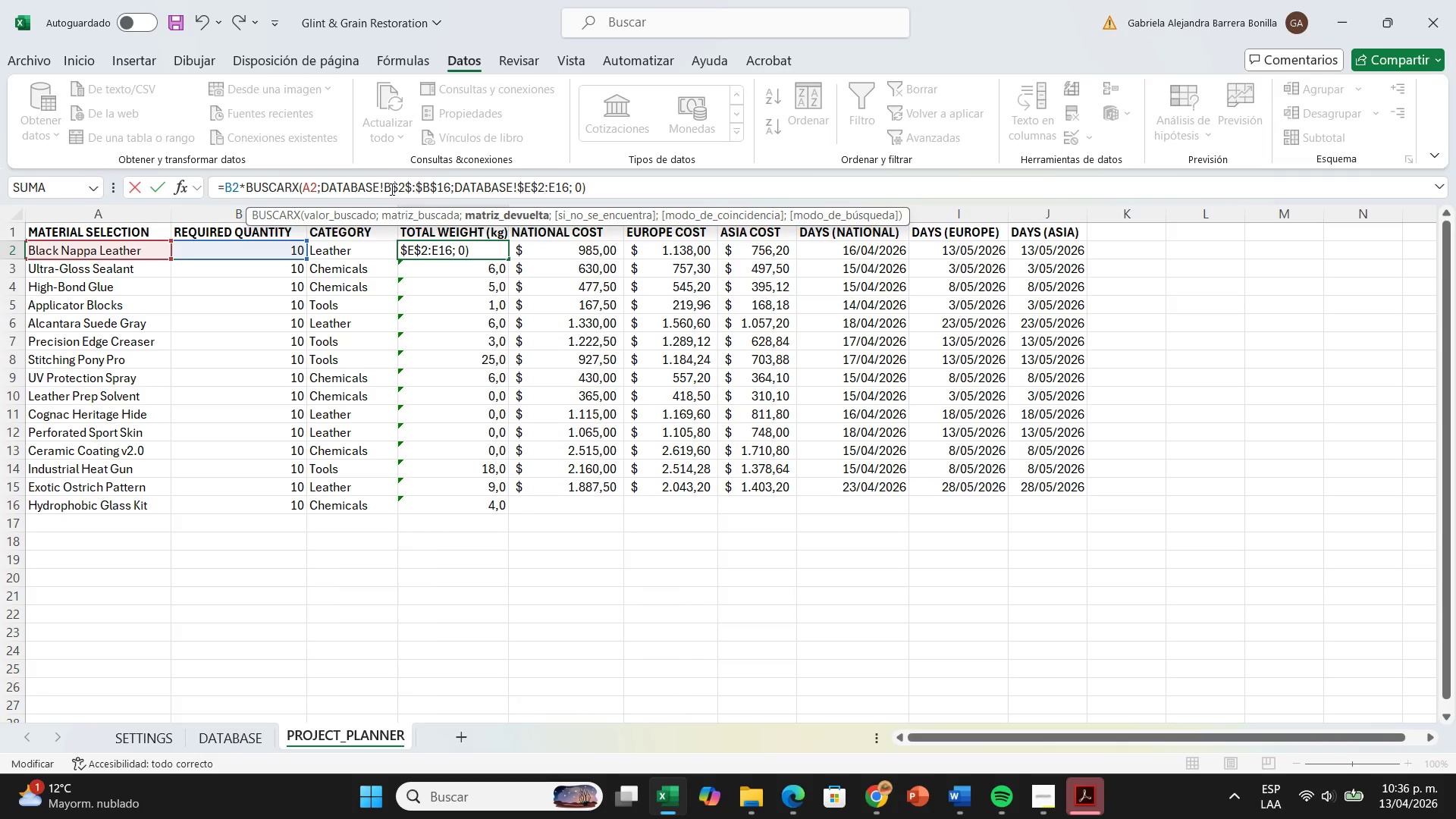 
hold_key(key=ArrowRight, duration=0.31)
 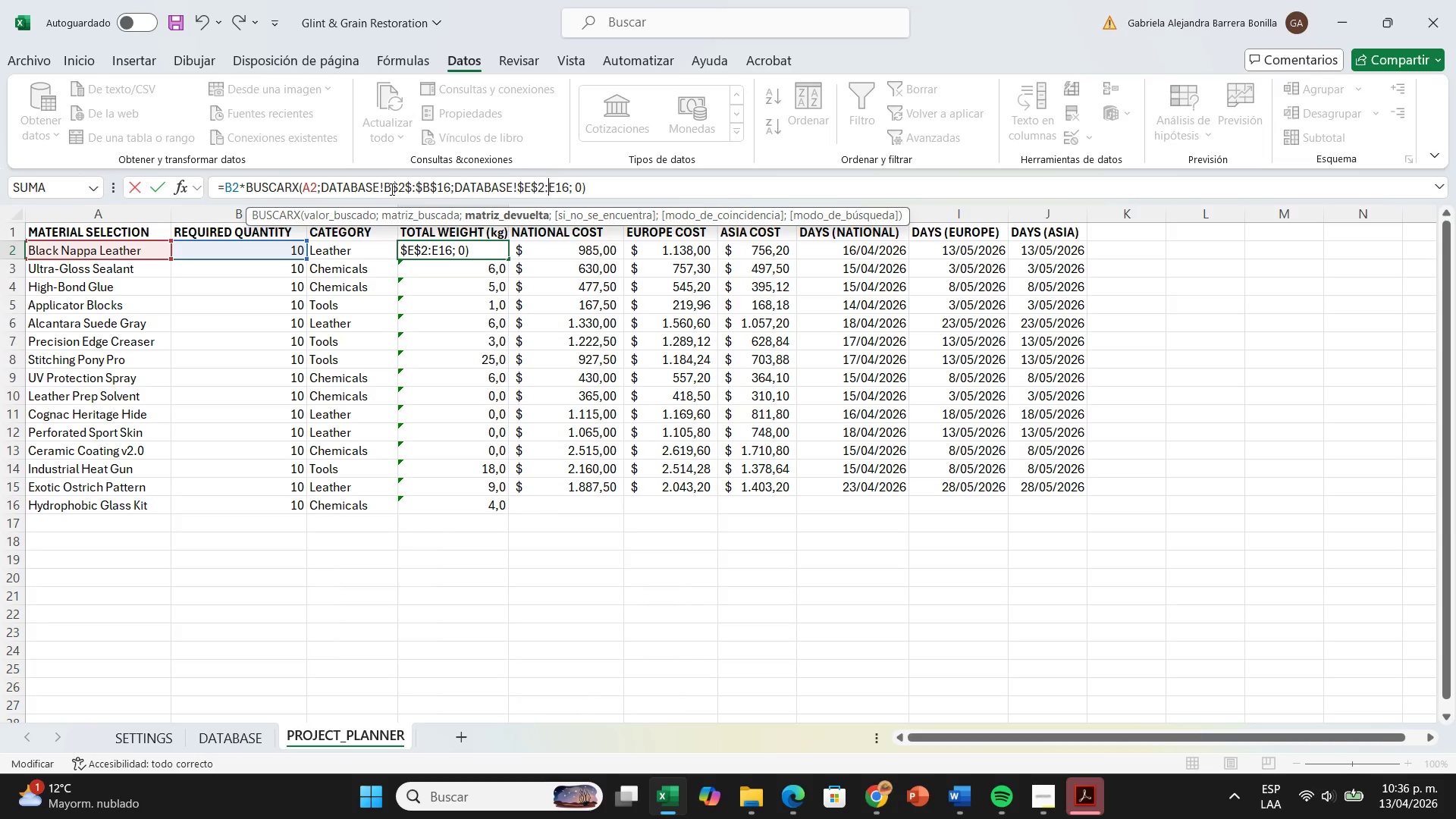 
key(ArrowRight)
 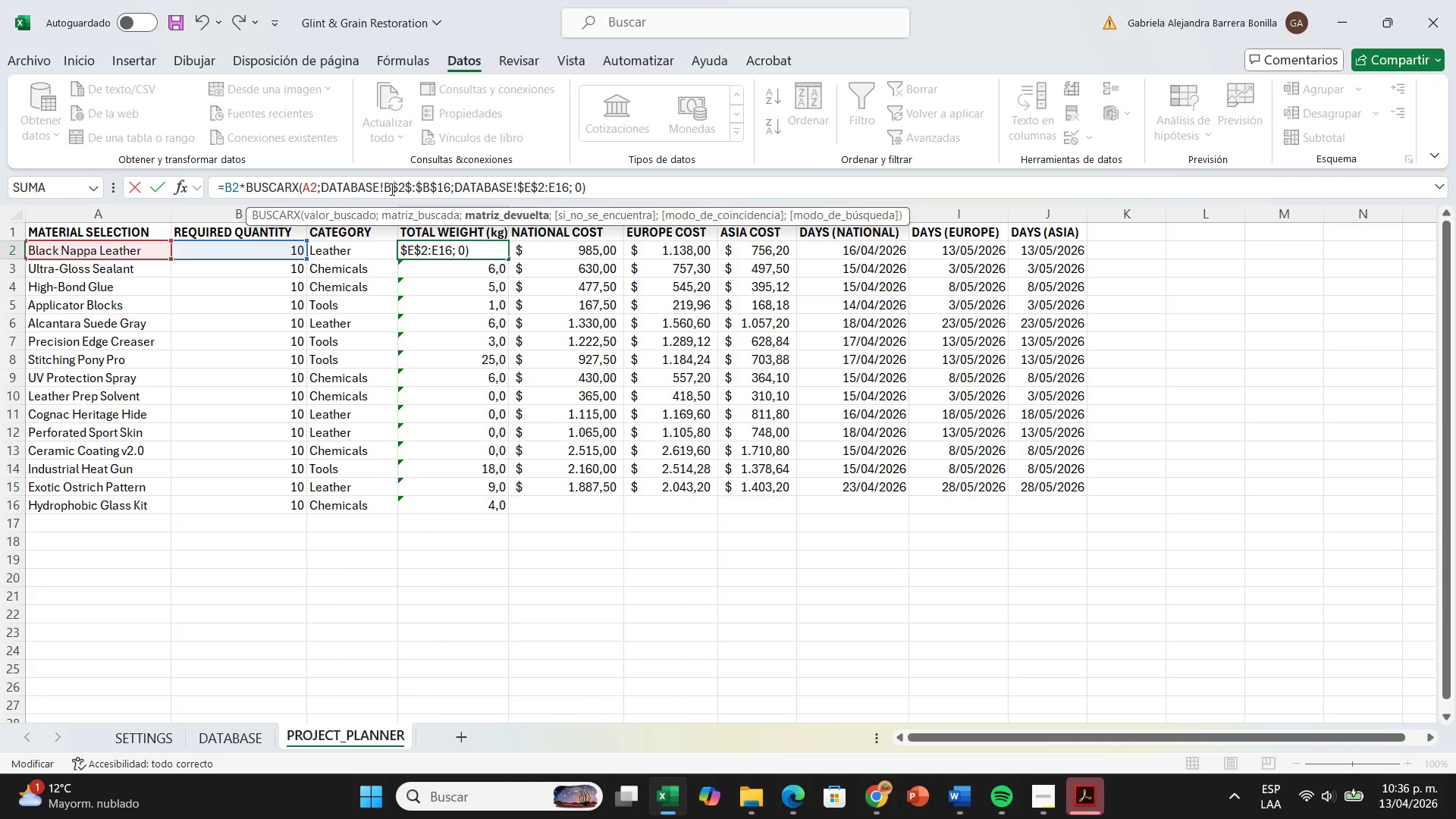 
key(Shift+4)
 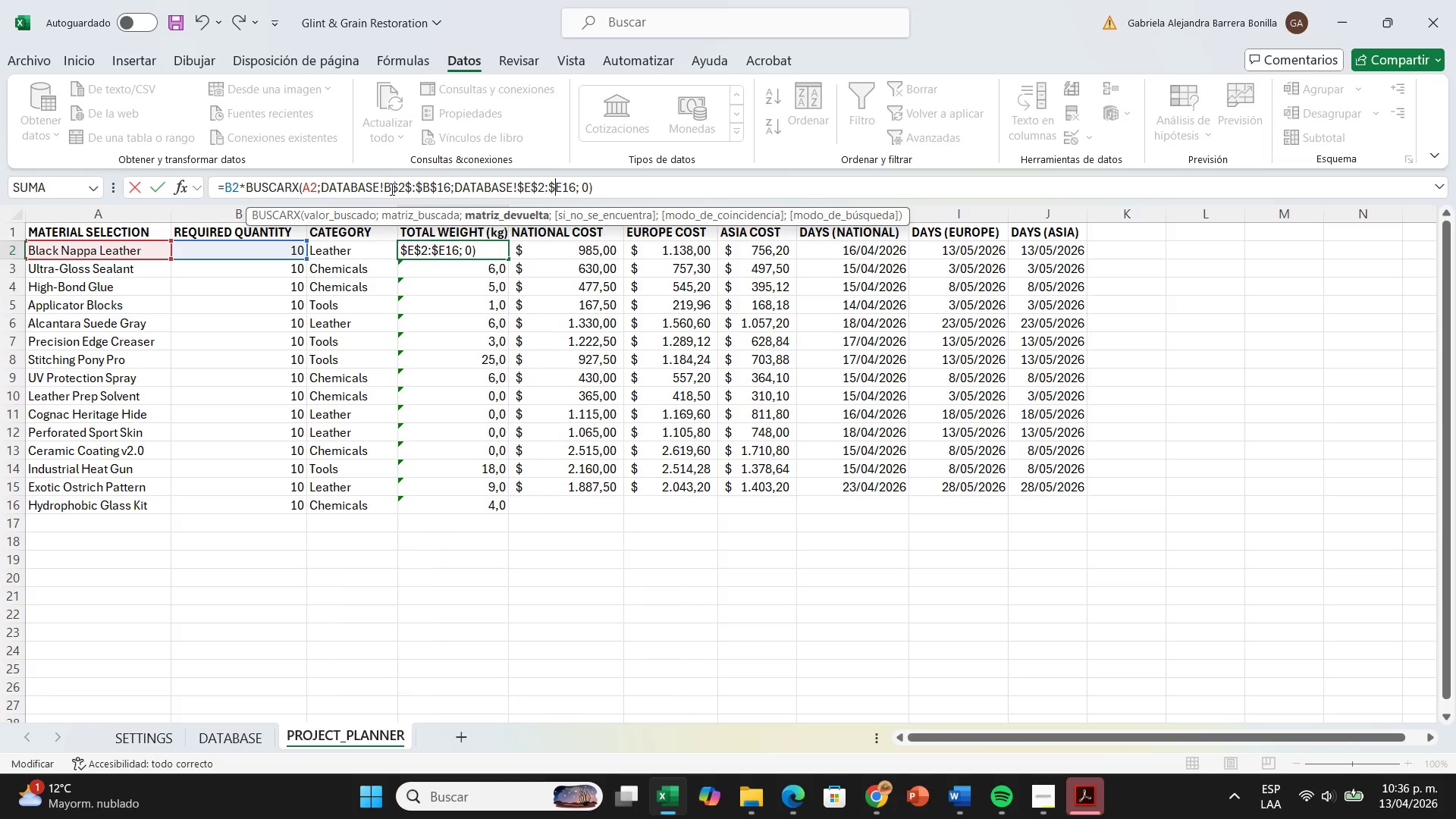 
key(ArrowRight)
 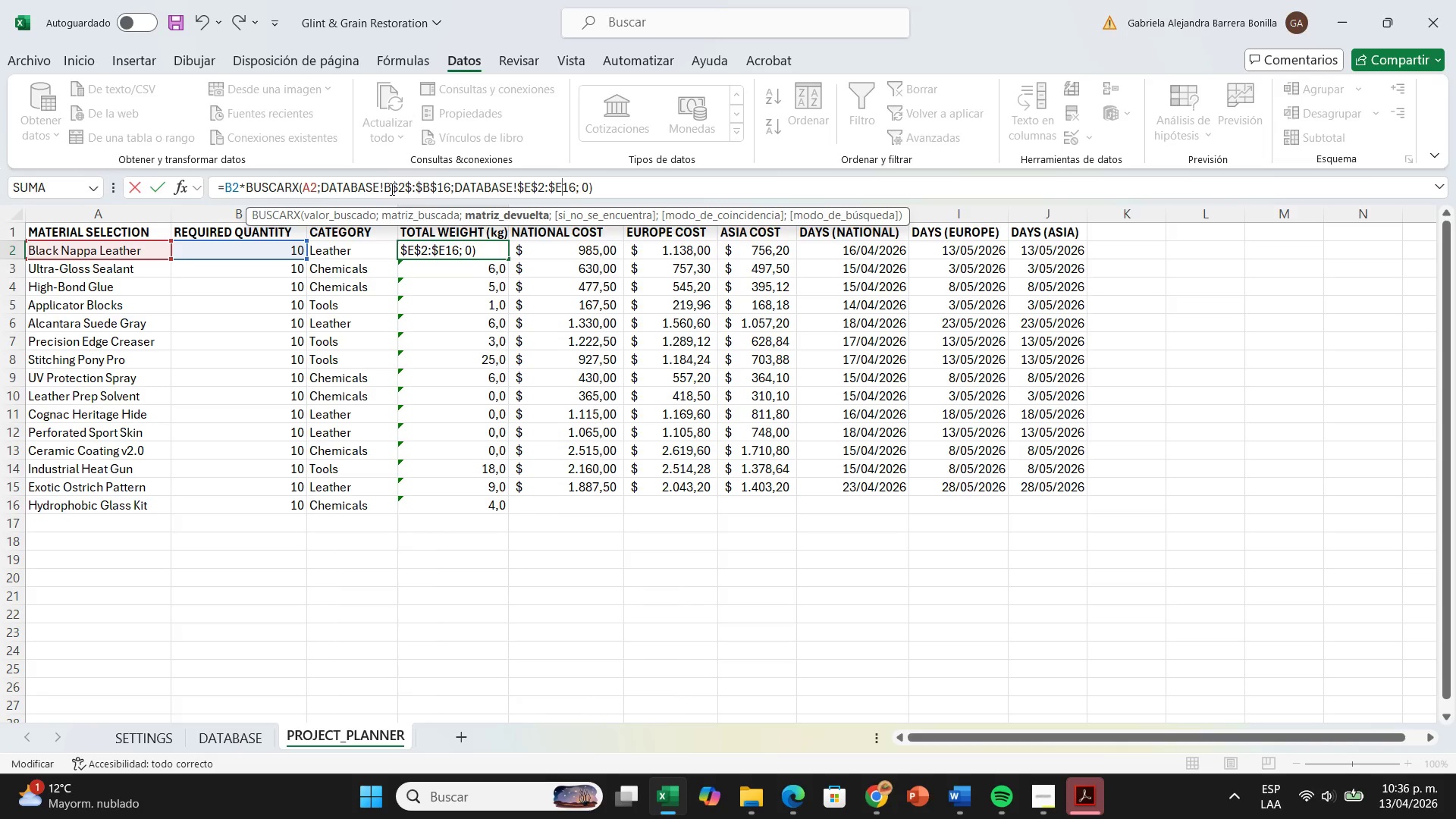 
key(Shift+4)
 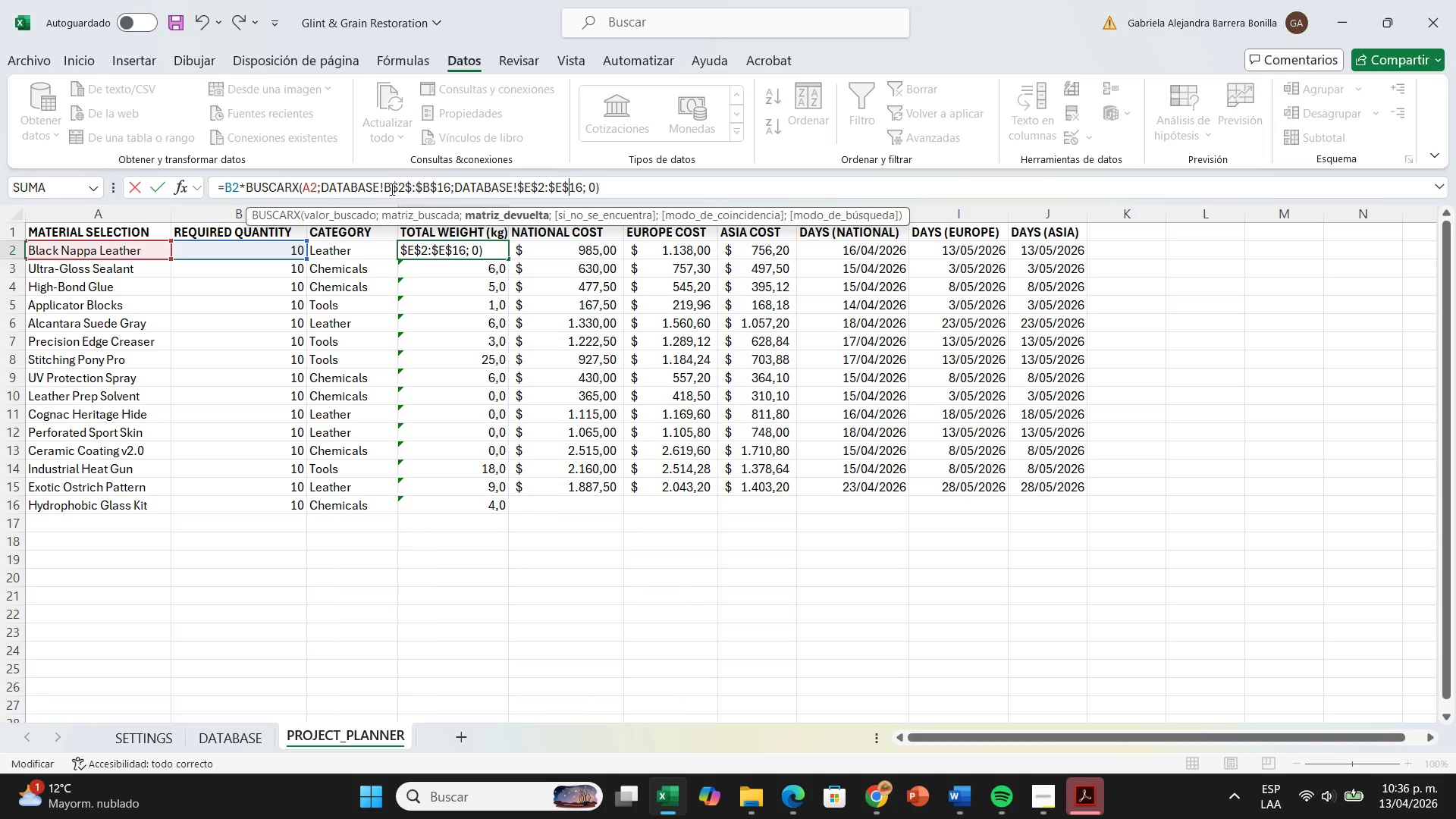 
key(Enter)
 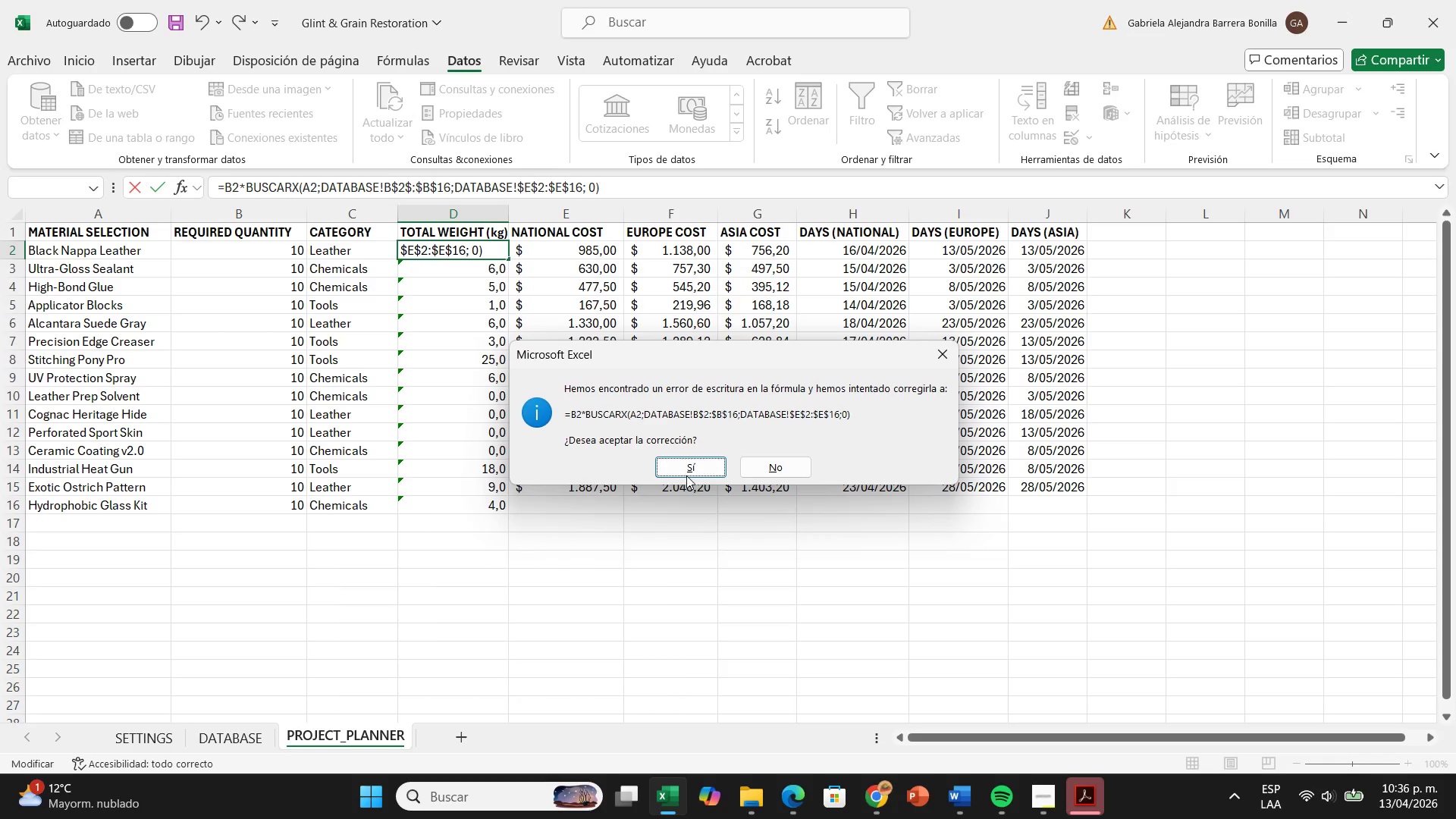 
left_click([683, 473])
 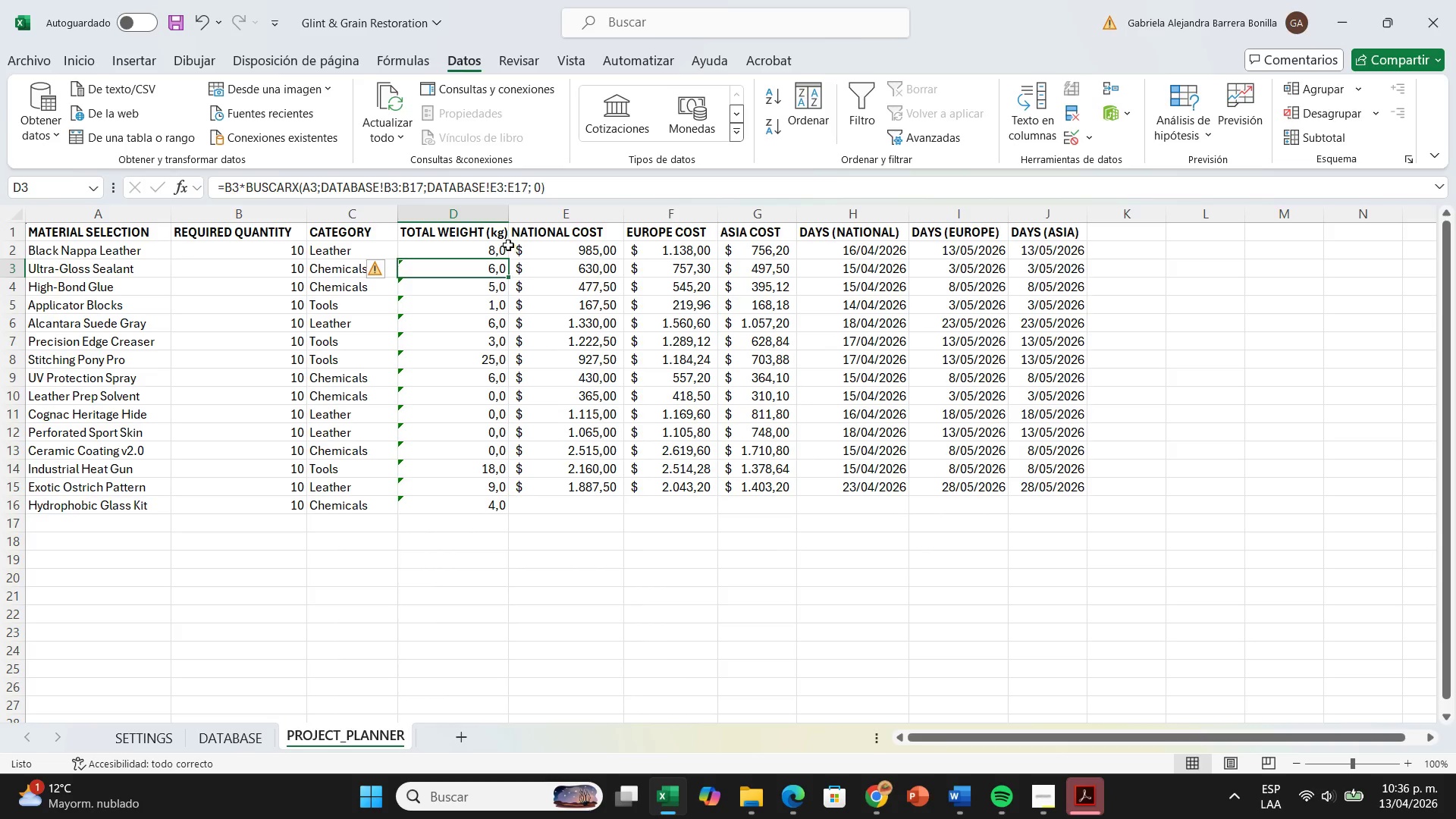 
left_click([504, 245])
 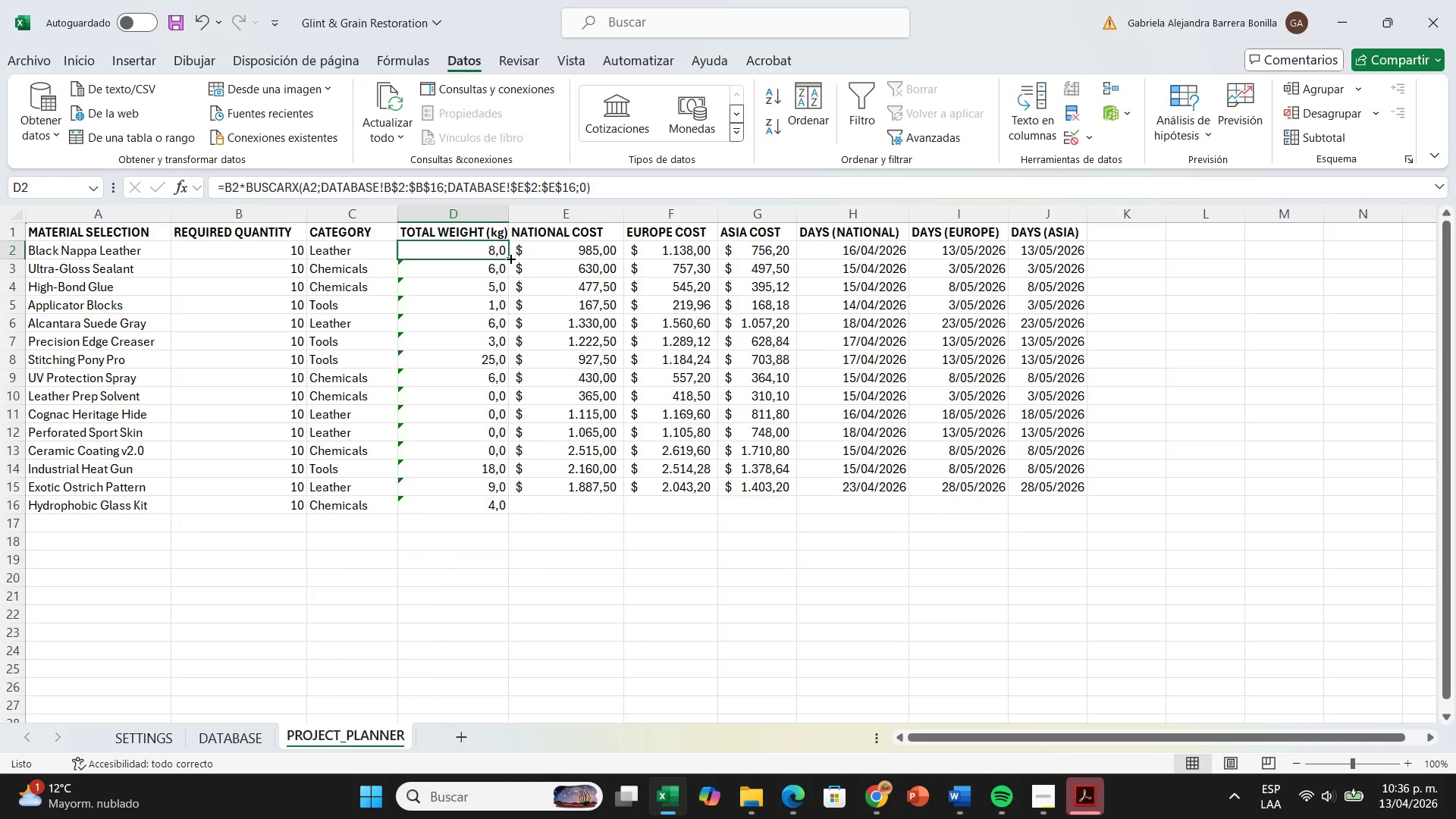 
left_click_drag(start_coordinate=[507, 255], to_coordinate=[488, 509])
 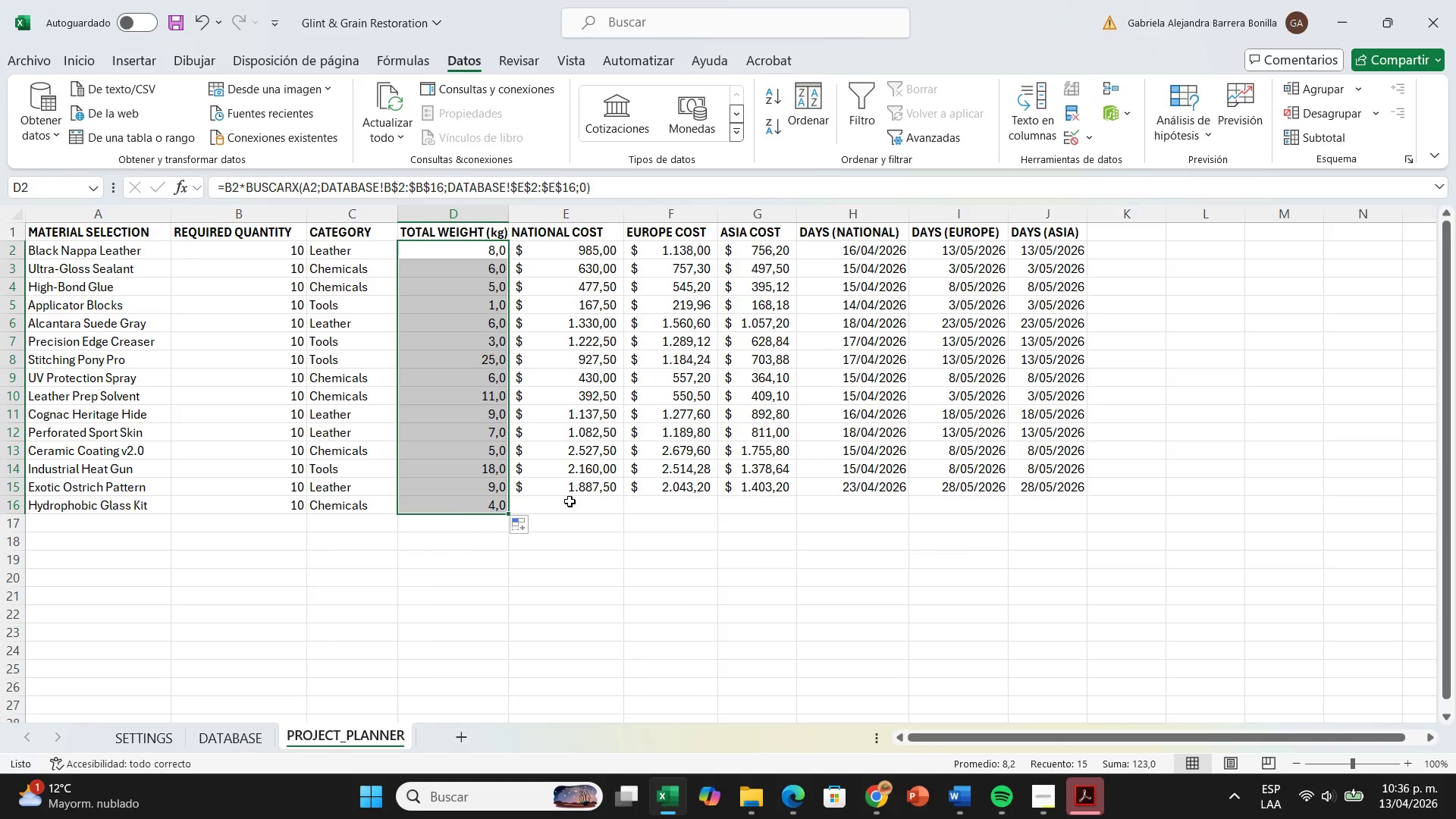 
left_click([570, 501])
 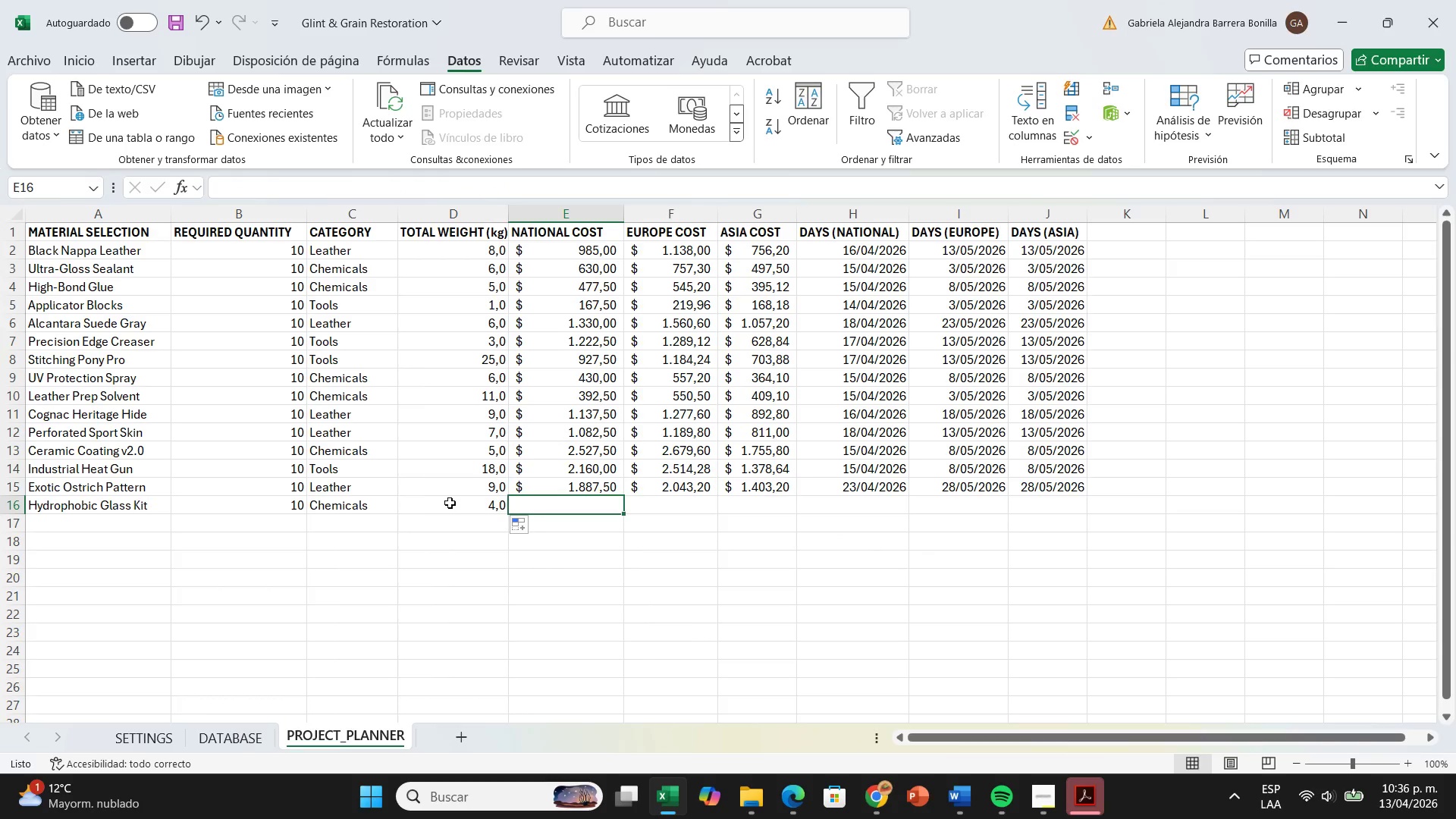 
left_click([450, 503])
 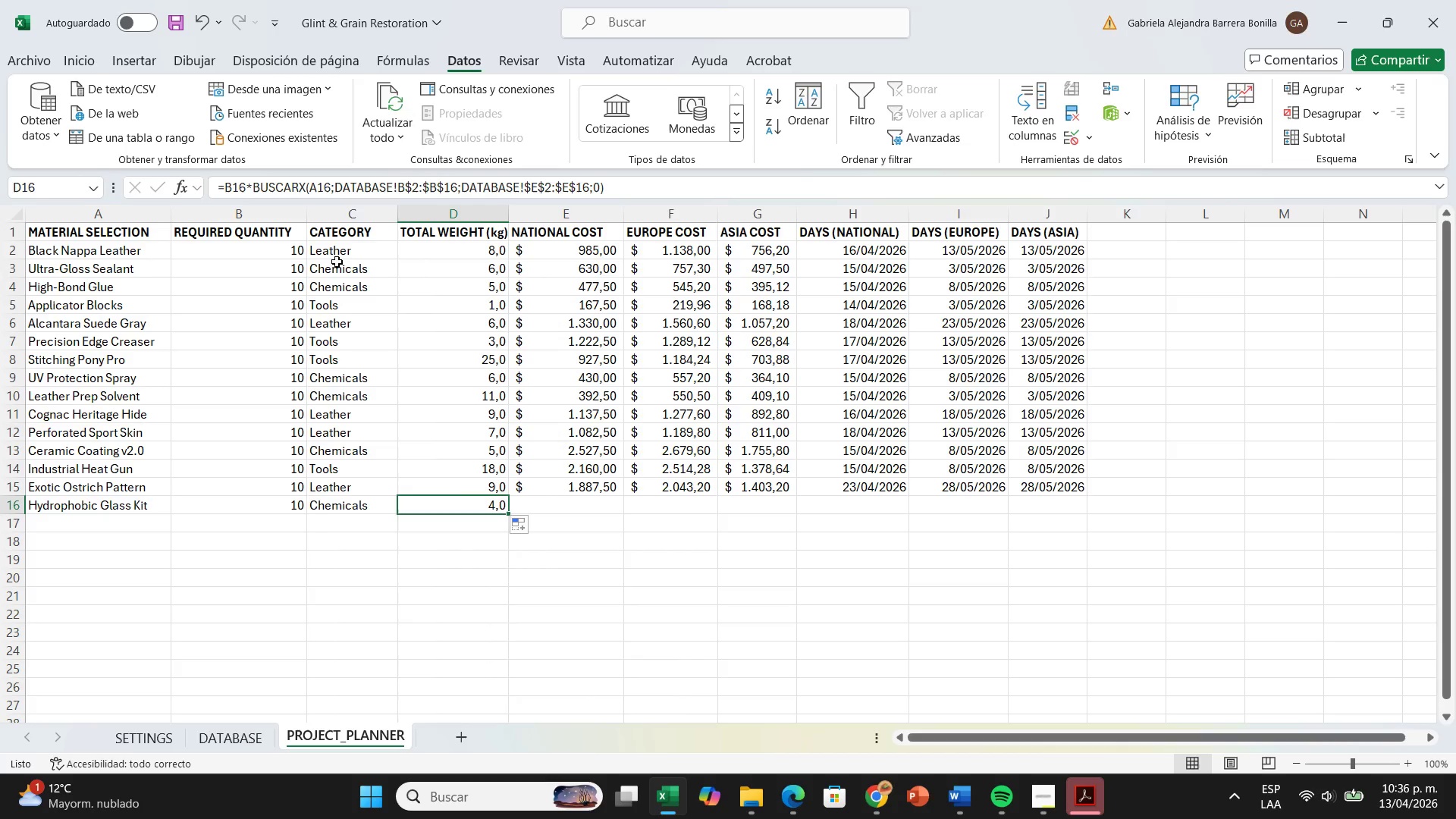 
left_click([338, 260])
 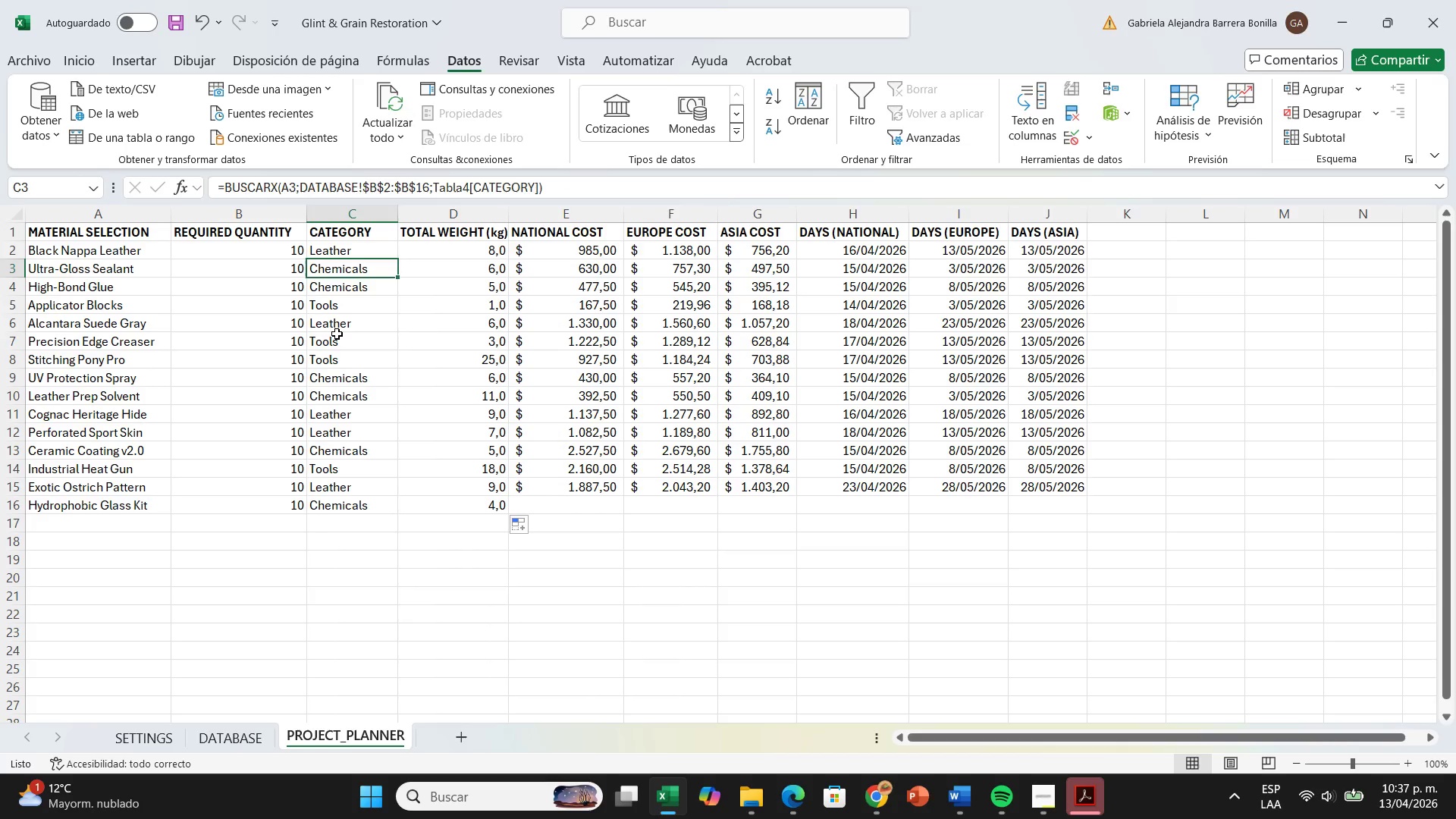 
left_click([337, 334])
 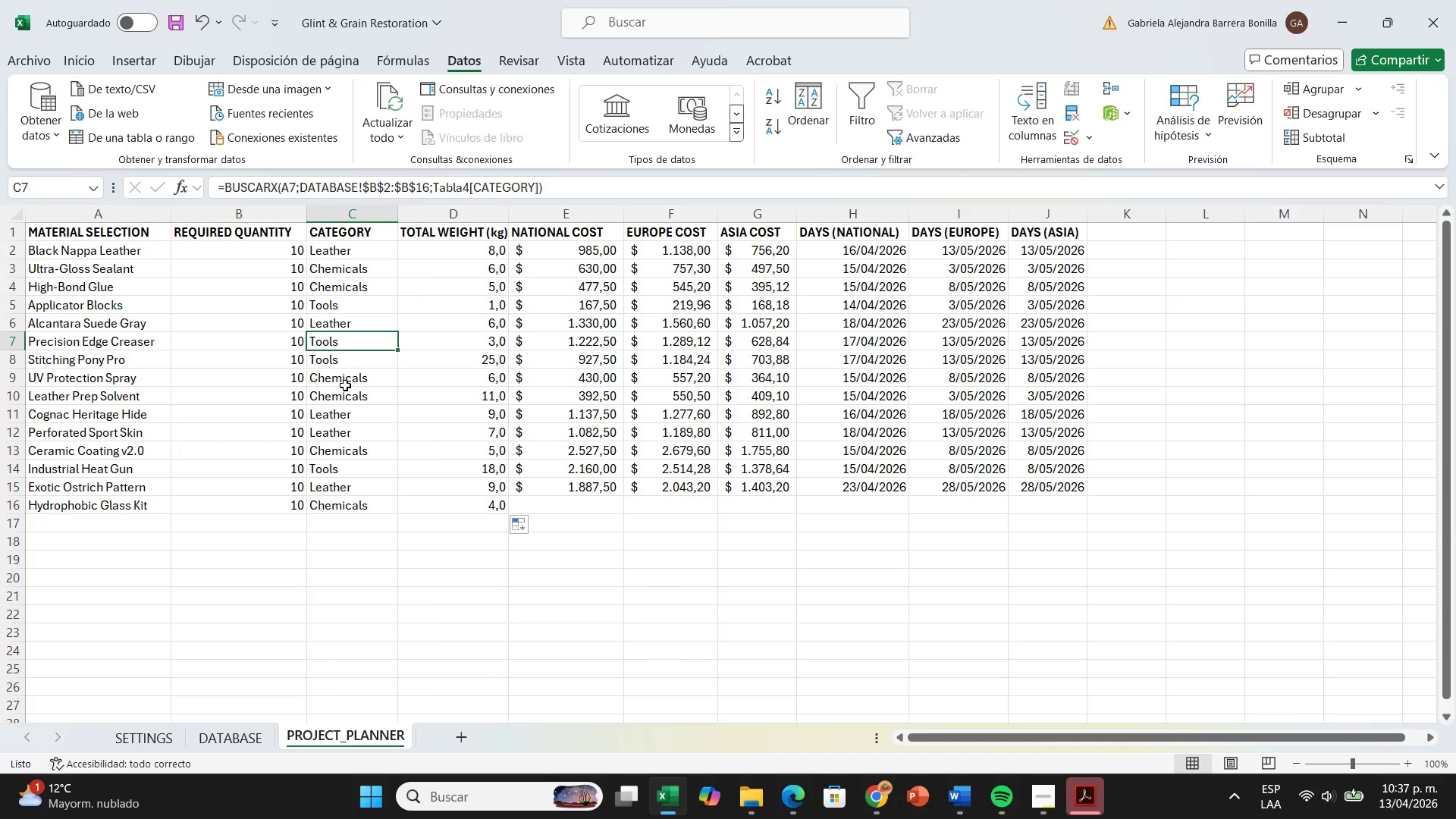 
left_click([345, 385])
 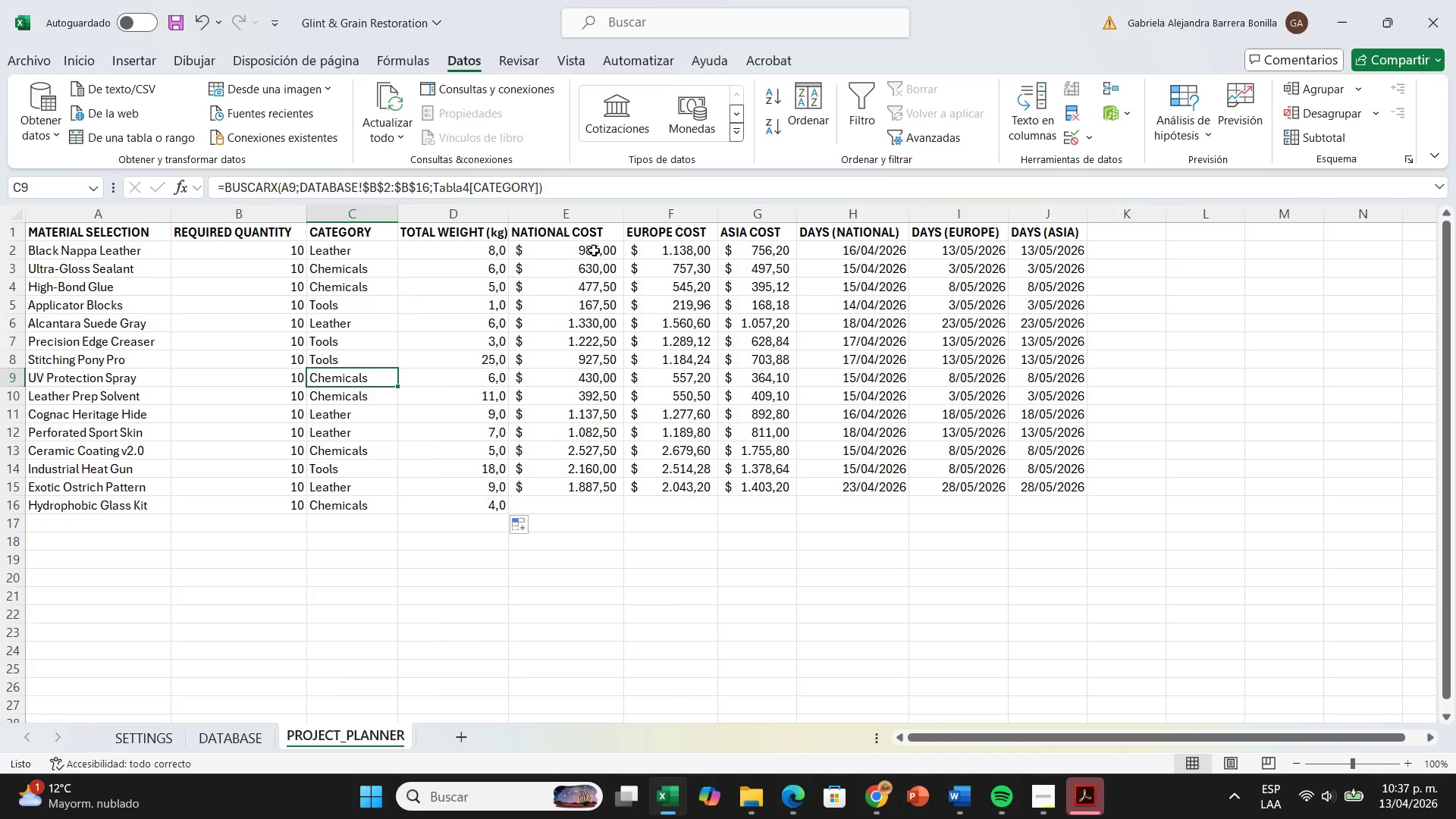 
left_click([594, 250])
 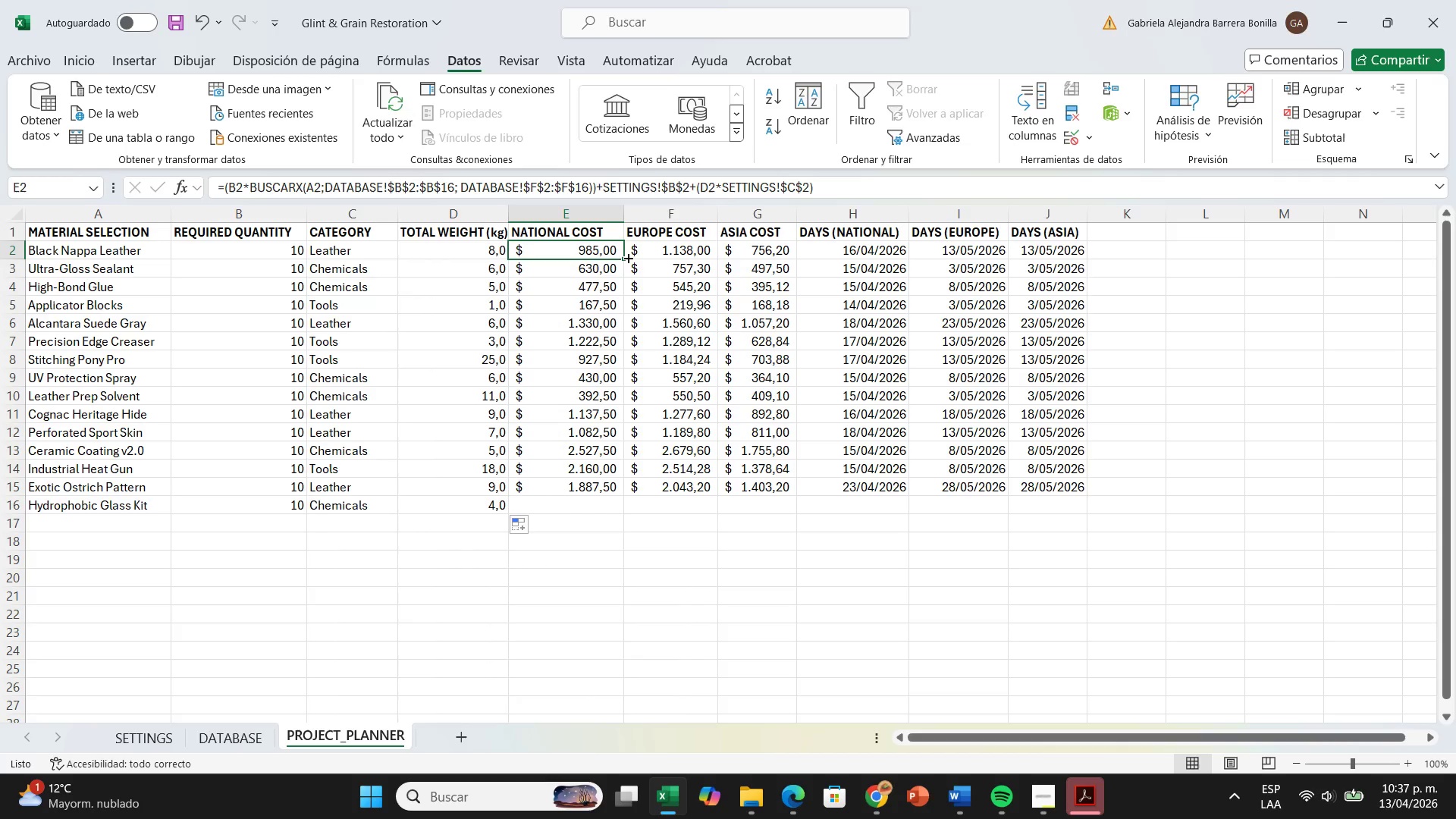 
wait(6.09)
 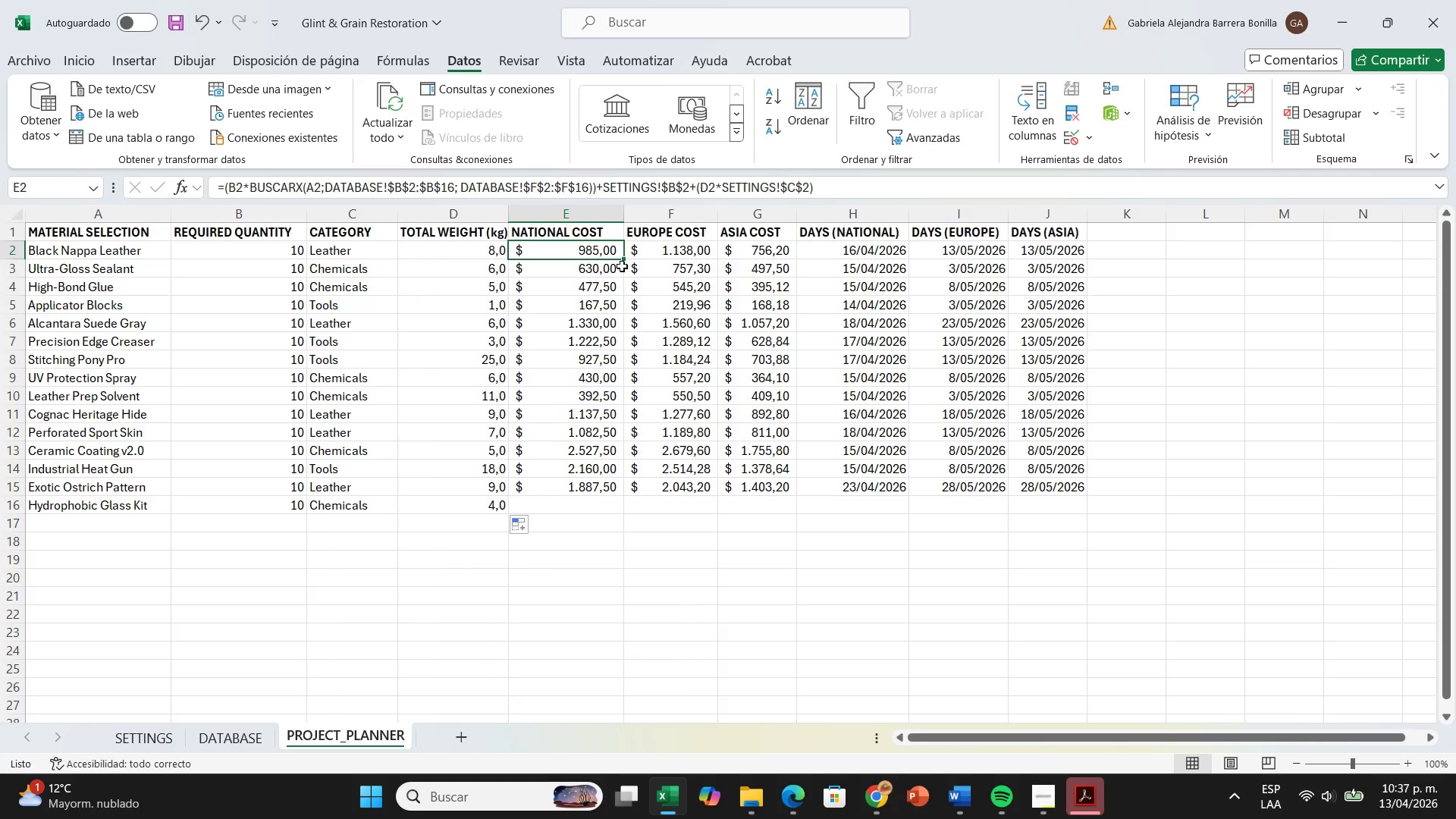 
left_click_drag(start_coordinate=[626, 260], to_coordinate=[649, 519])
 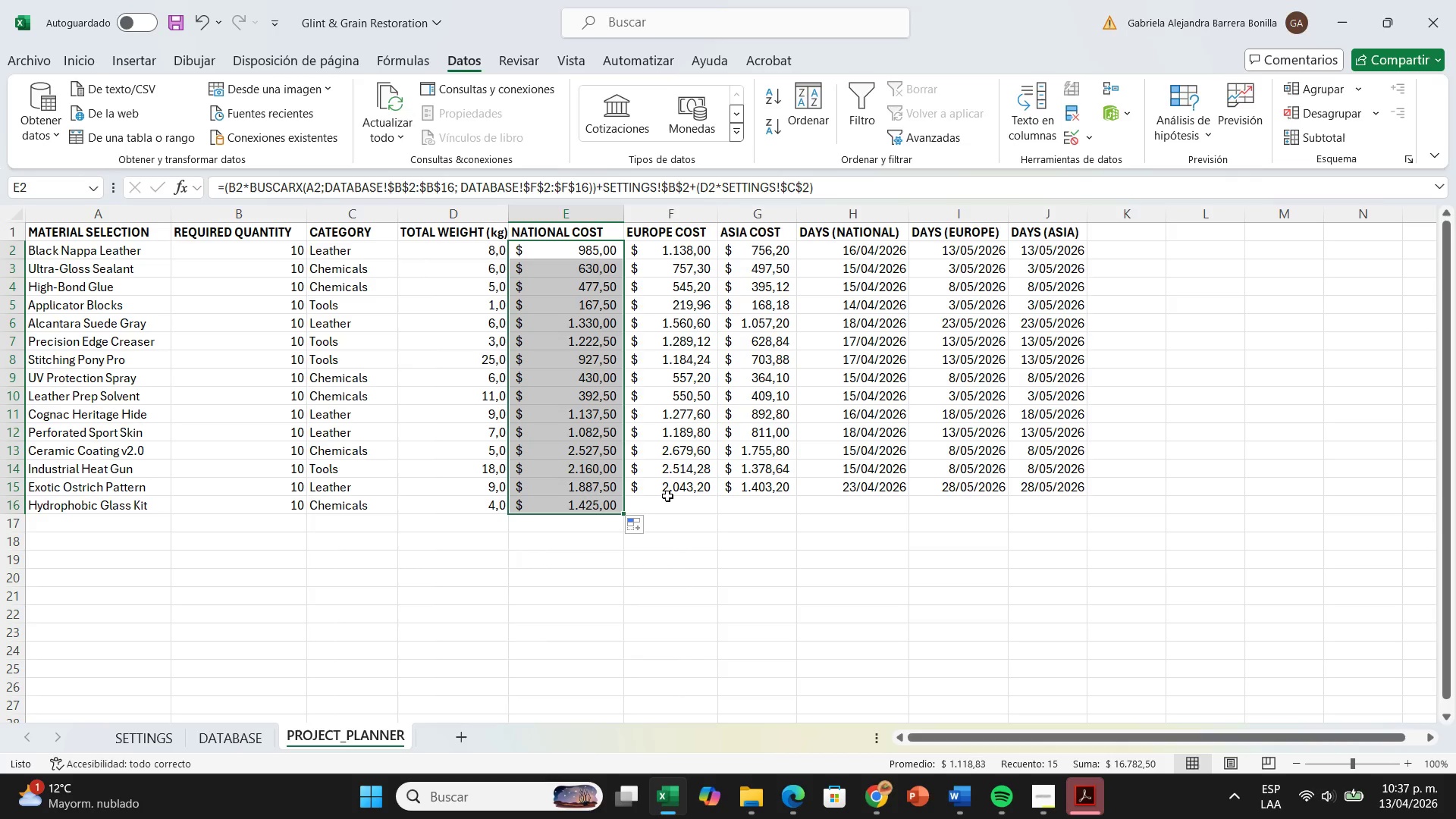 
left_click([667, 504])
 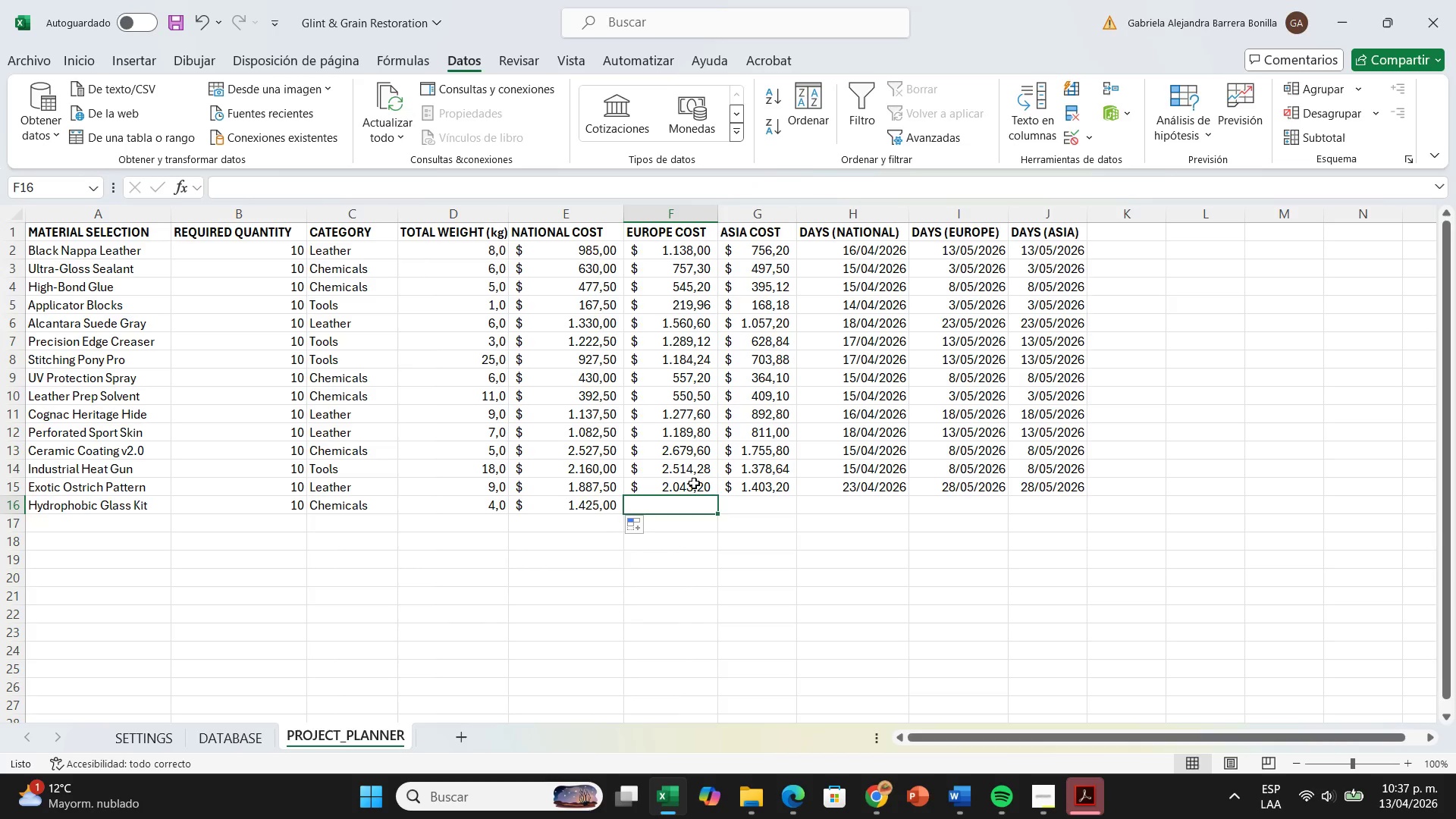 
left_click([695, 481])
 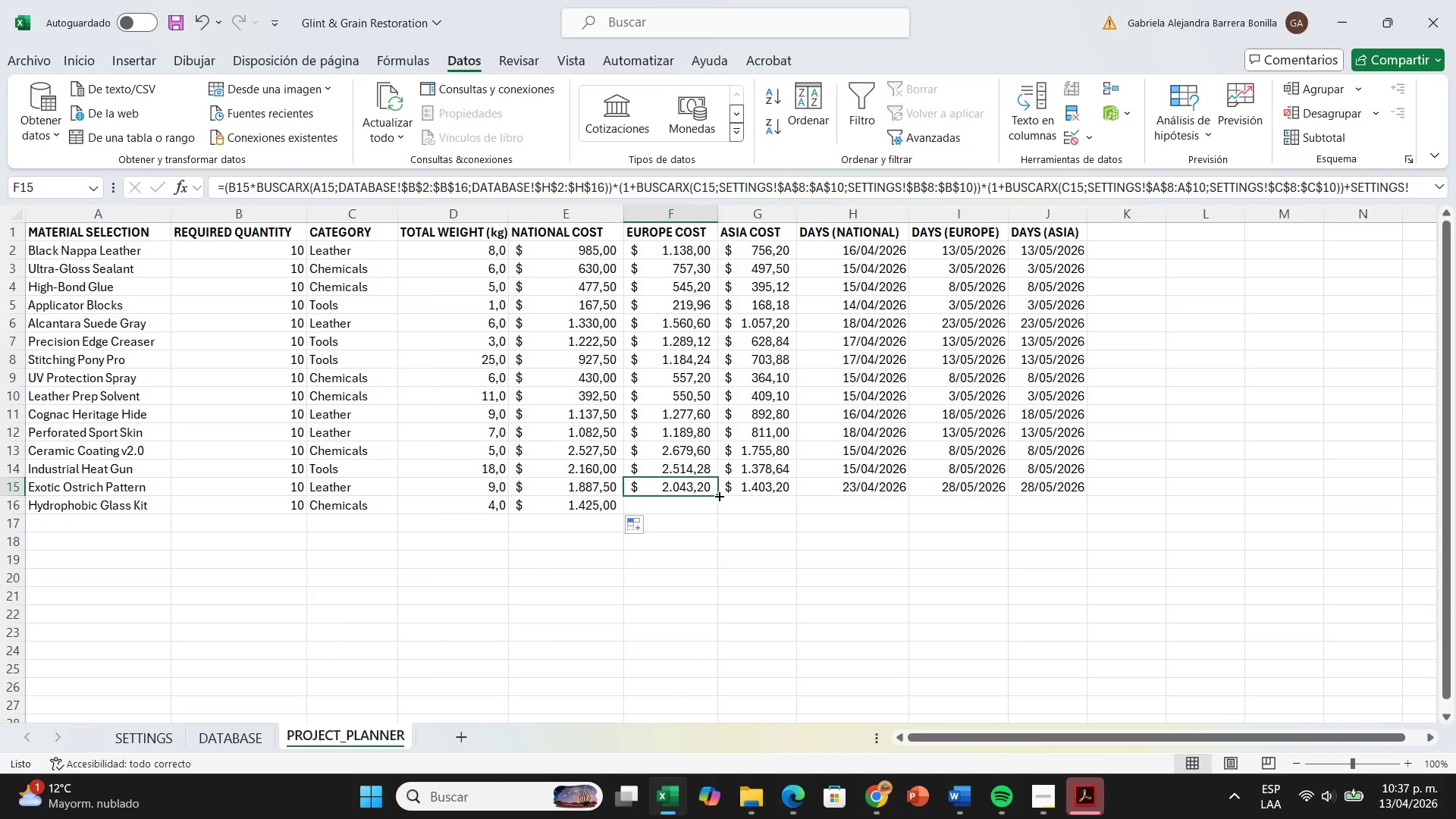 
left_click_drag(start_coordinate=[718, 495], to_coordinate=[715, 513])
 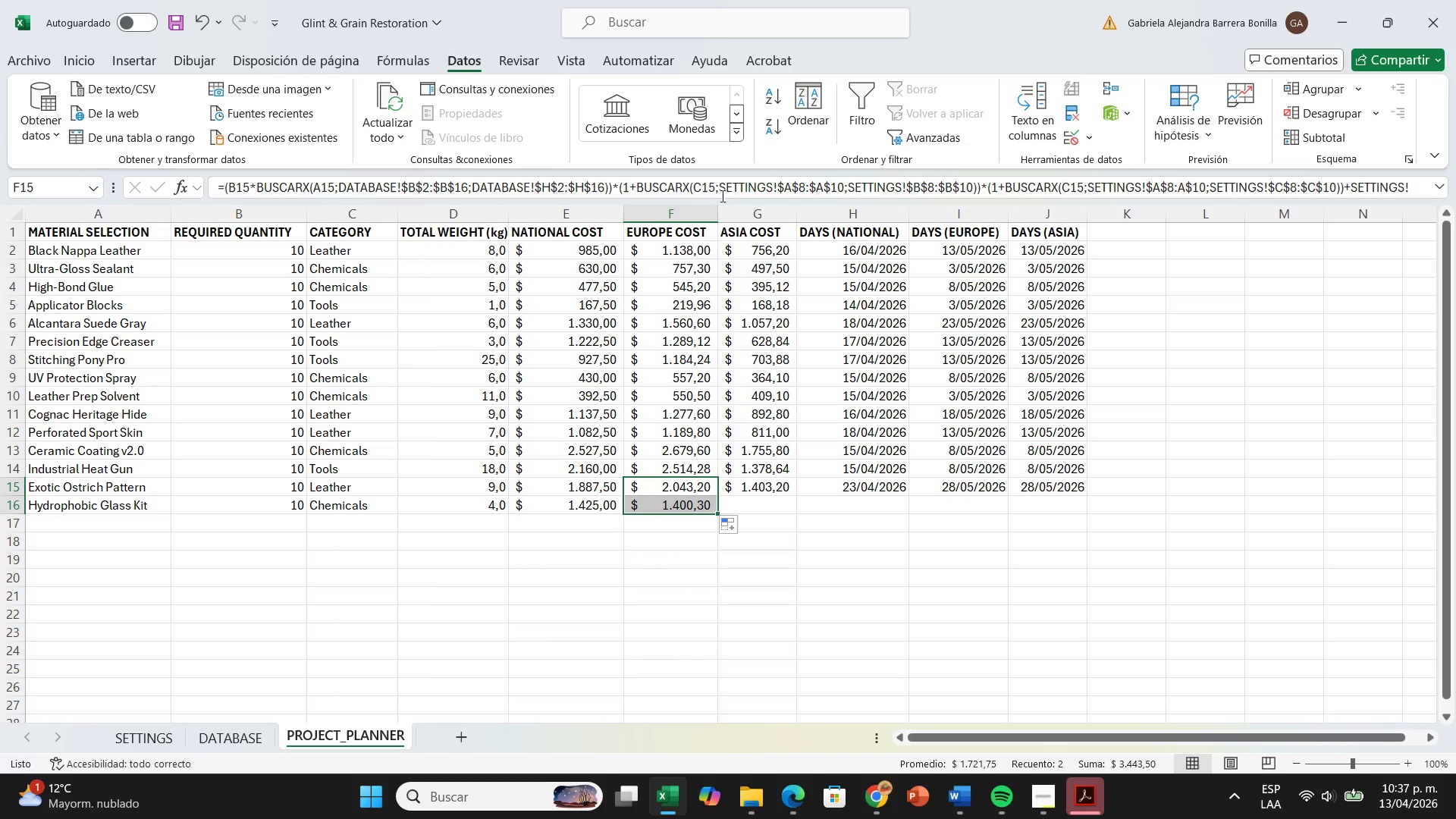 
left_click([708, 192])
 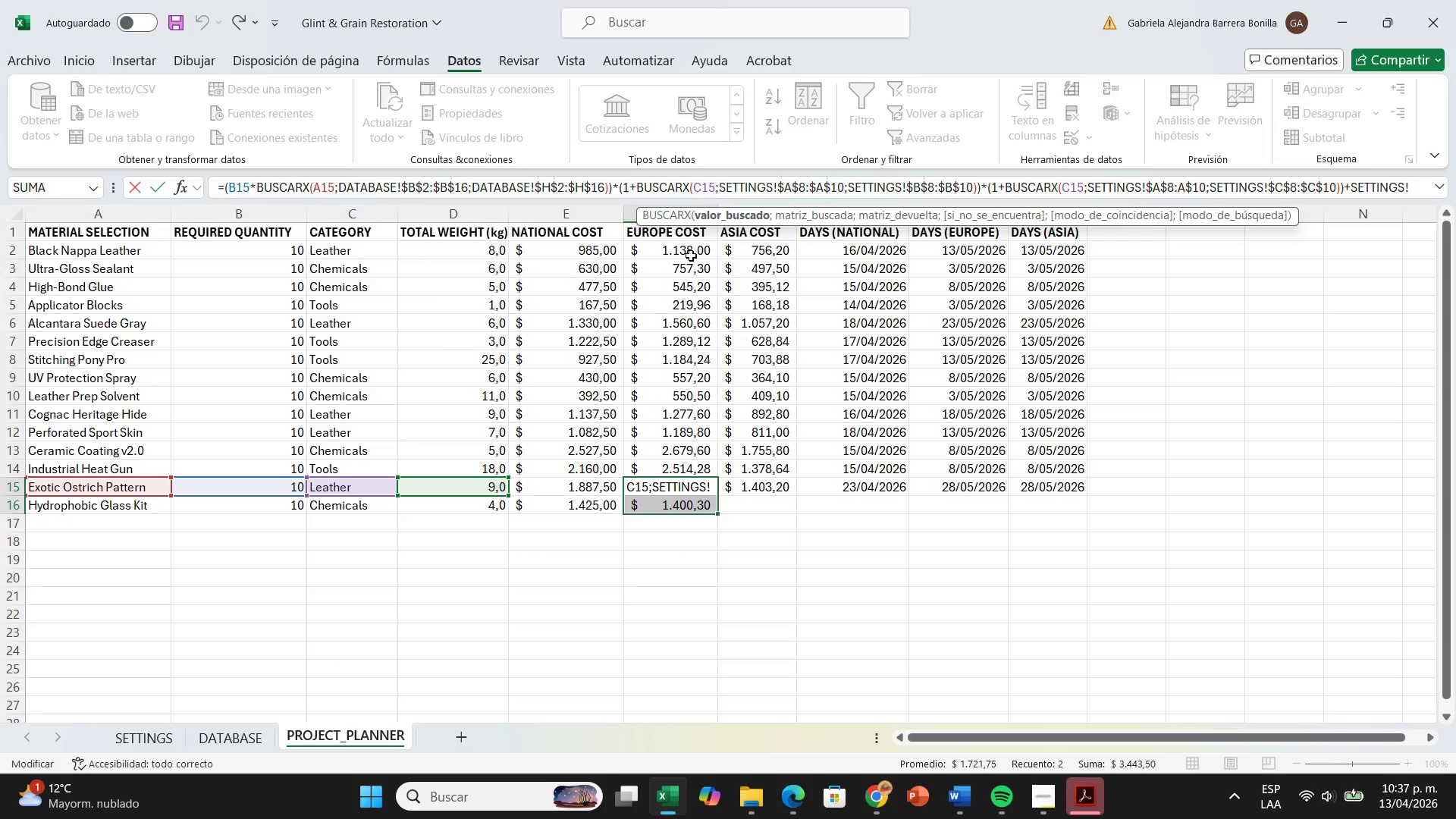 
left_click([691, 255])
 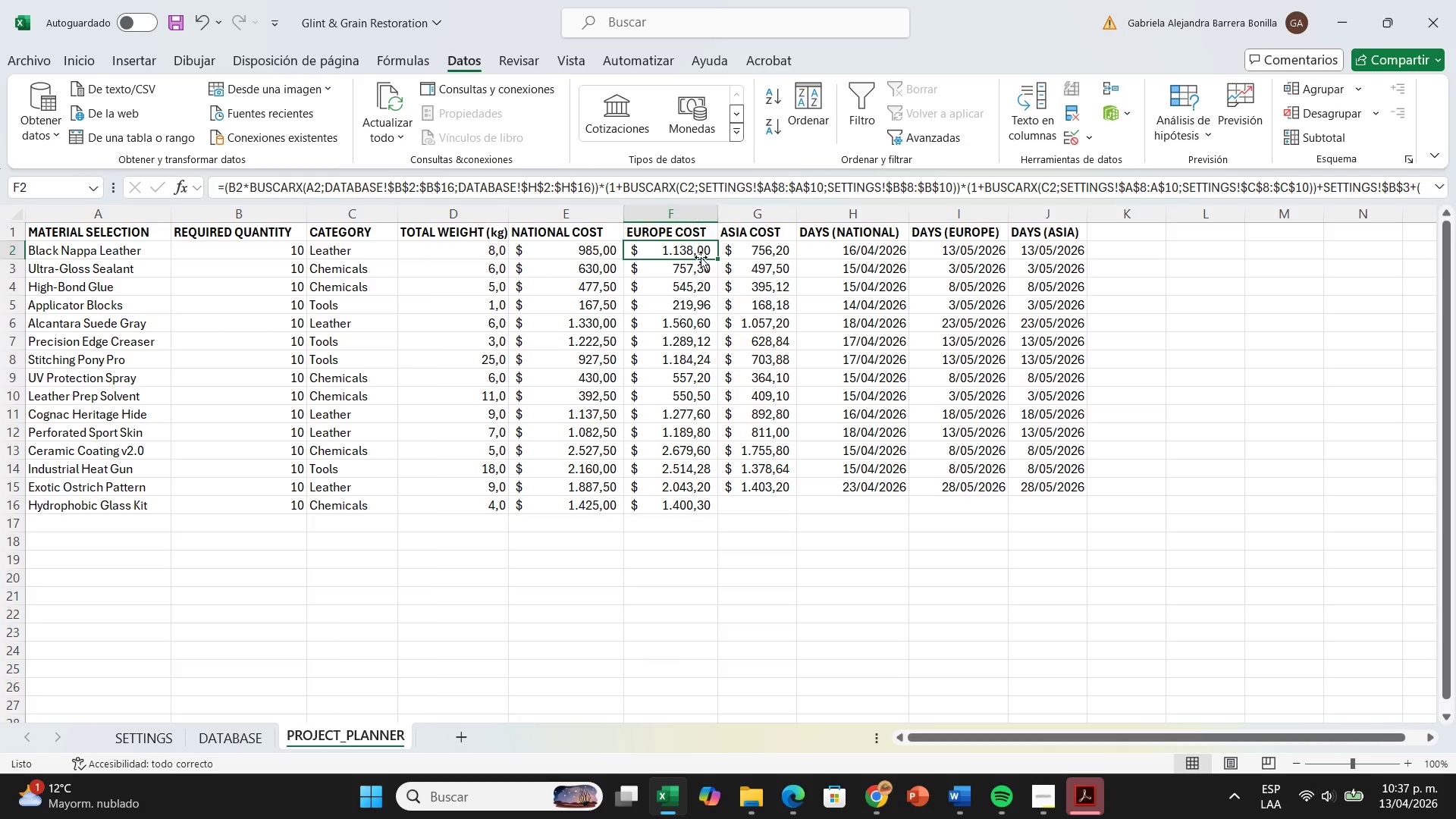 
left_click([702, 253])
 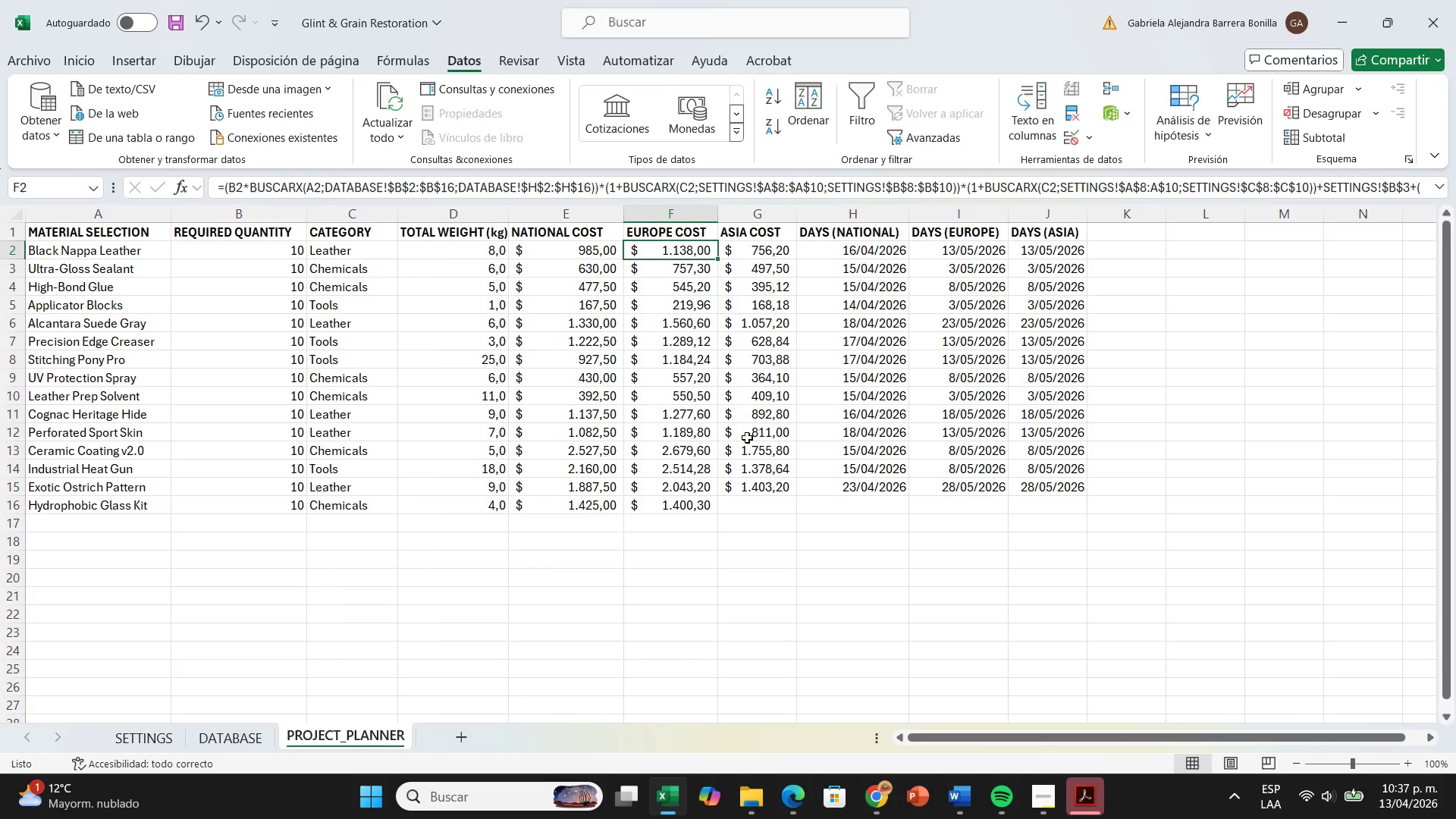 
left_click([697, 510])
 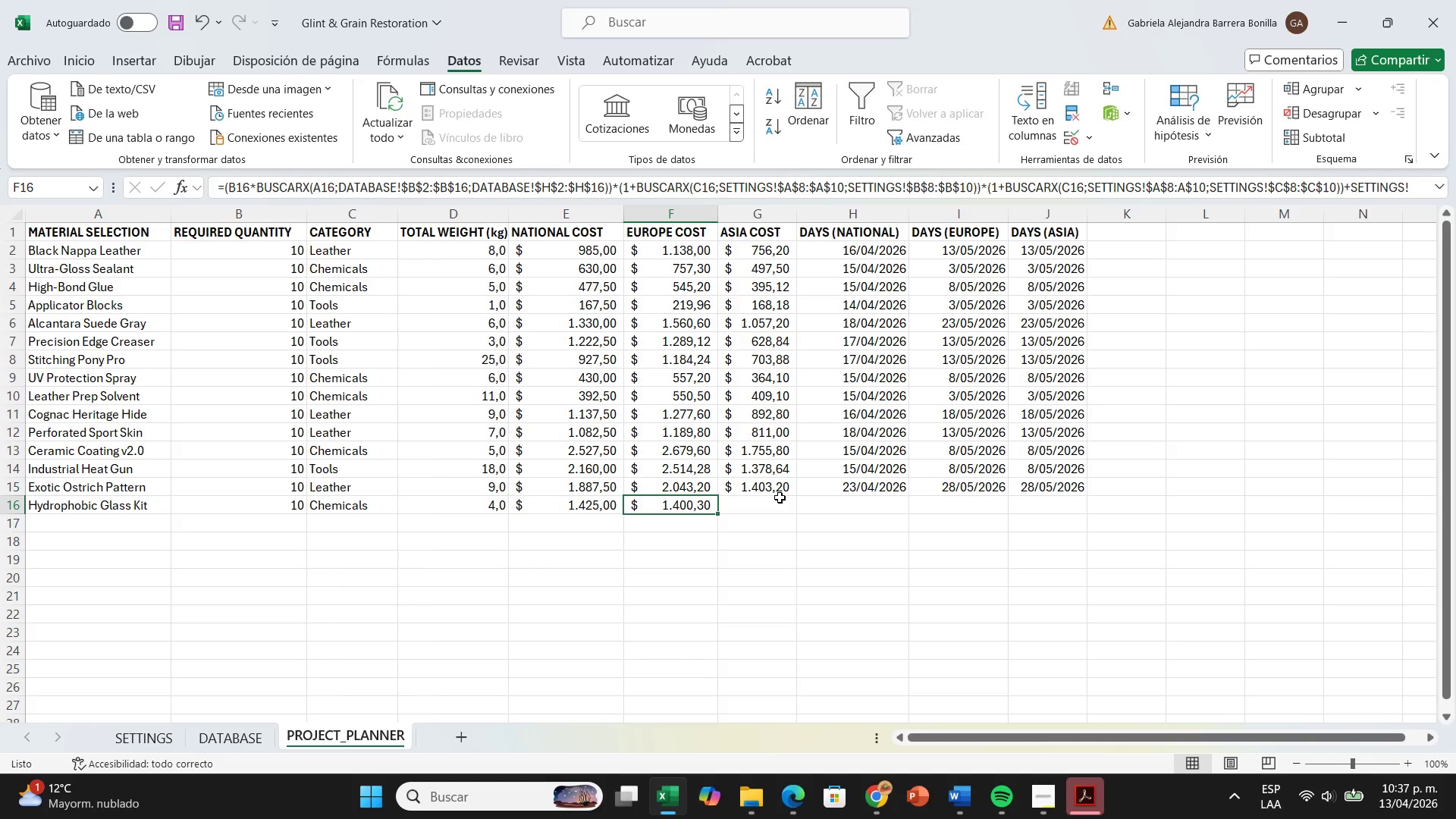 
left_click([780, 485])
 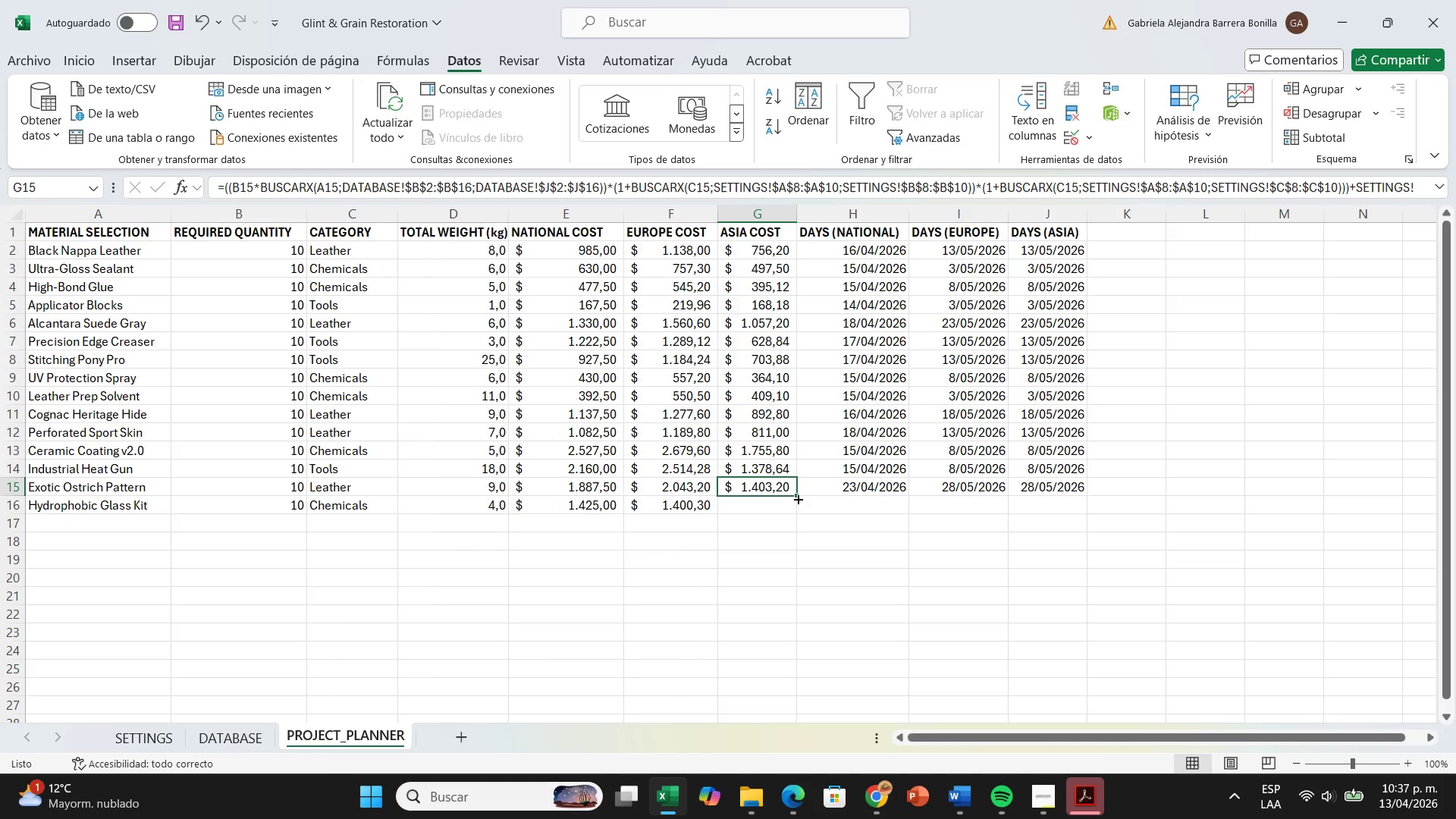 
left_click_drag(start_coordinate=[797, 498], to_coordinate=[795, 514])
 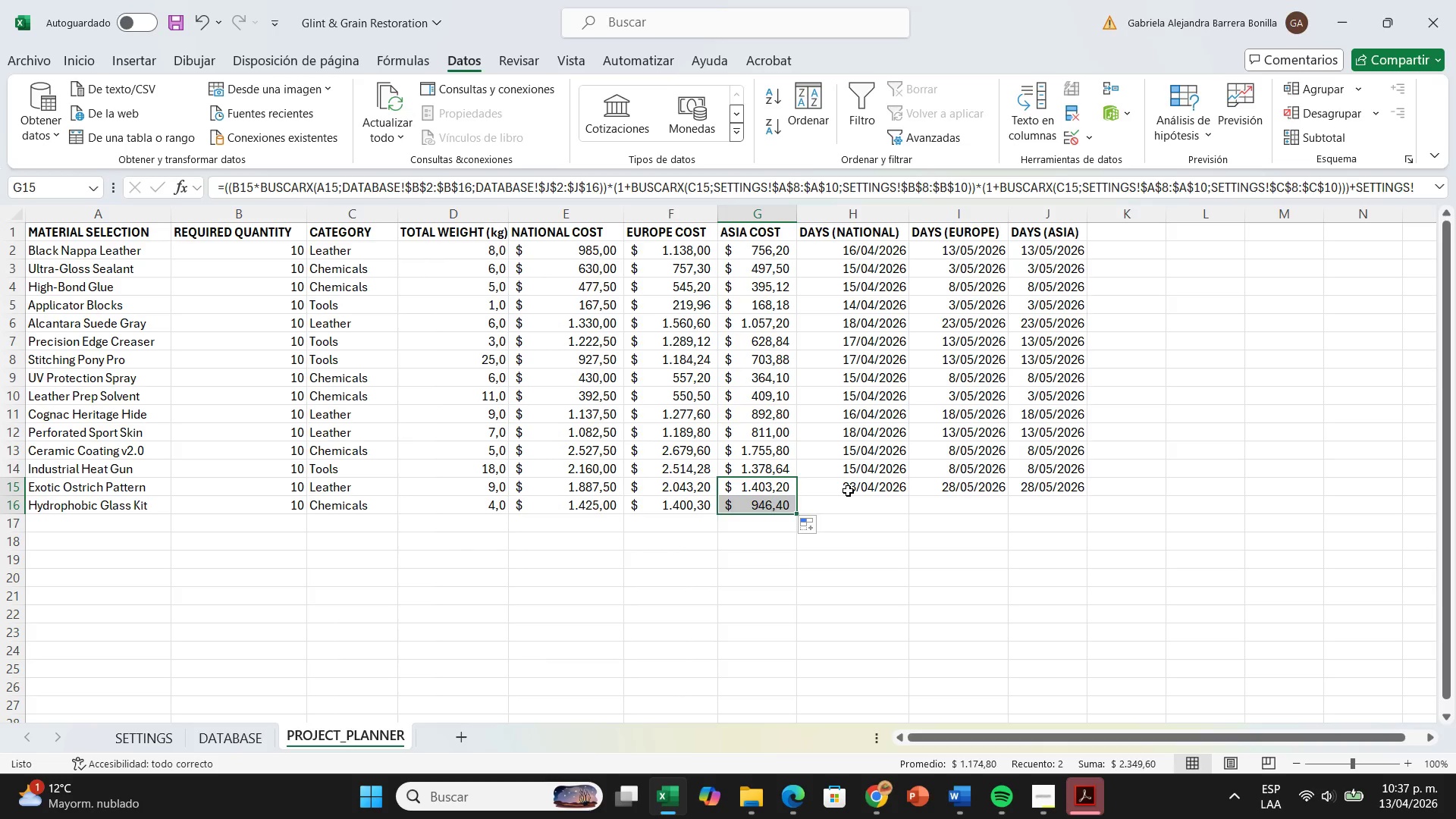 
left_click_drag(start_coordinate=[848, 490], to_coordinate=[853, 489])
 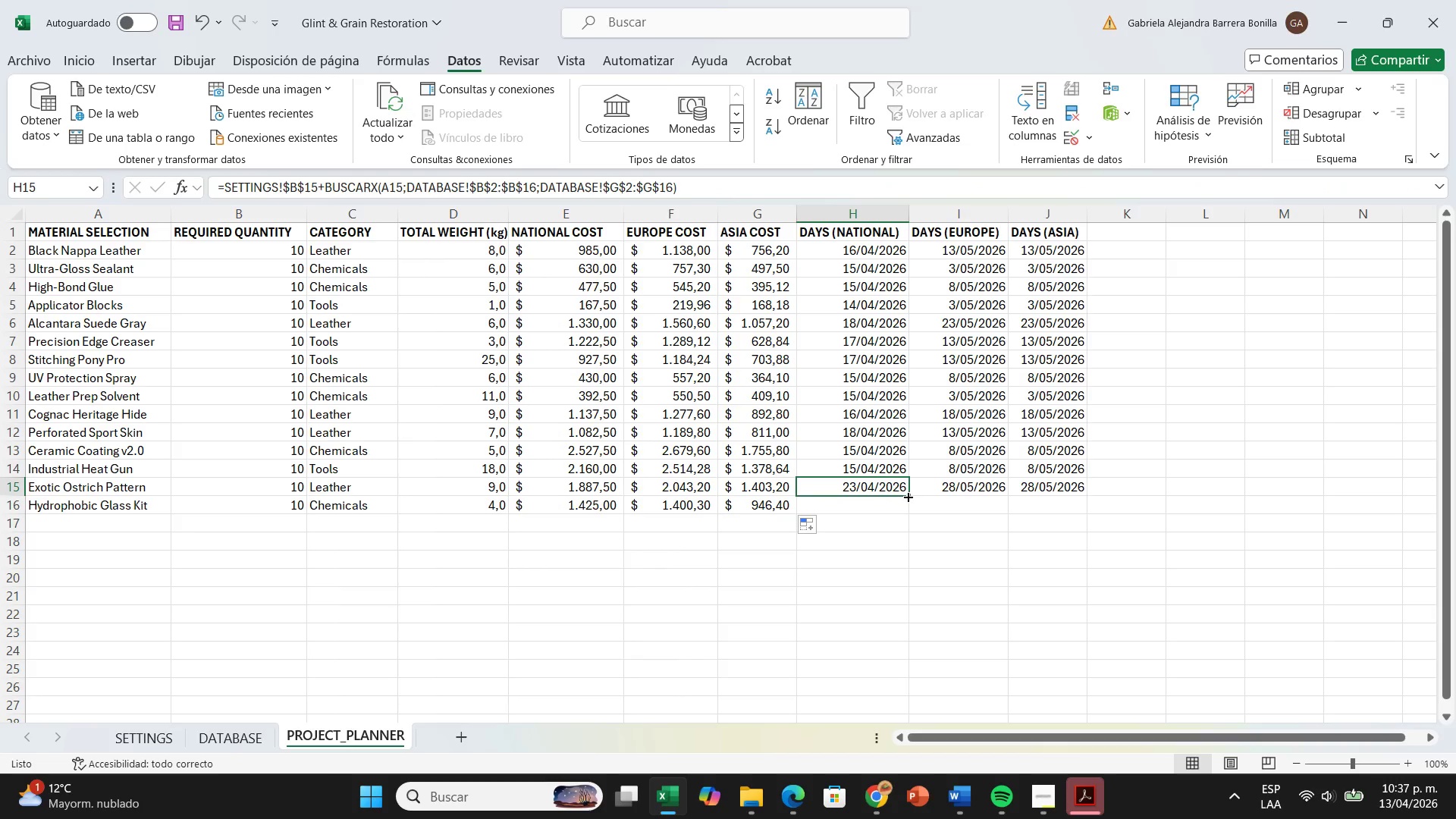 
left_click_drag(start_coordinate=[907, 496], to_coordinate=[907, 505])
 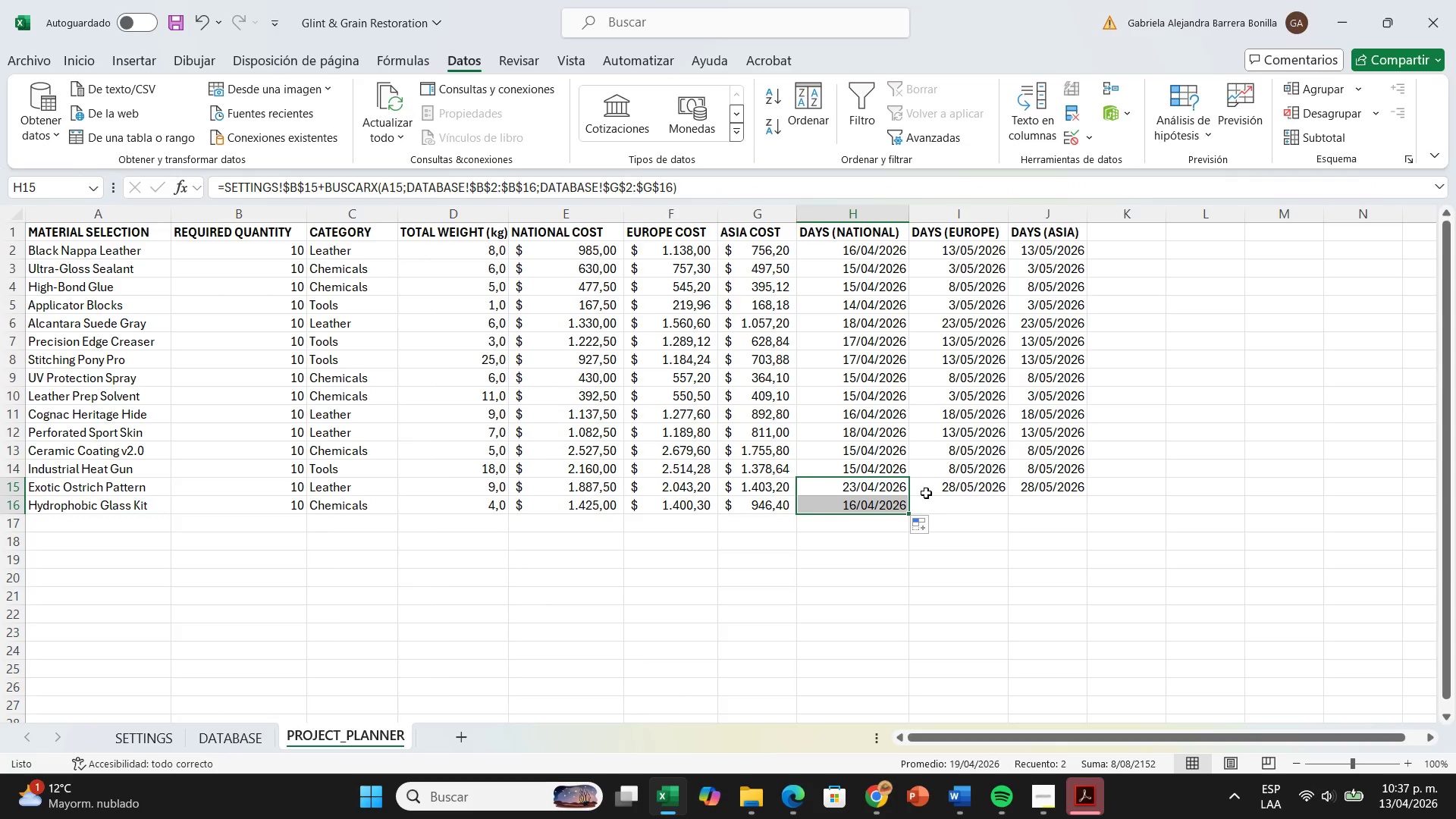 
left_click([926, 492])
 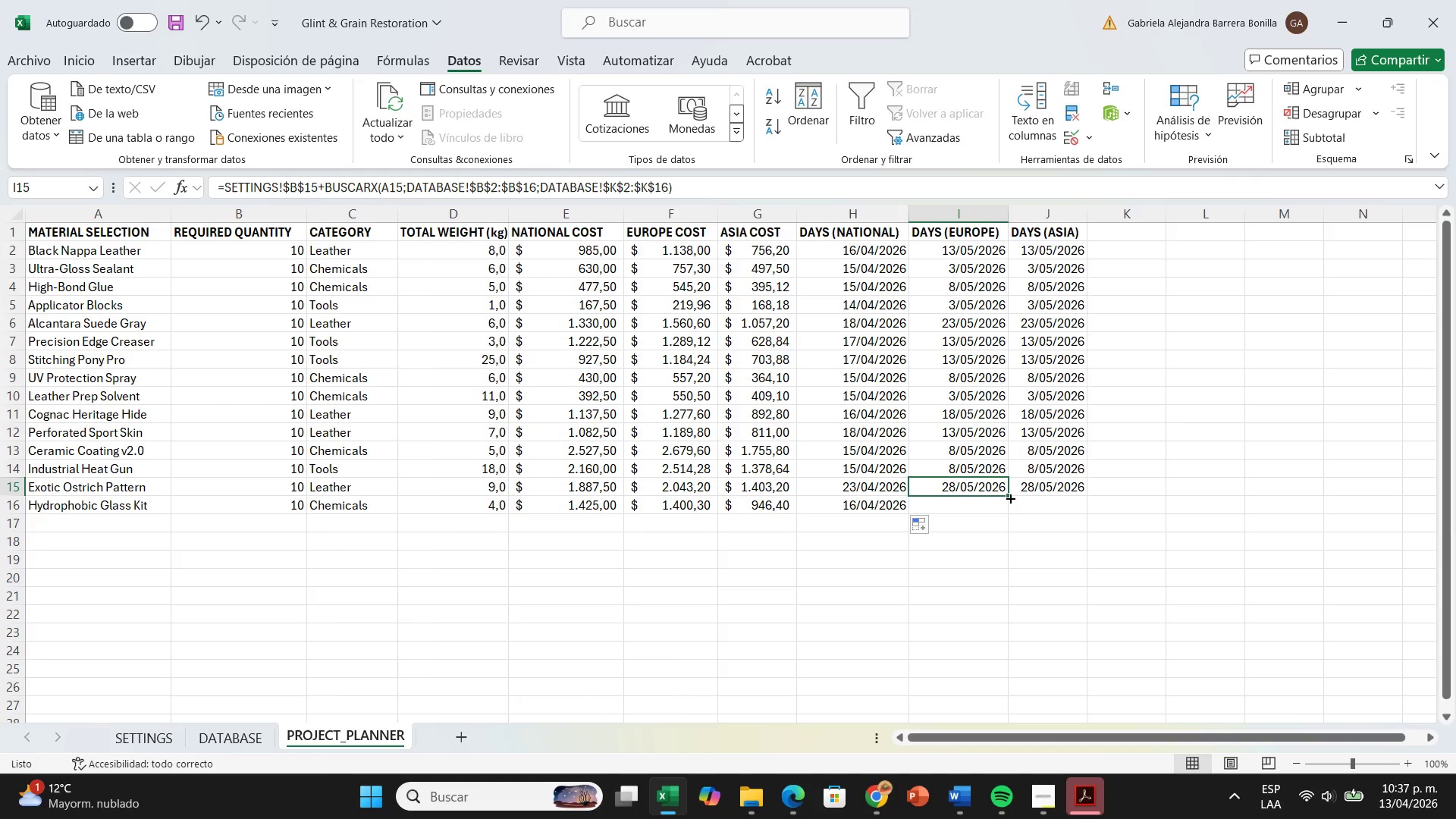 
left_click_drag(start_coordinate=[1009, 497], to_coordinate=[1015, 520])
 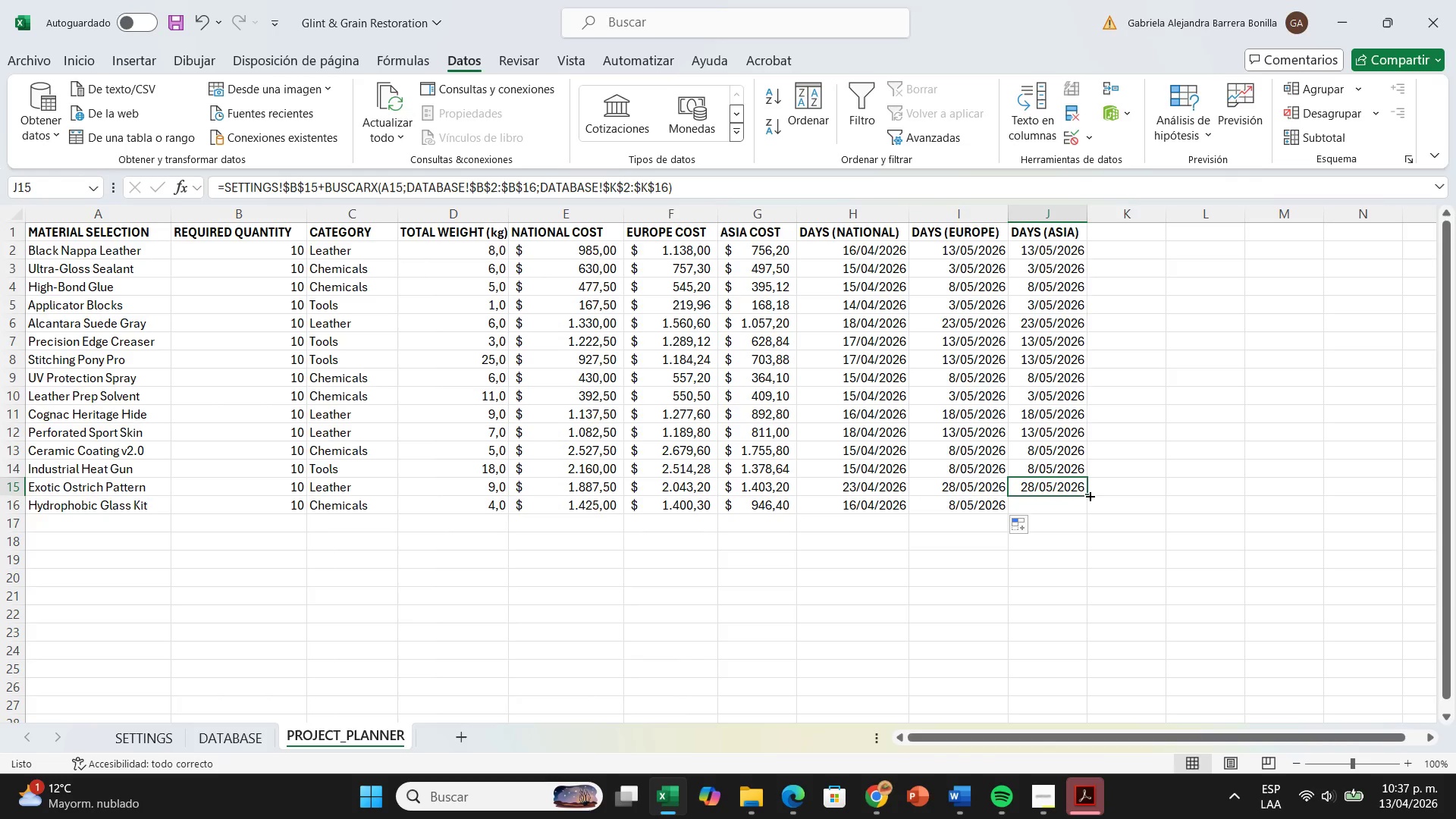 
left_click_drag(start_coordinate=[1089, 494], to_coordinate=[1089, 510])
 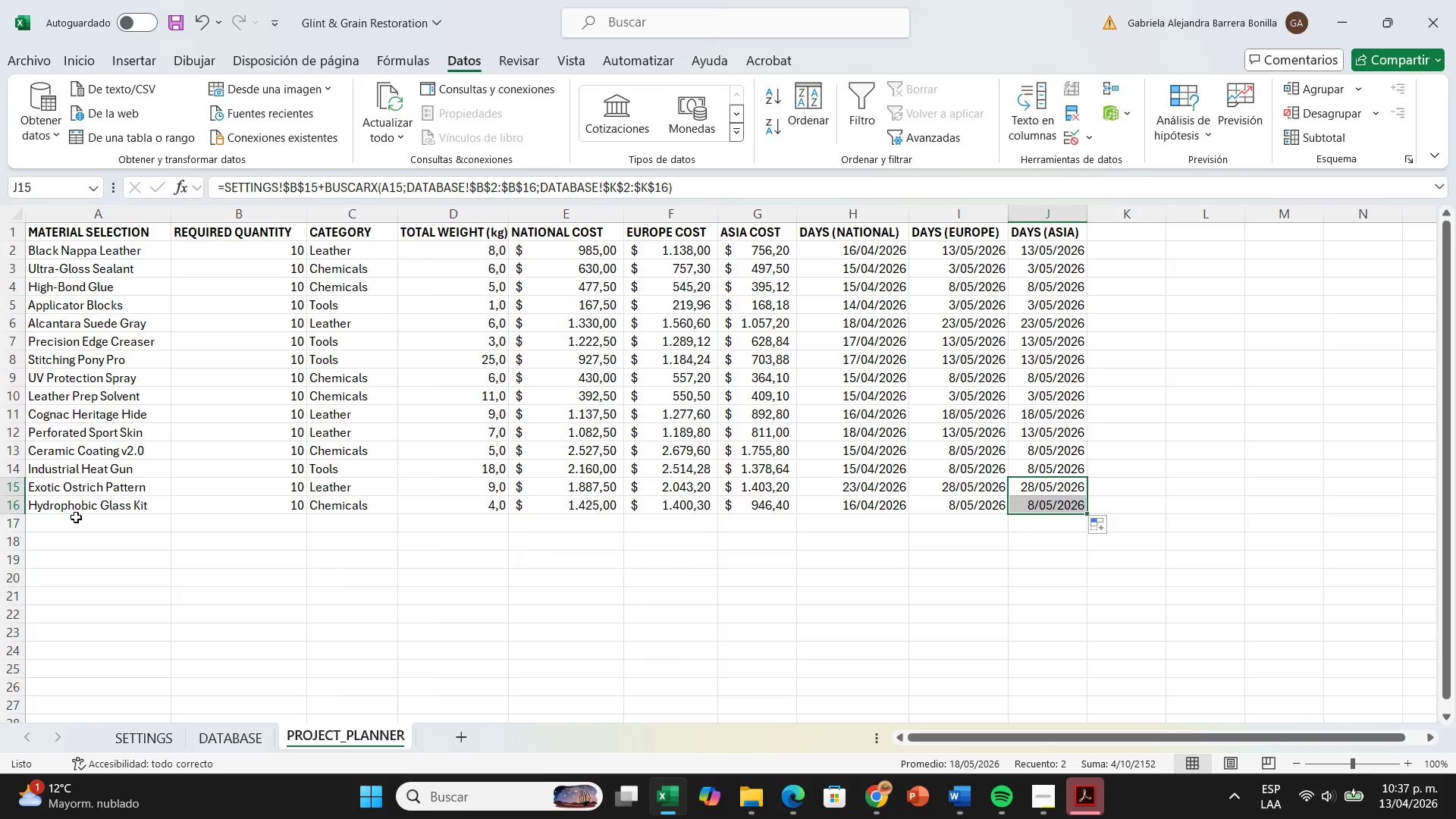 
wait(14.92)
 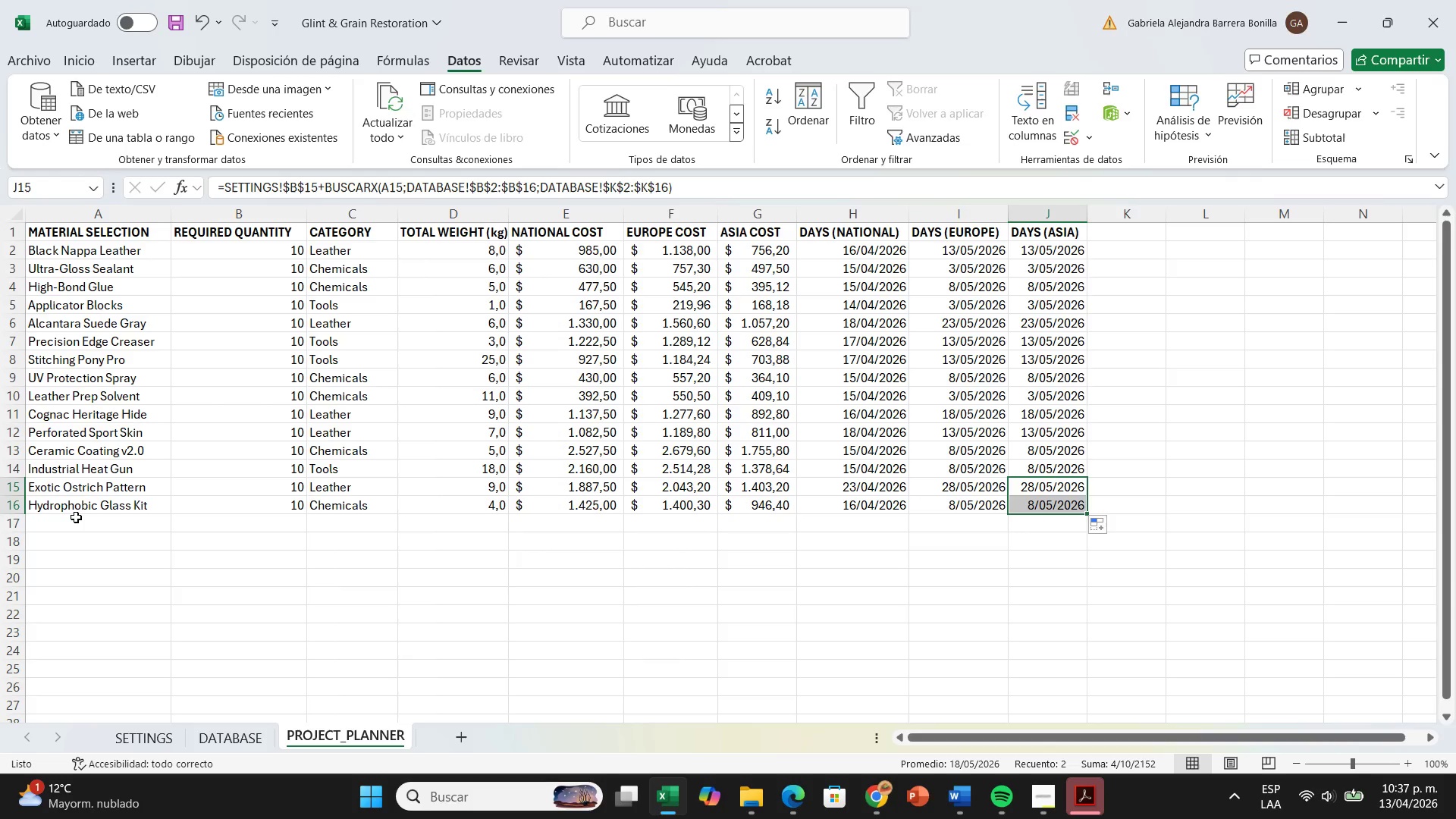 
left_click([175, 612])
 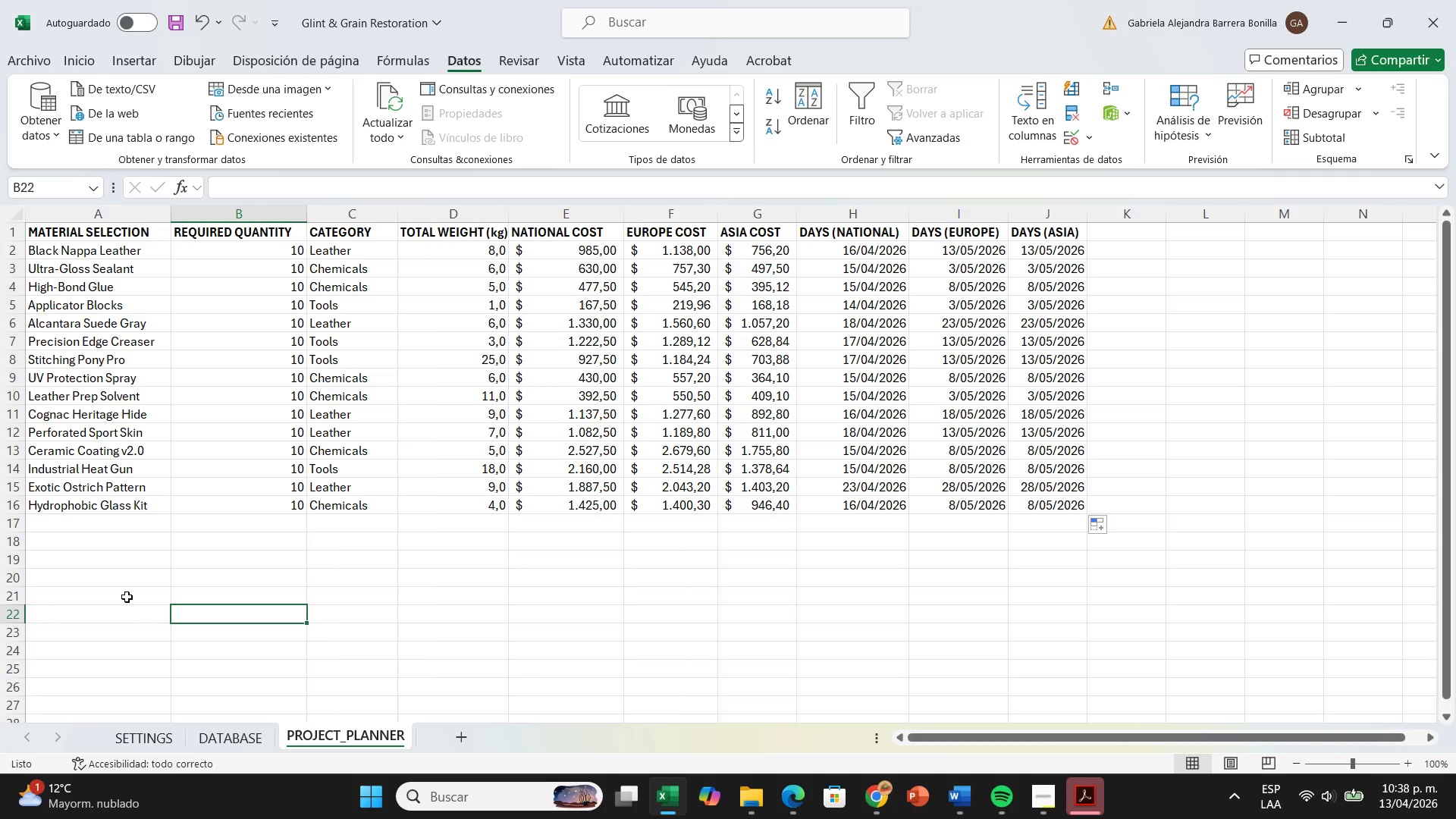 
wait(39.39)
 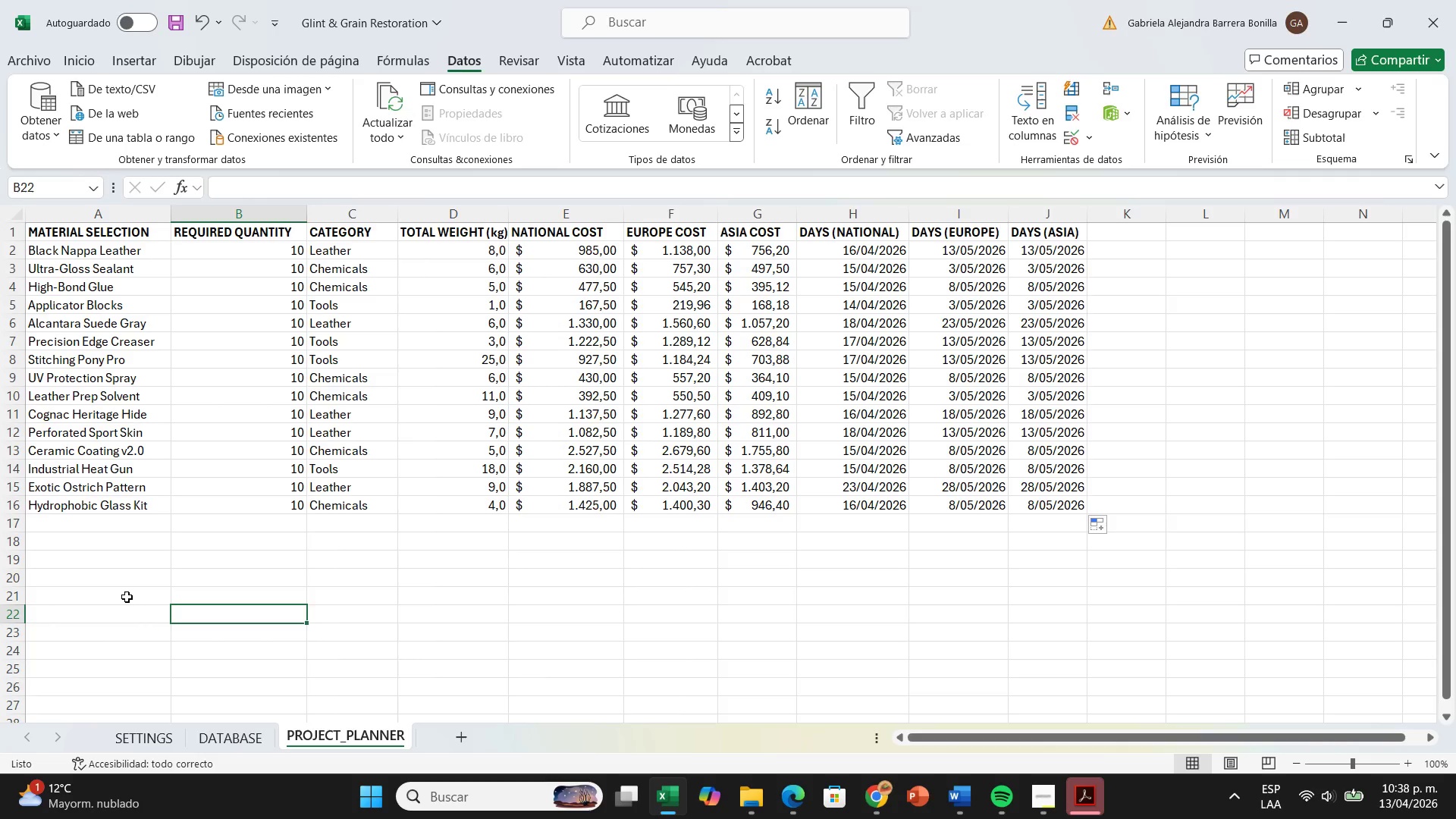 
left_click([132, 577])
 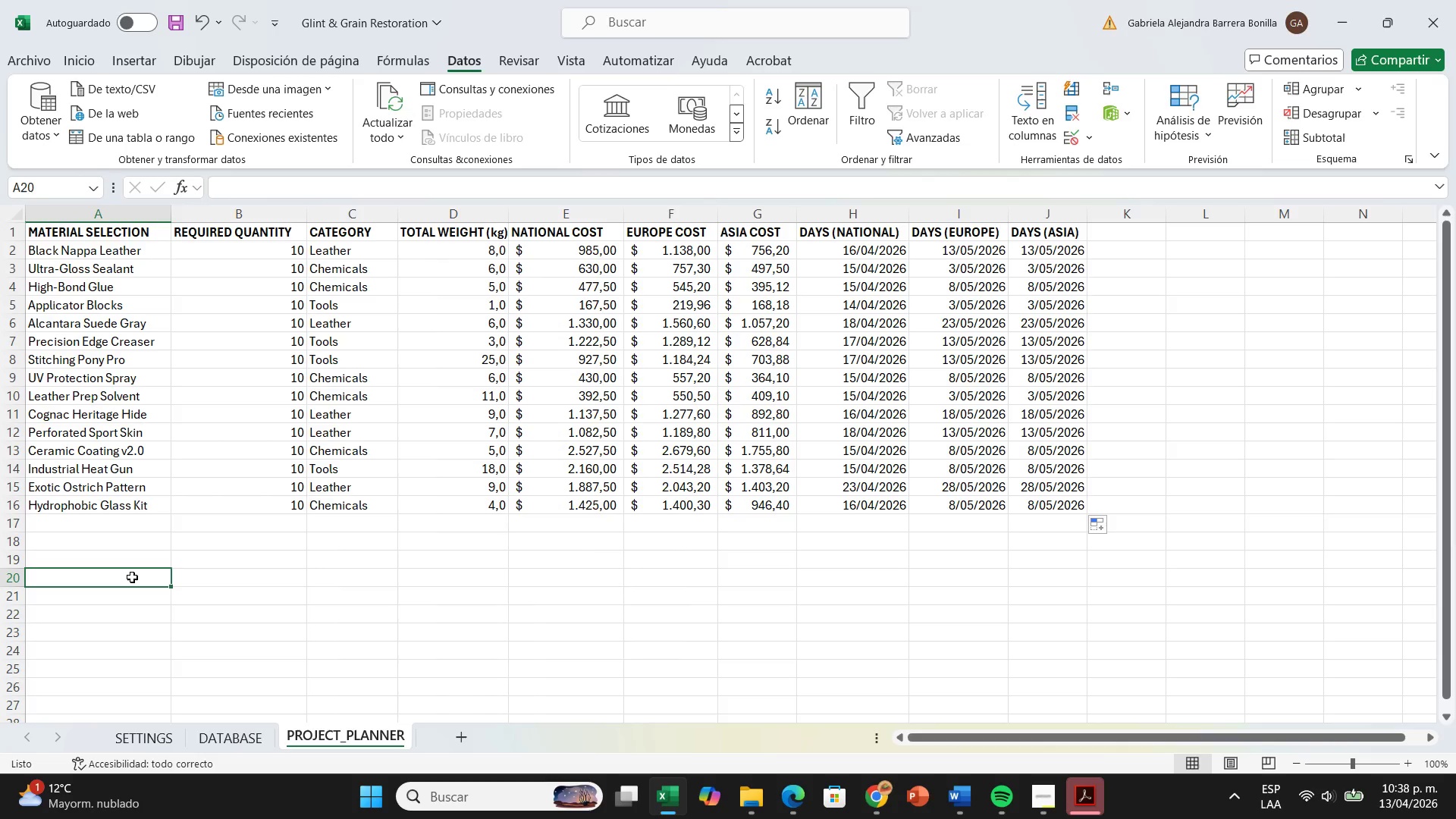 
wait(27.0)
 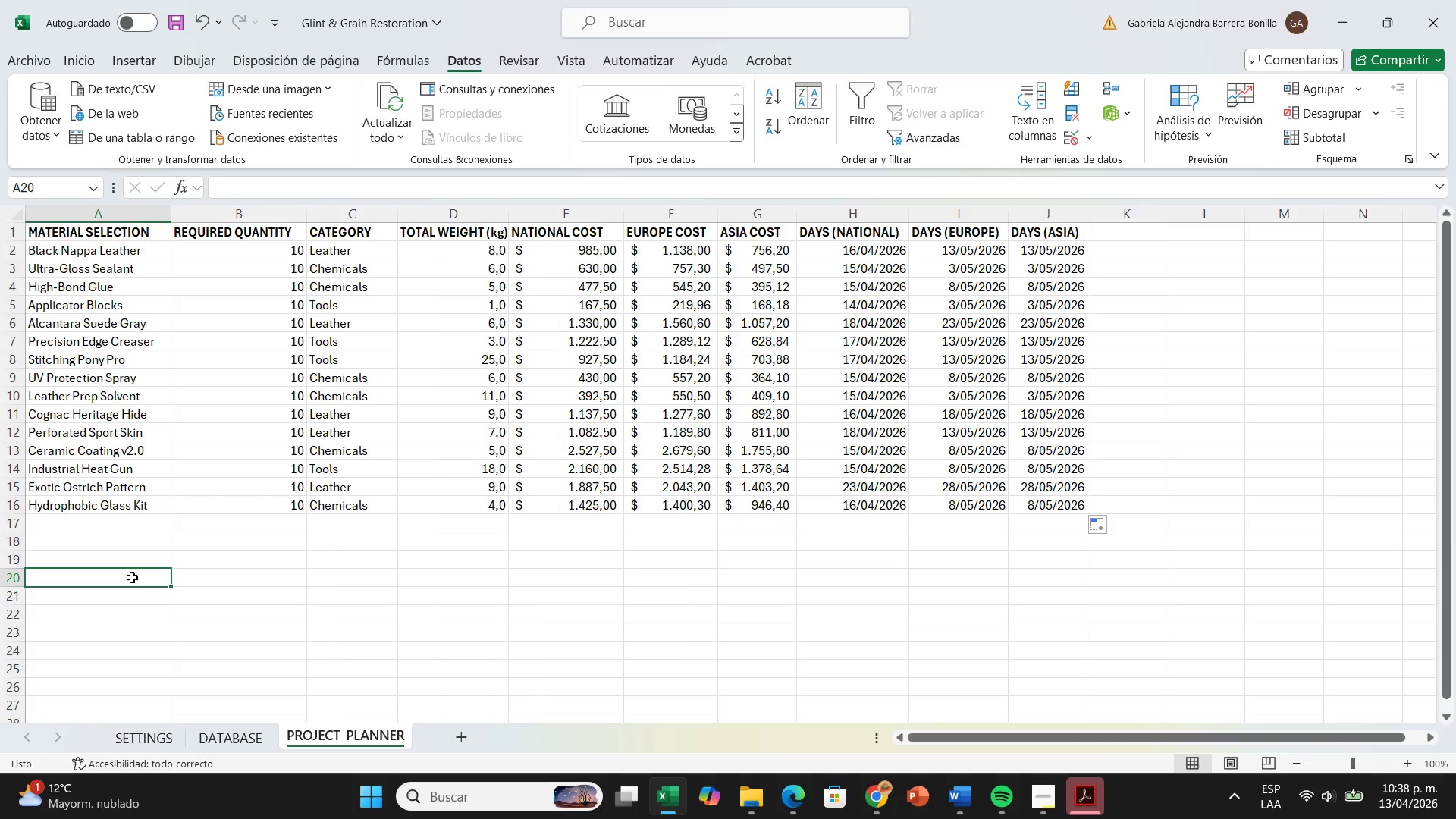 
left_click([131, 544])
 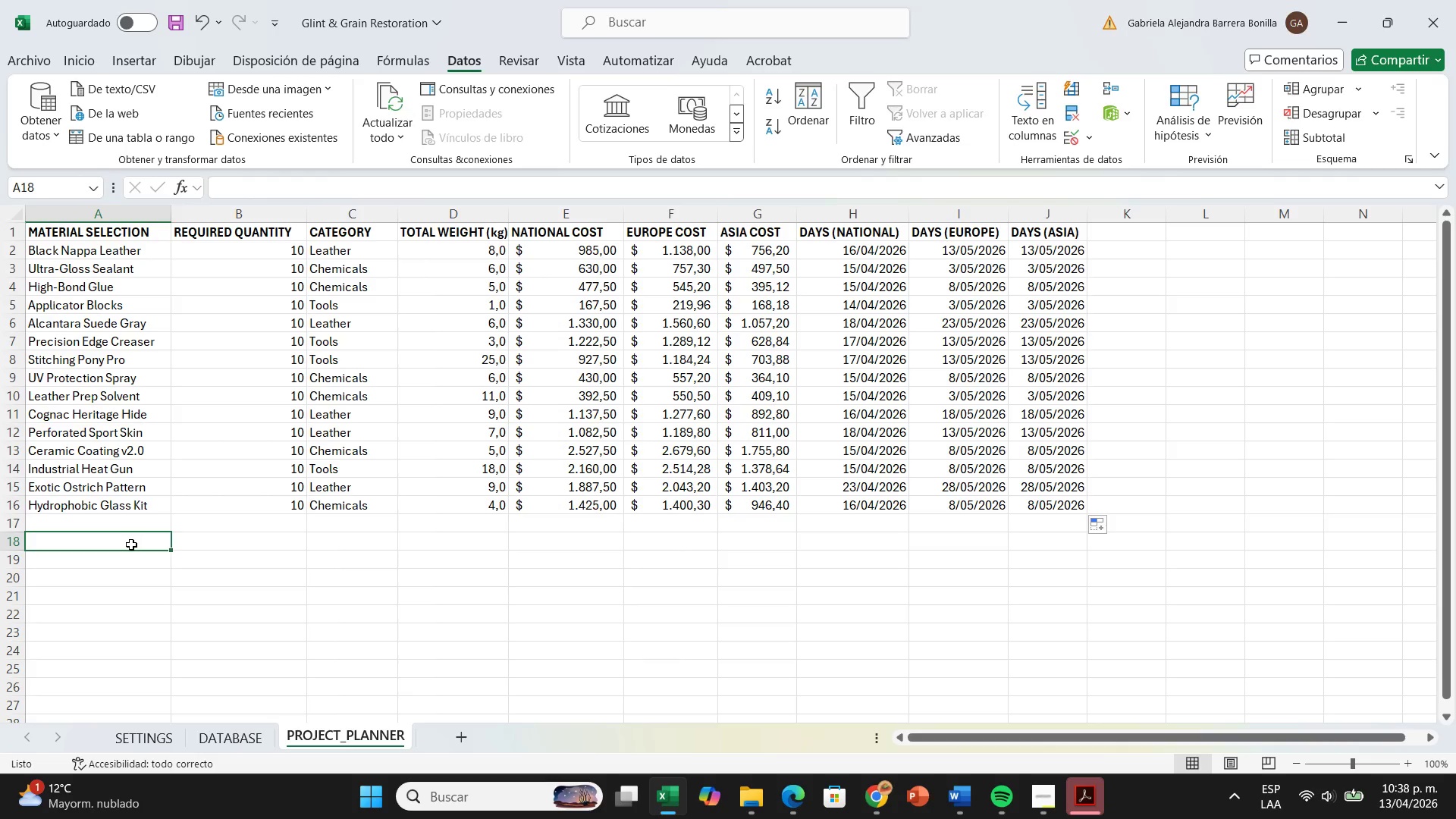 
type(total)
 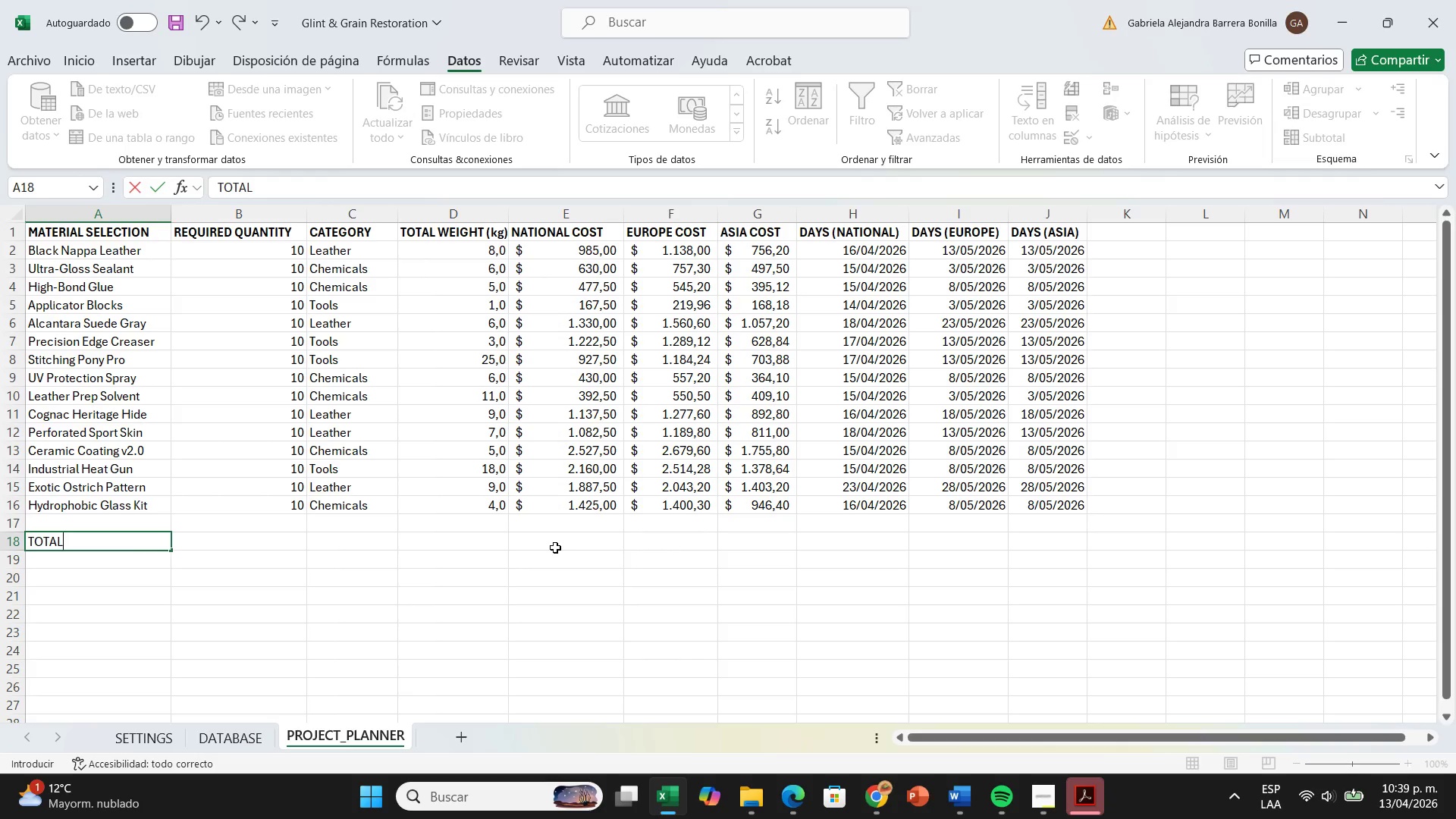 
left_click([550, 546])
 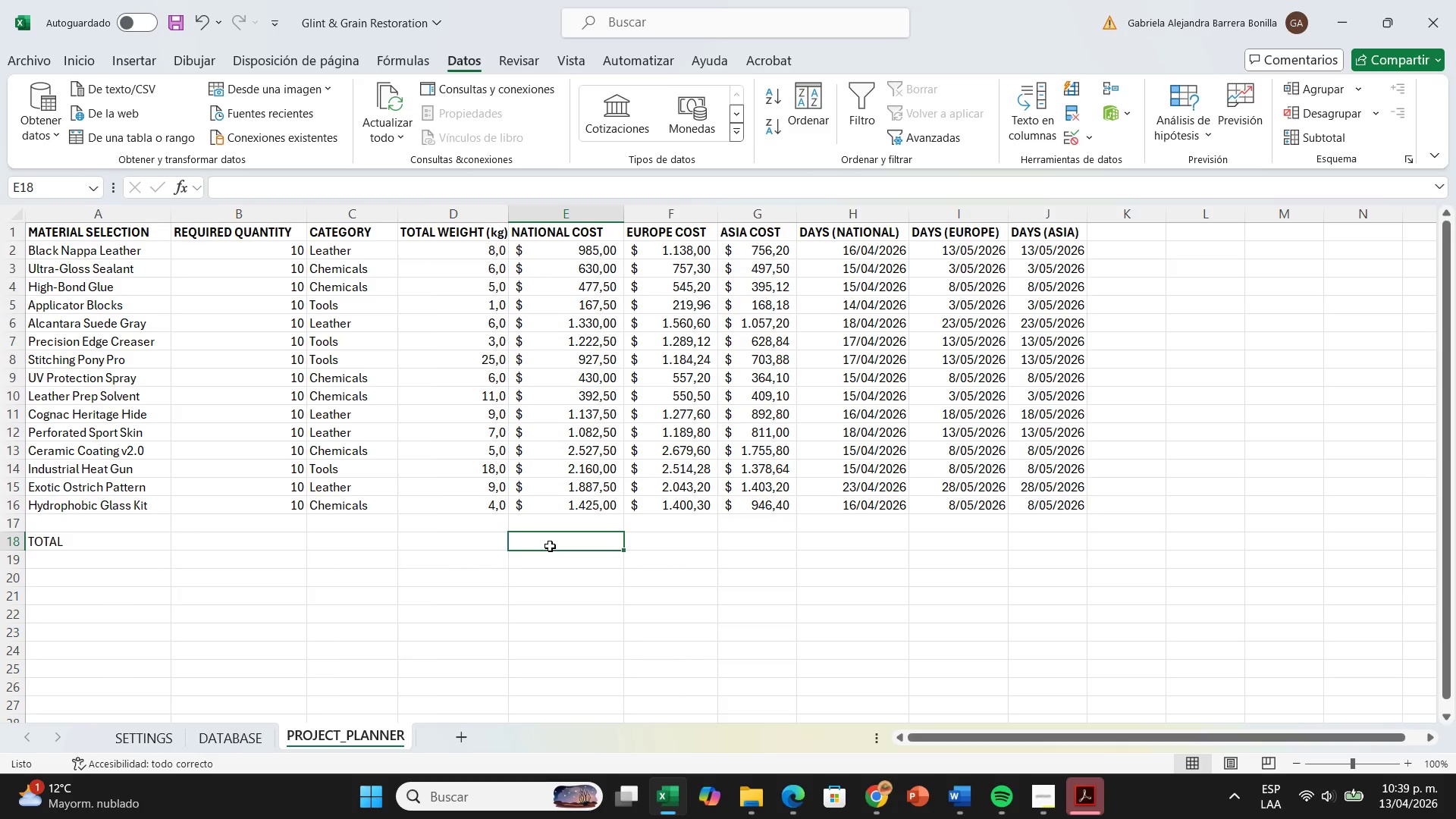 
type()su)
 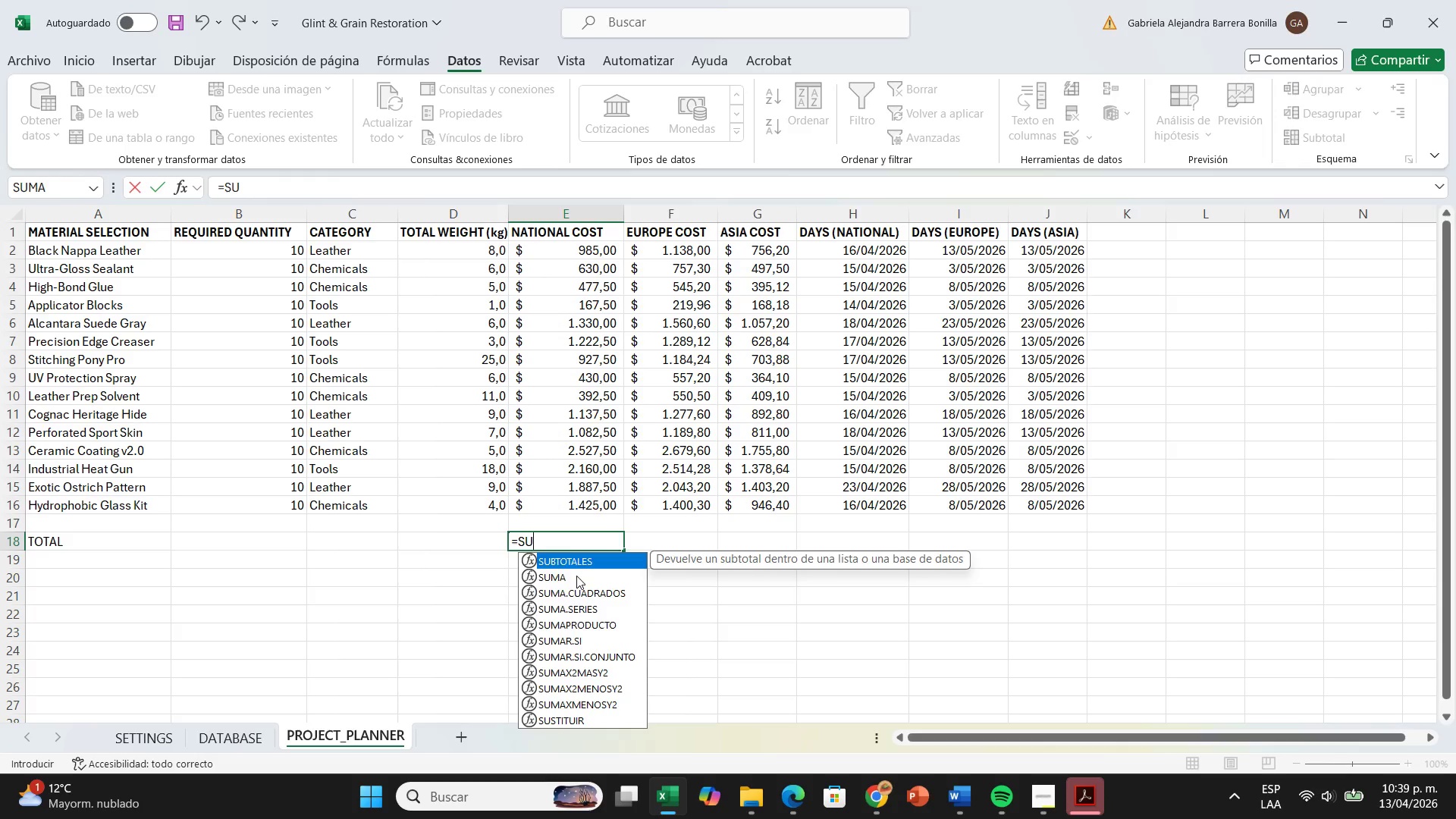 
double_click([576, 576])
 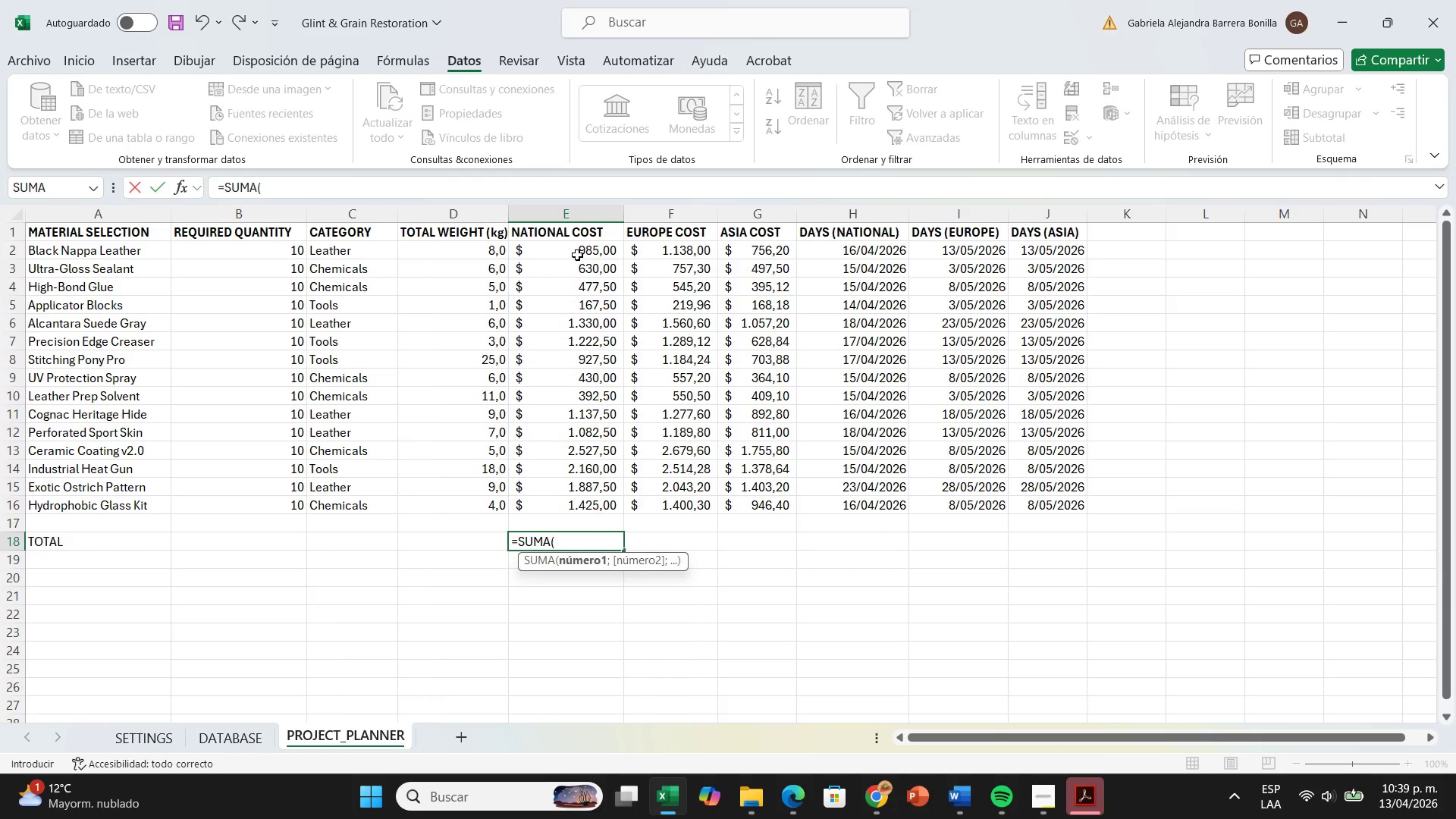 
left_click_drag(start_coordinate=[577, 251], to_coordinate=[591, 505])
 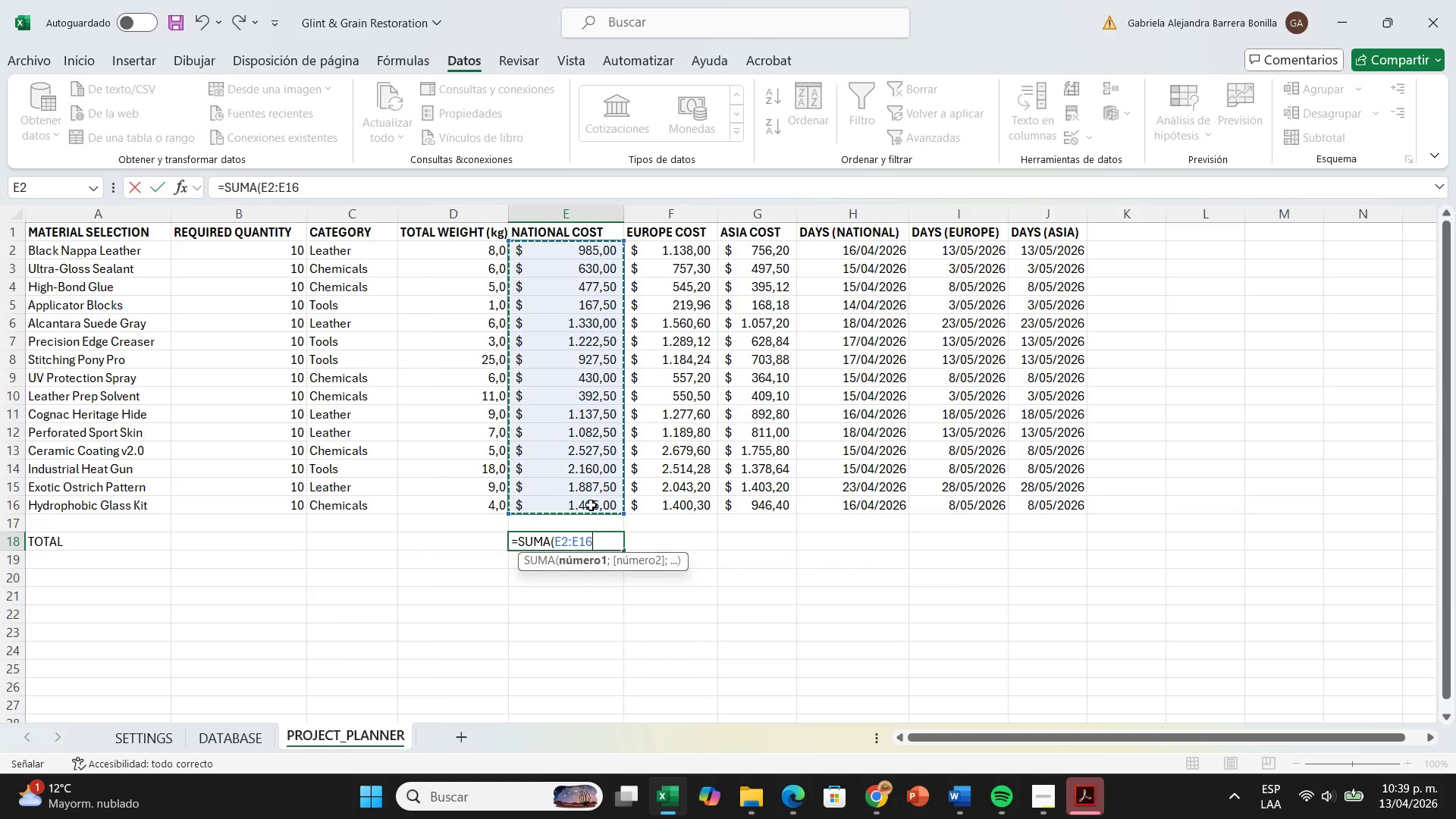 
key(Enter)
 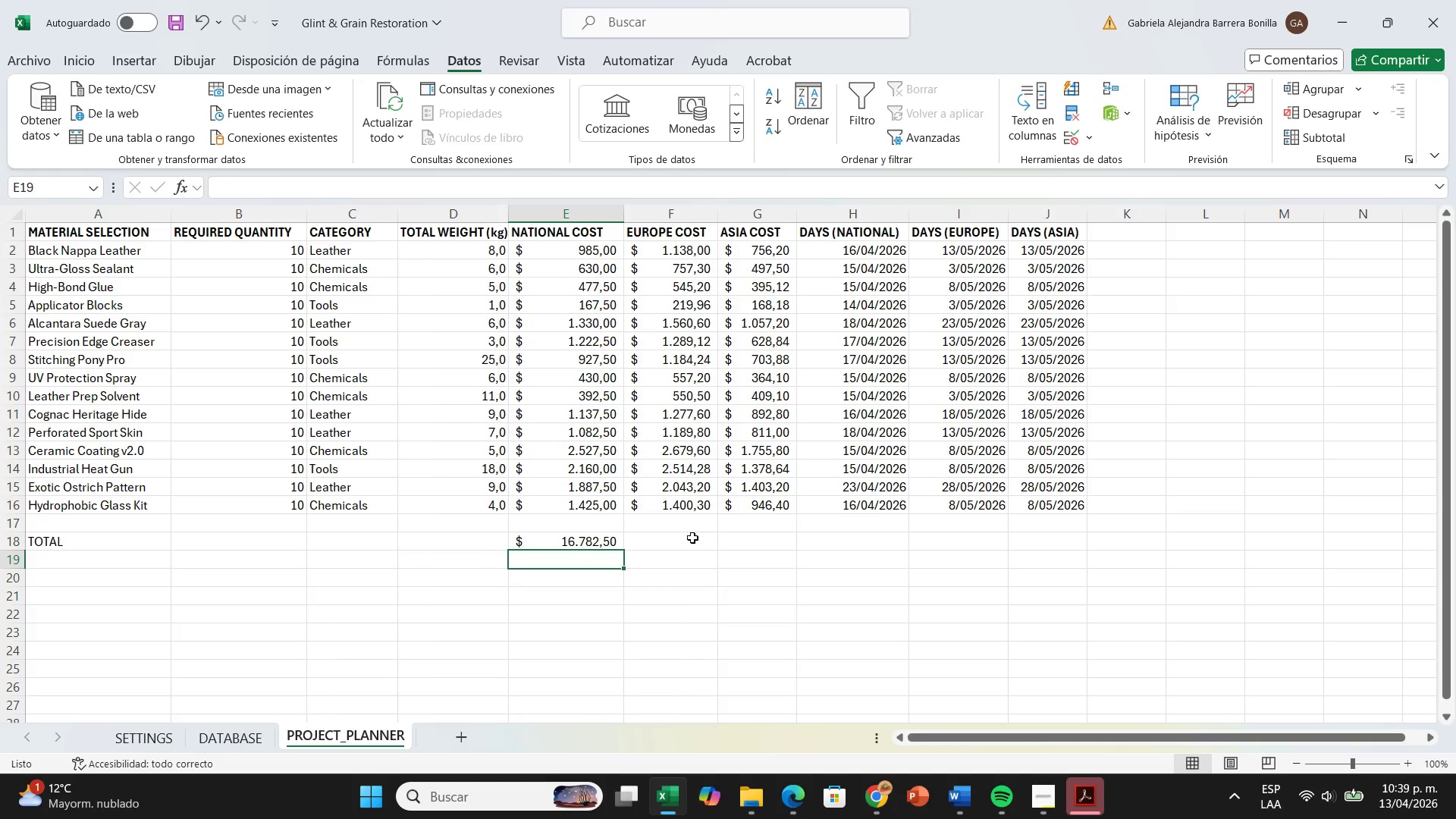 
wait(5.05)
 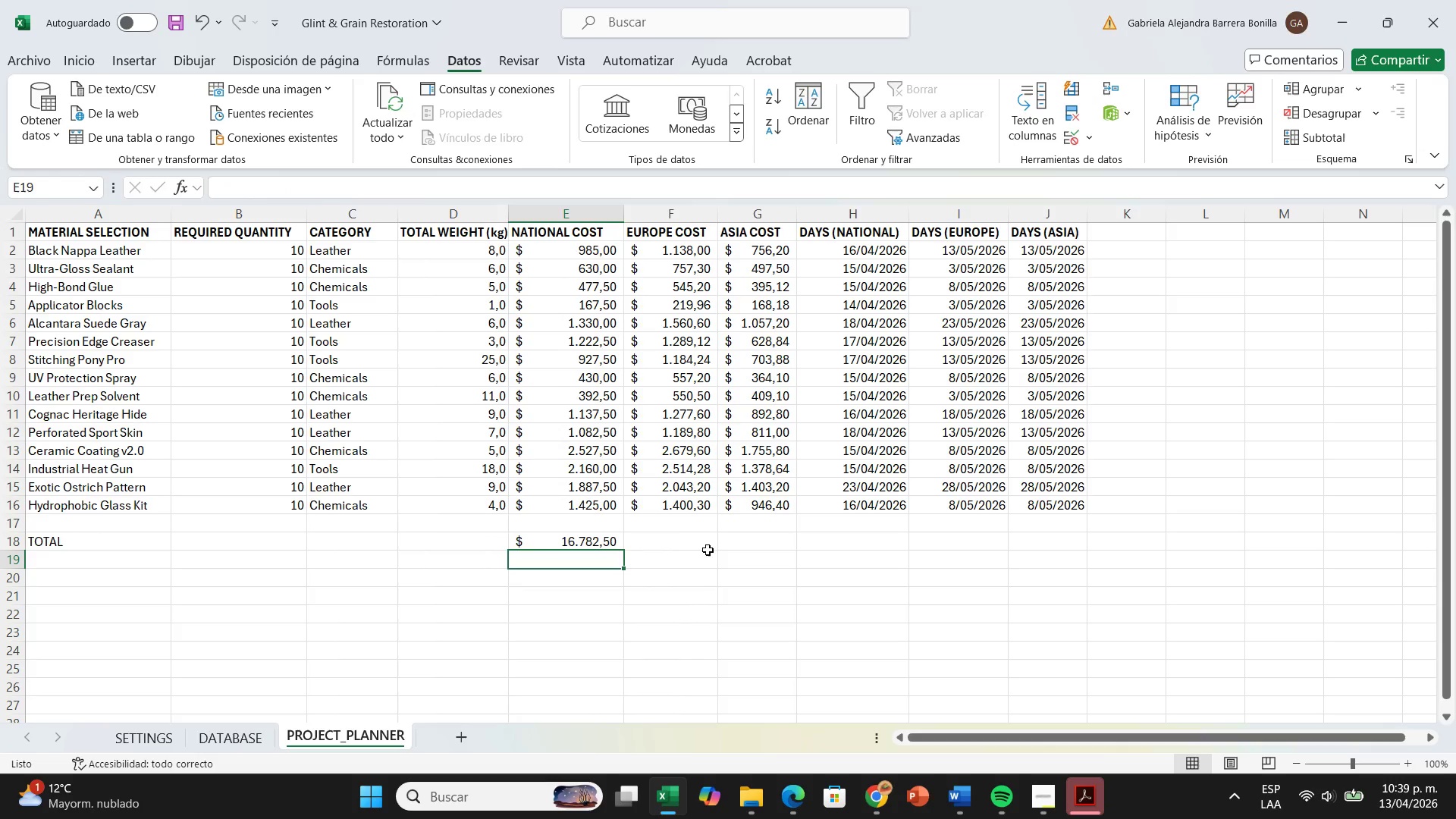 
left_click([692, 538])
 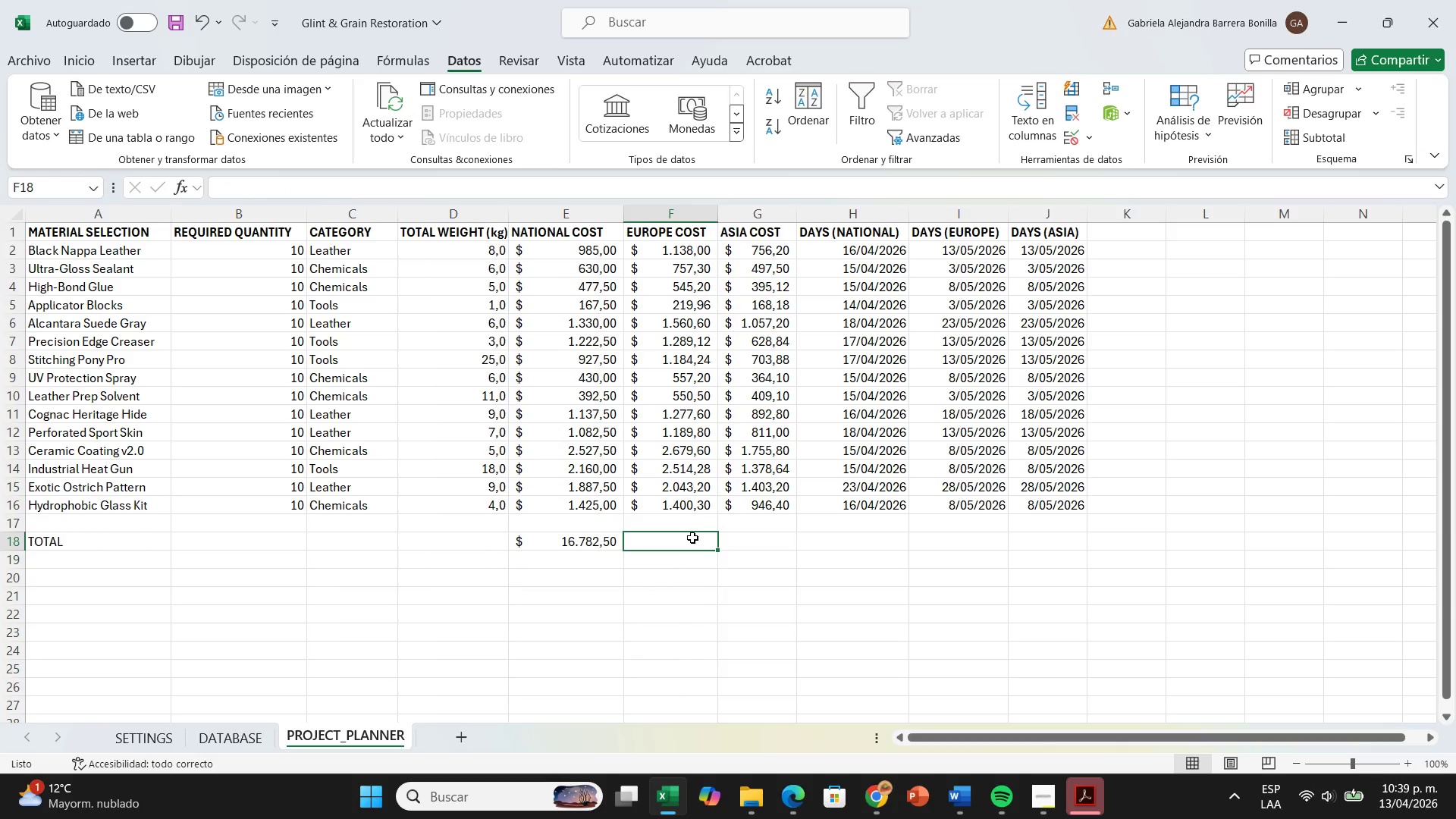 
hold_key(key=ShiftRight, duration=0.39)
 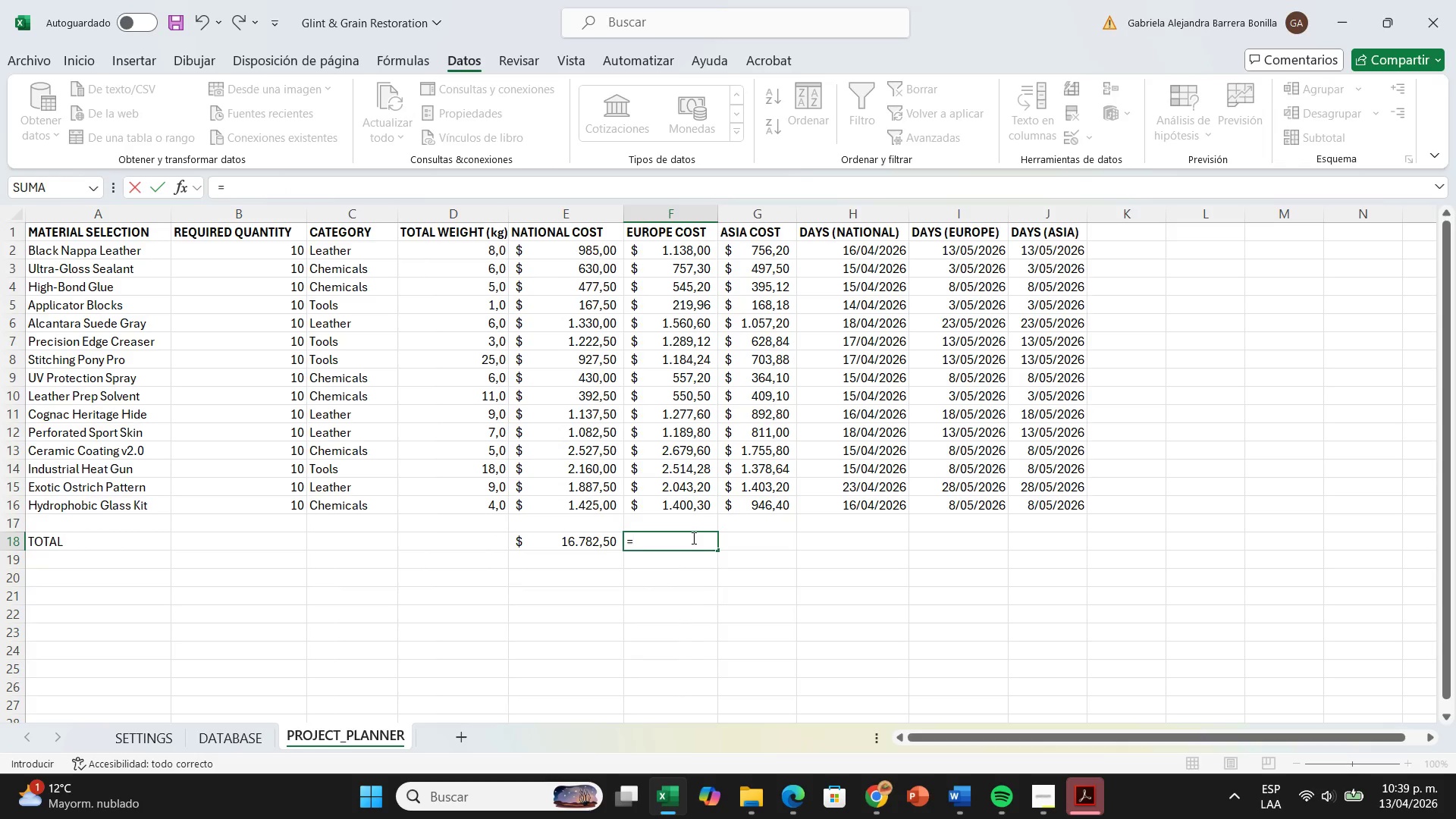 
type(su)
 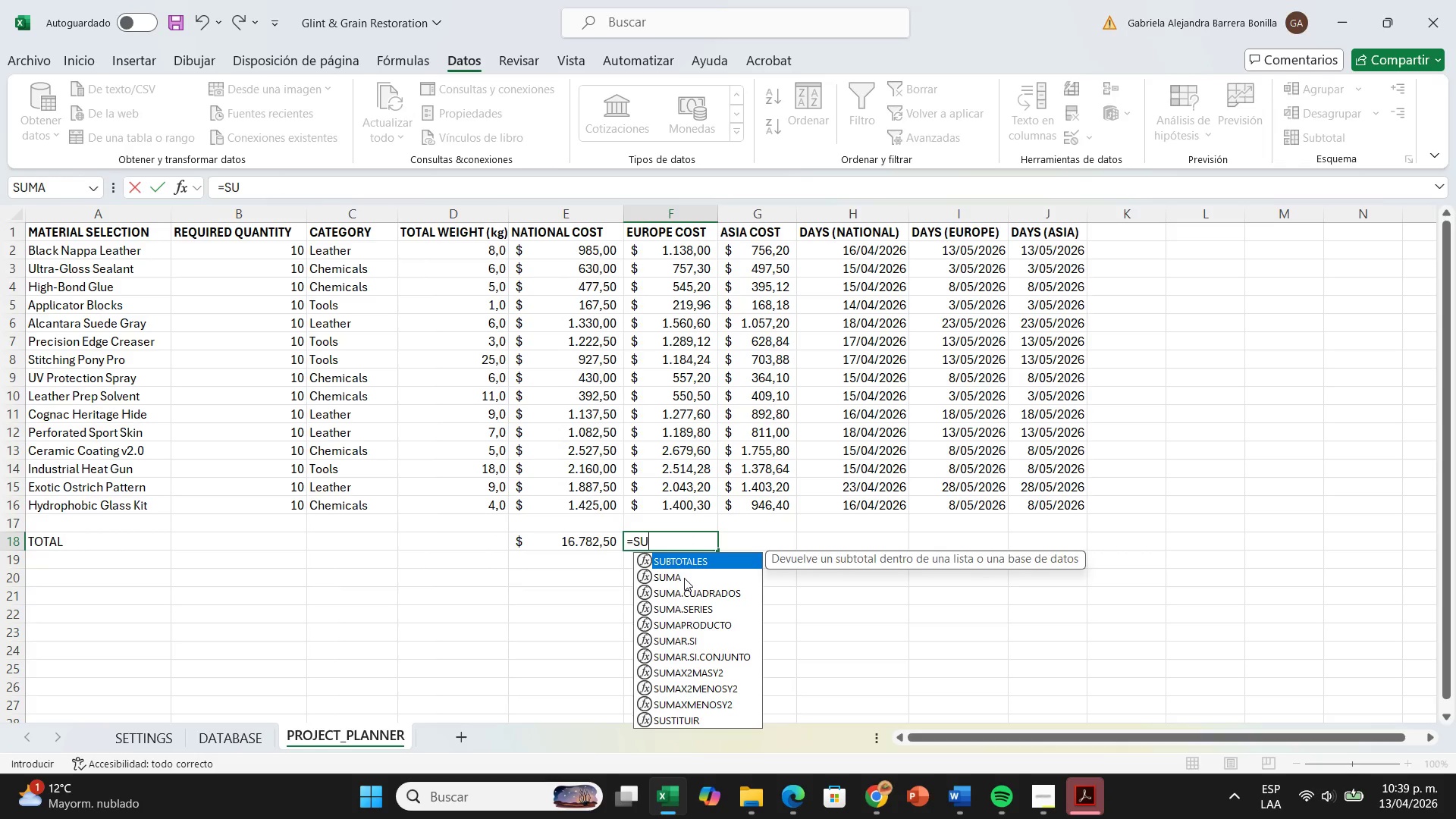 
left_click([684, 578])
 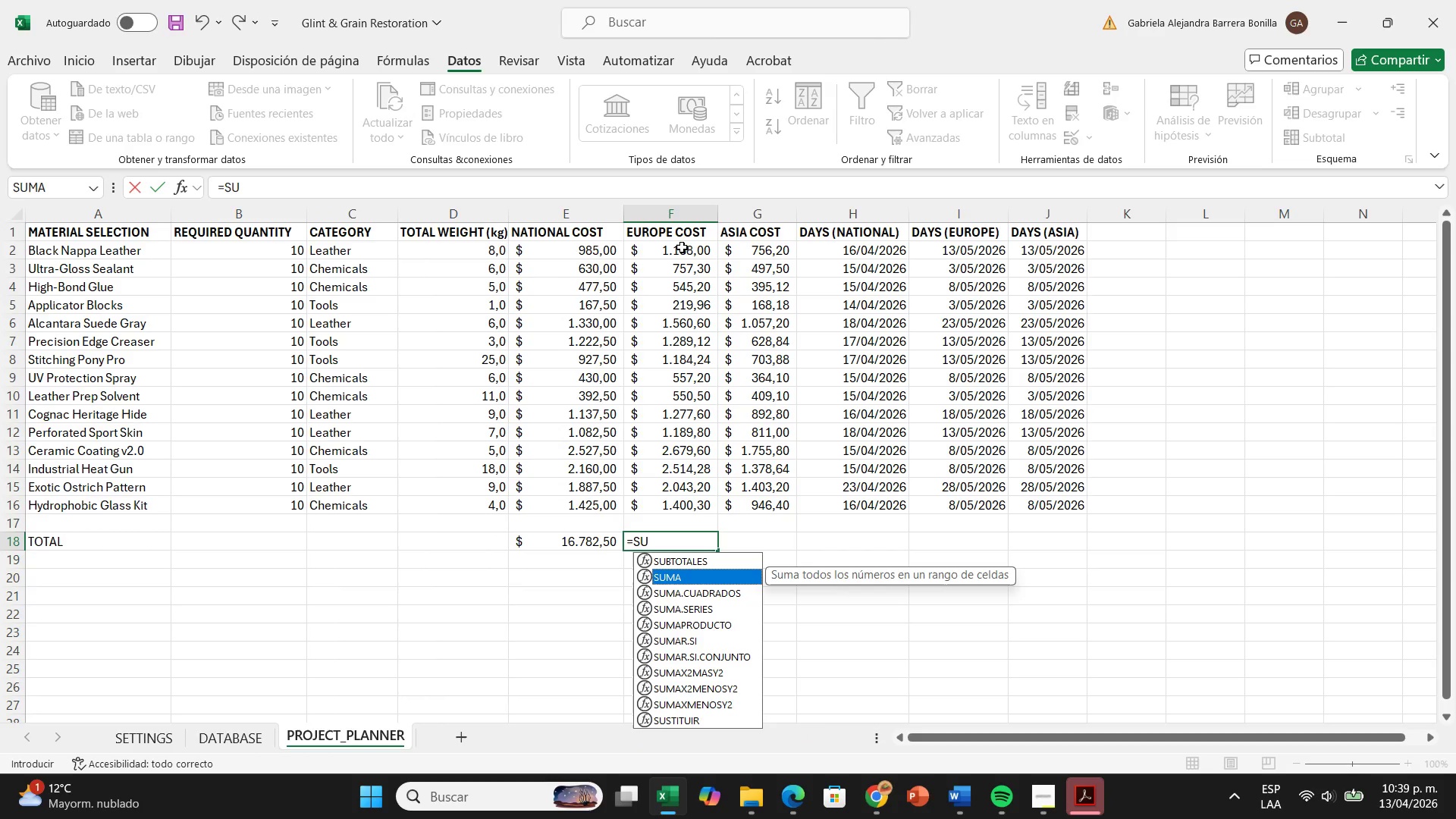 
left_click_drag(start_coordinate=[682, 246], to_coordinate=[713, 512])
 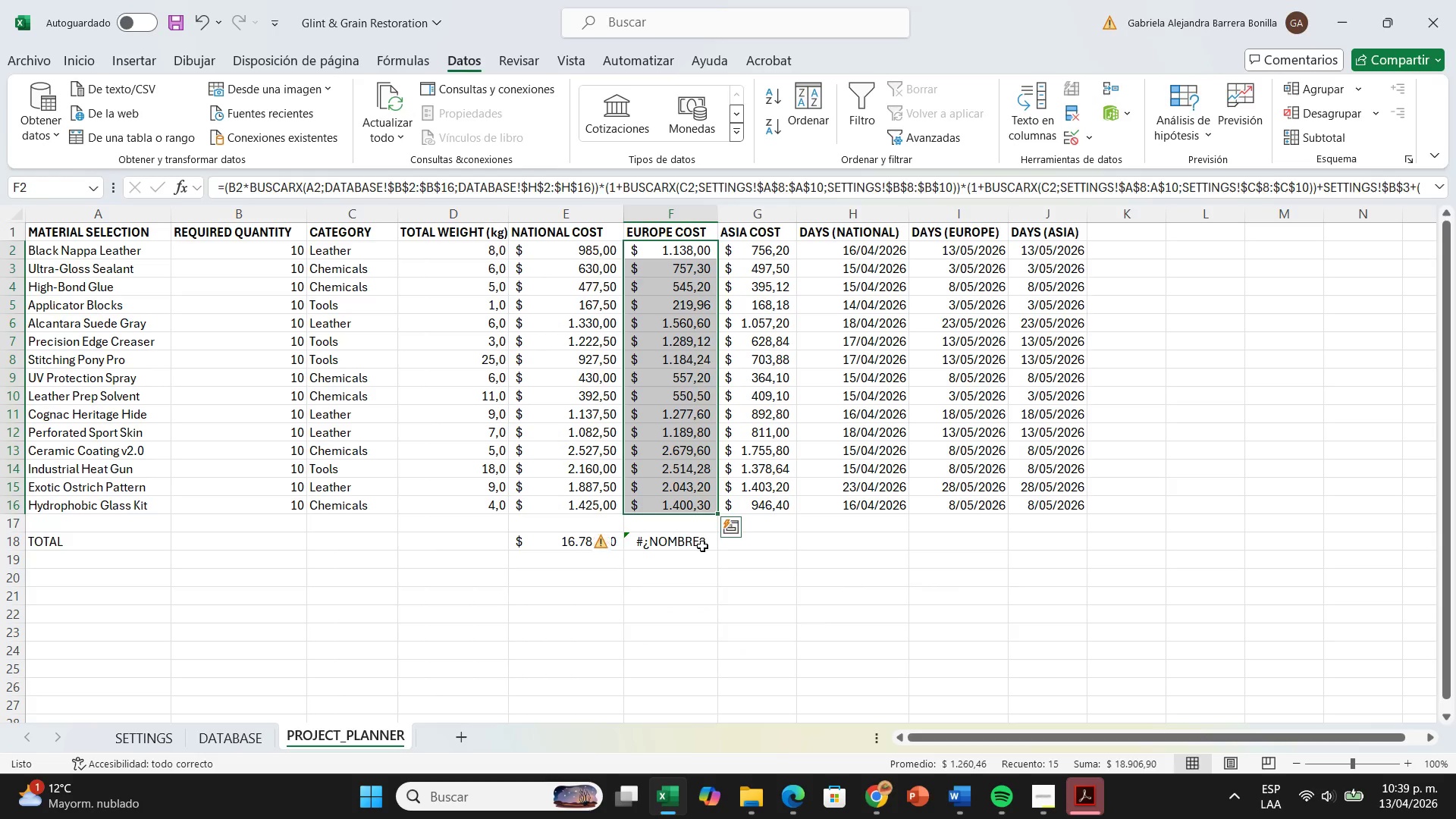 
double_click([702, 546])
 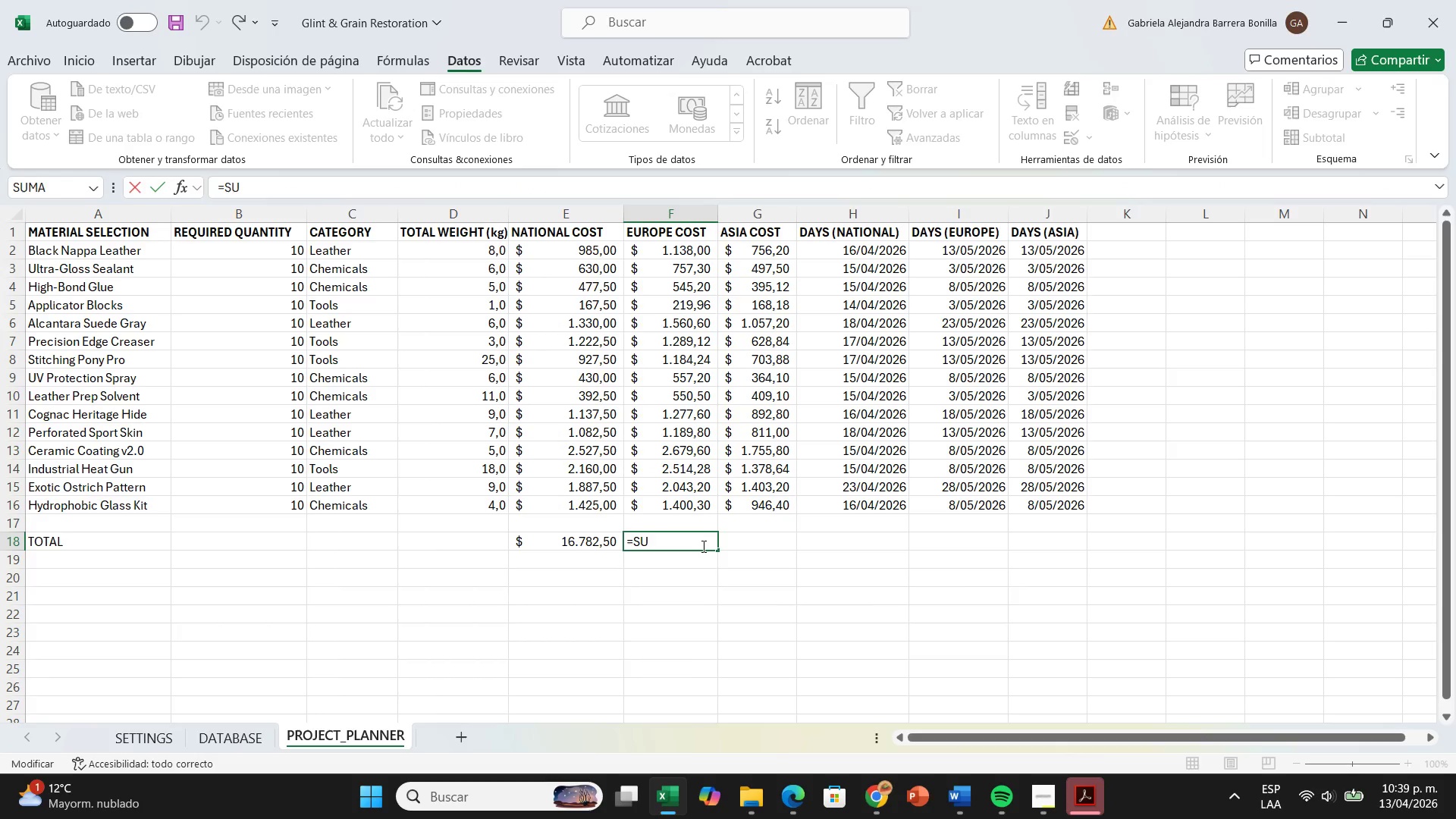 
key(M)
 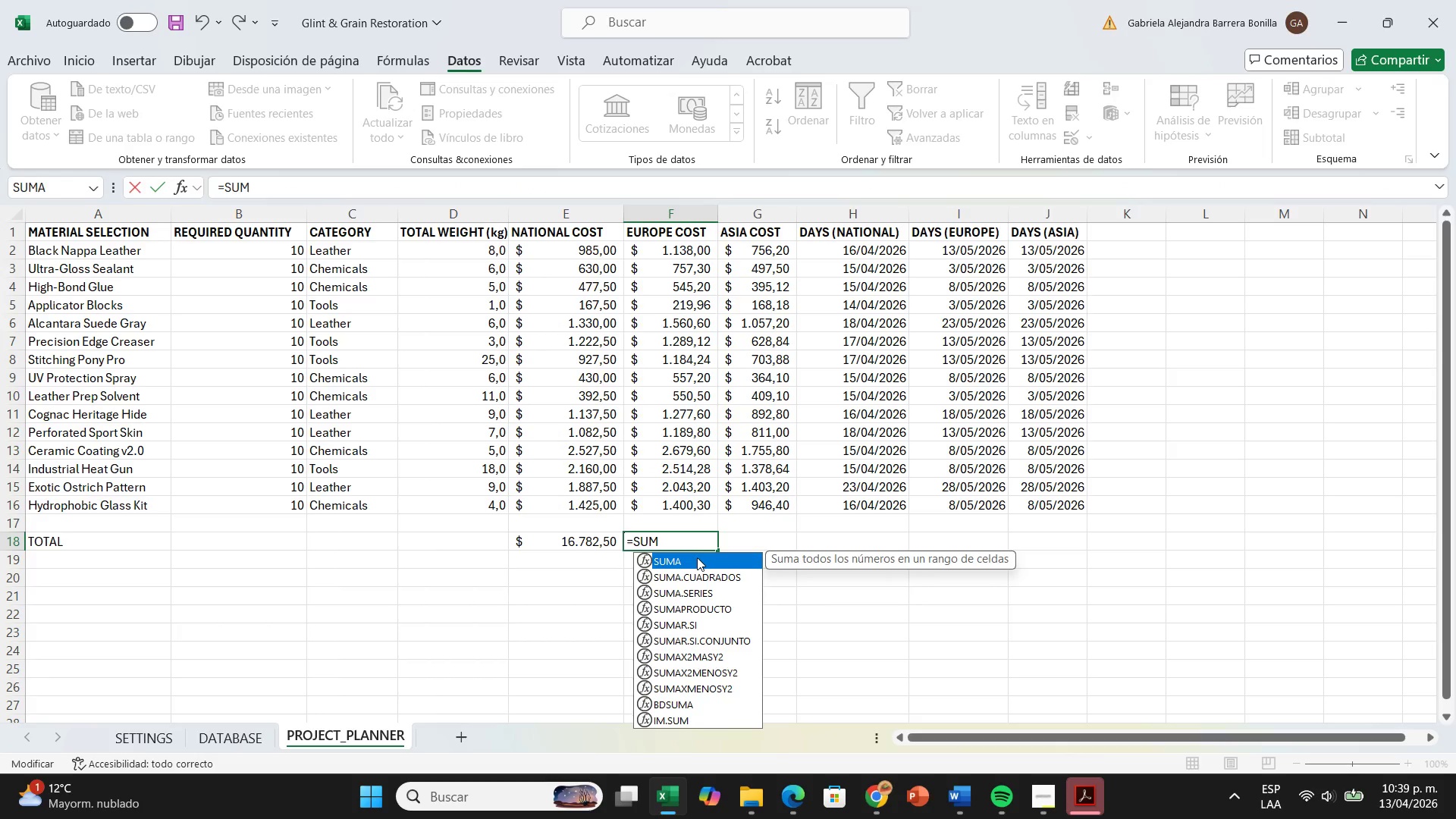 
double_click([697, 557])
 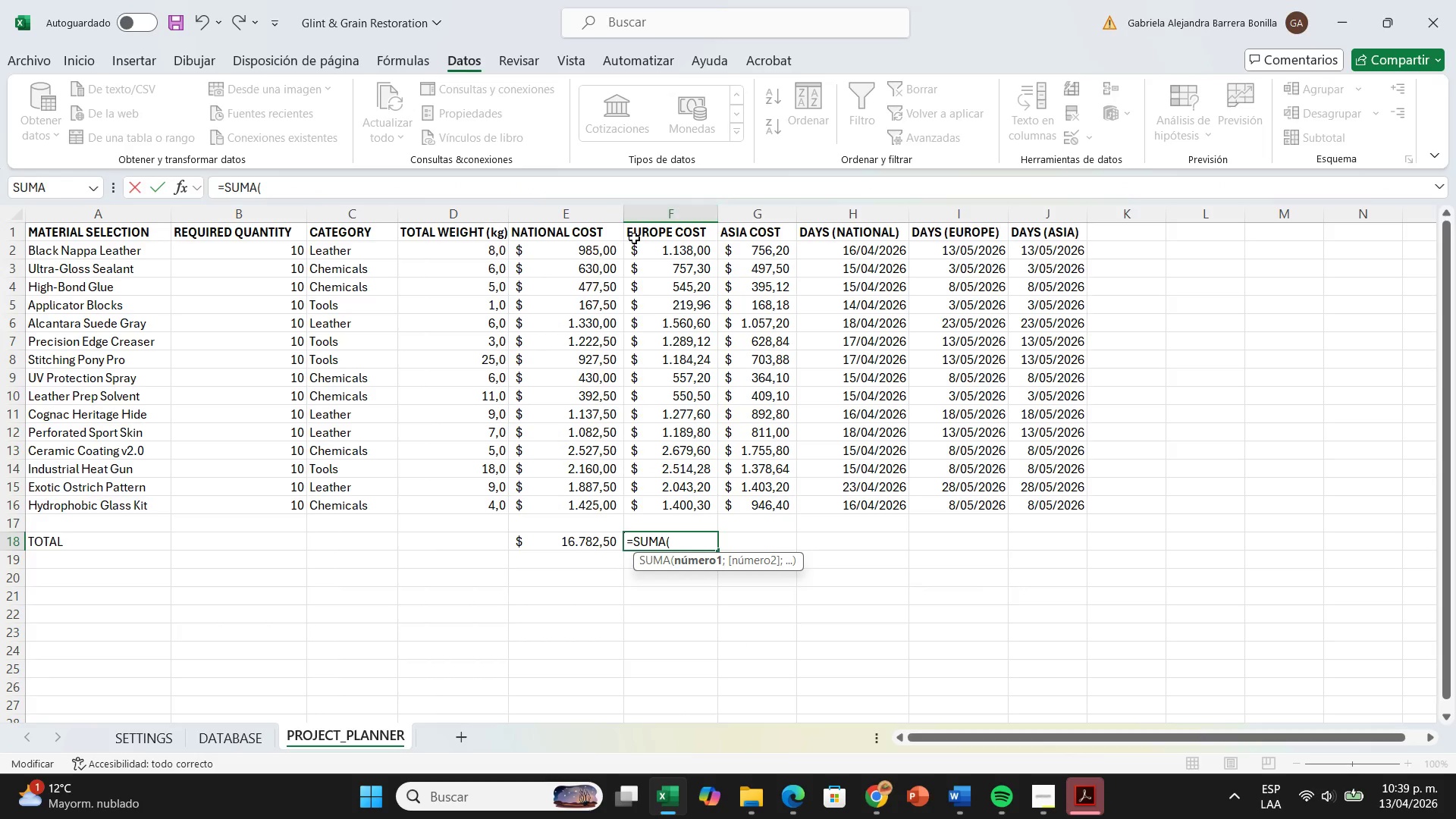 
left_click_drag(start_coordinate=[639, 250], to_coordinate=[649, 509])
 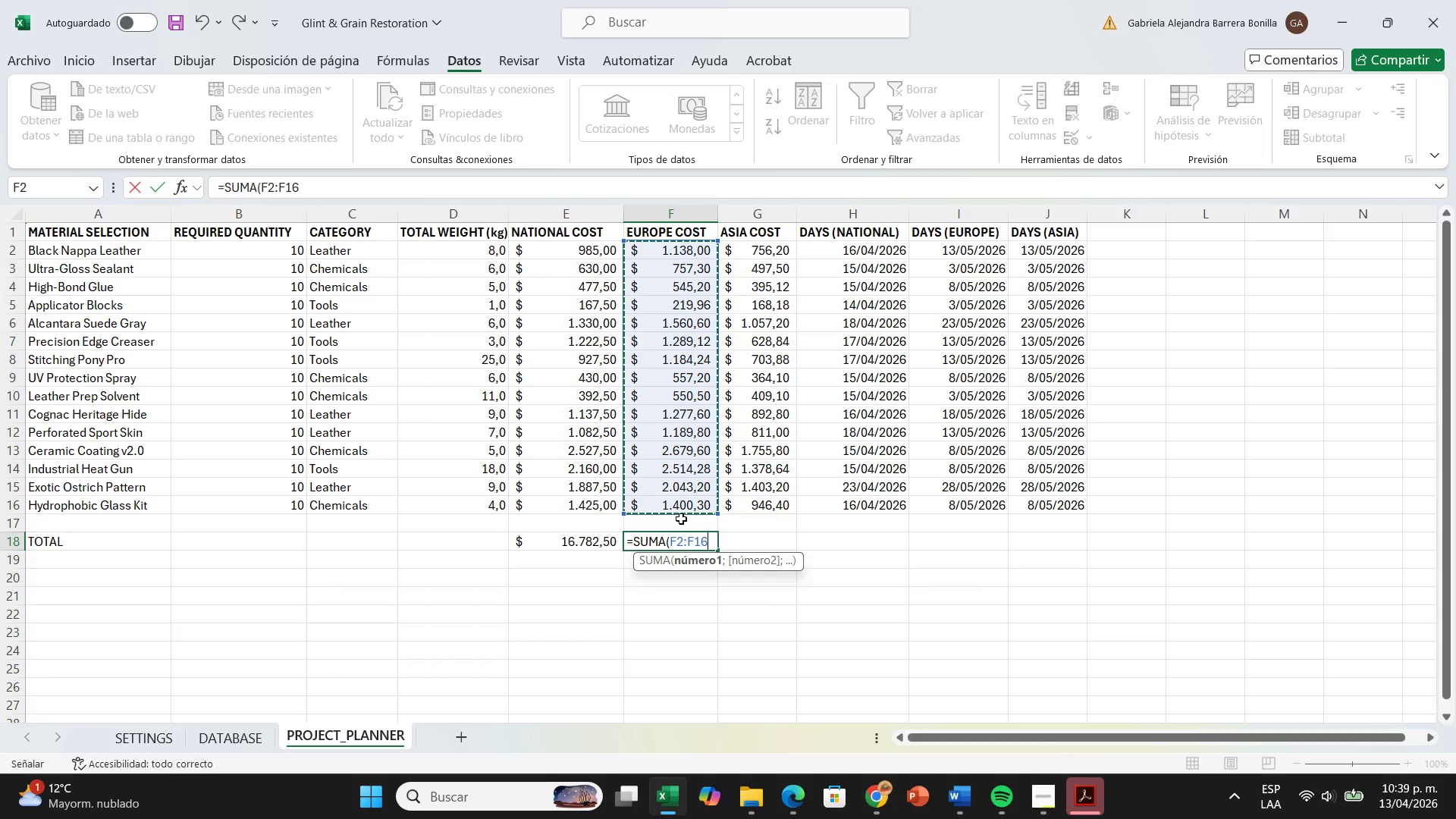 
key(Enter)
 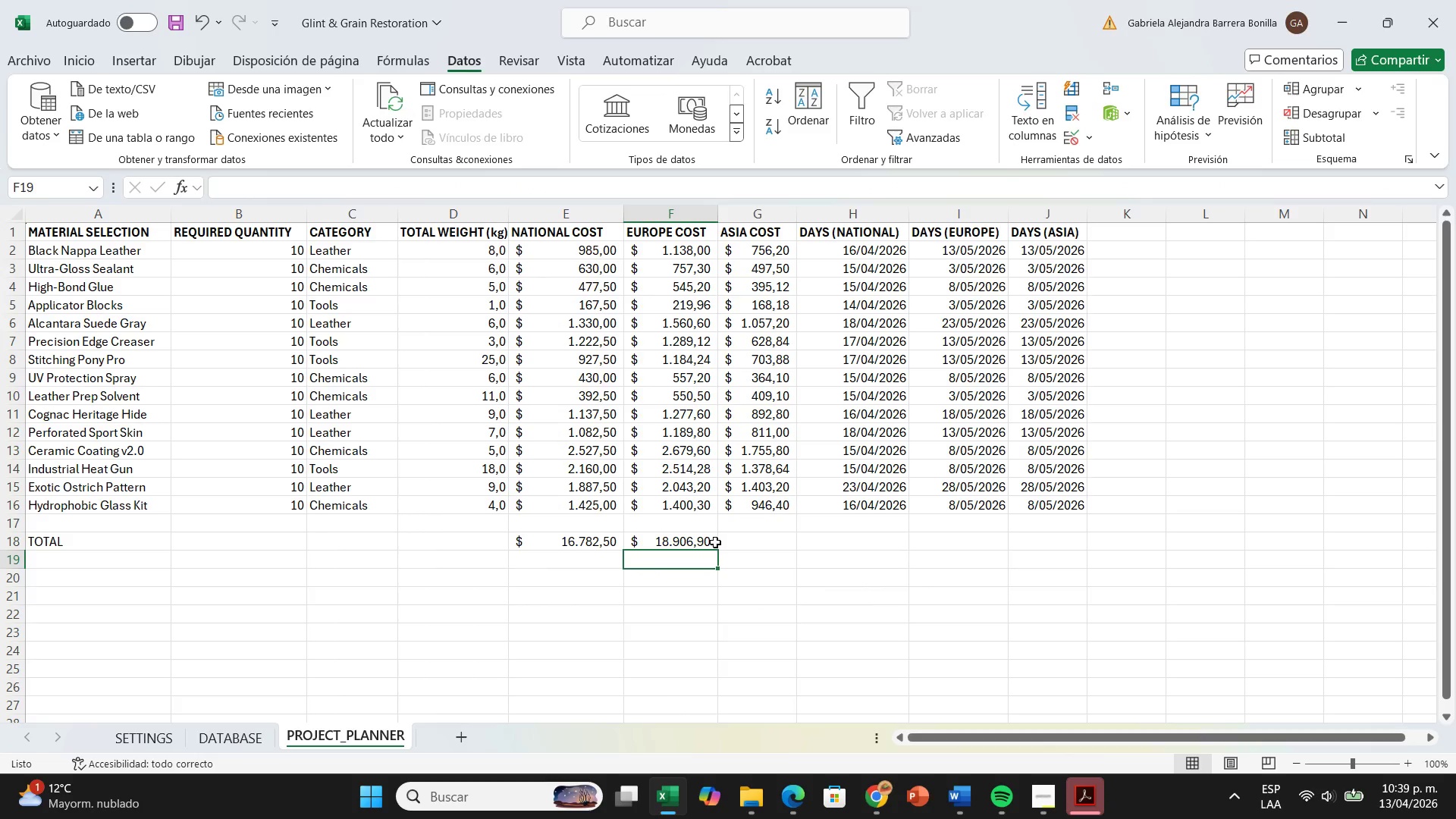 
left_click([714, 542])
 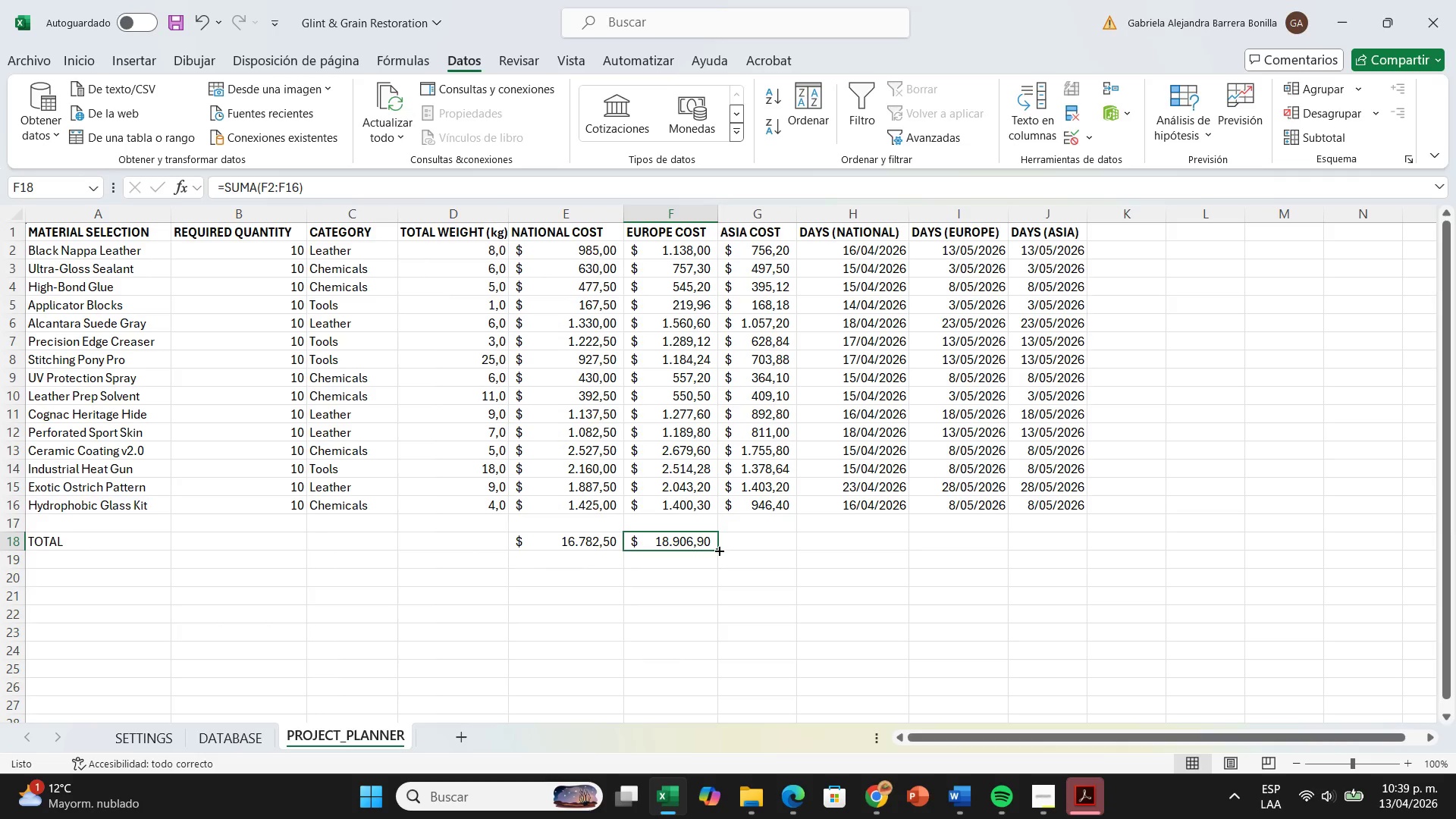 
left_click_drag(start_coordinate=[718, 550], to_coordinate=[774, 544])
 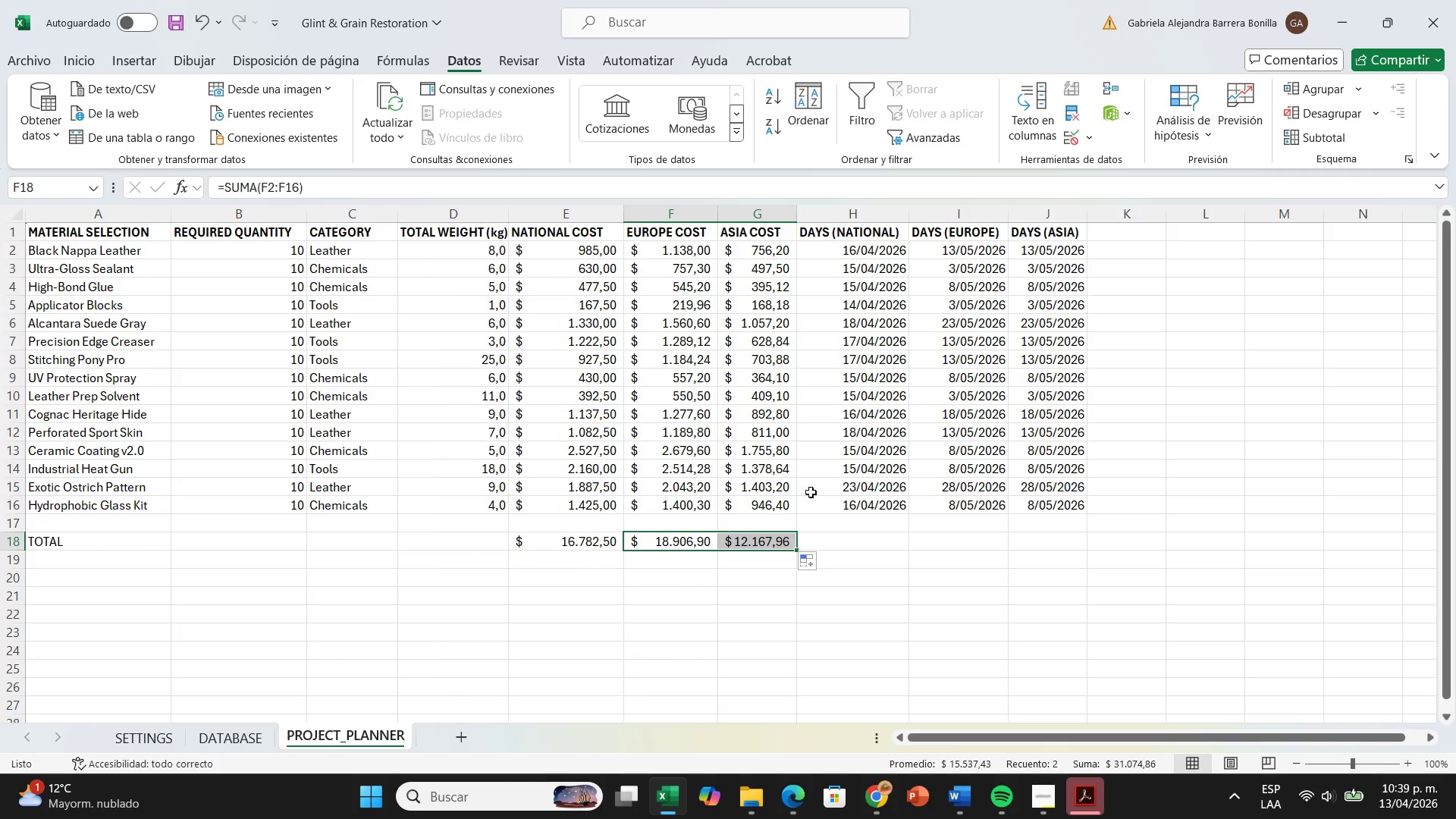 
left_click([771, 539])
 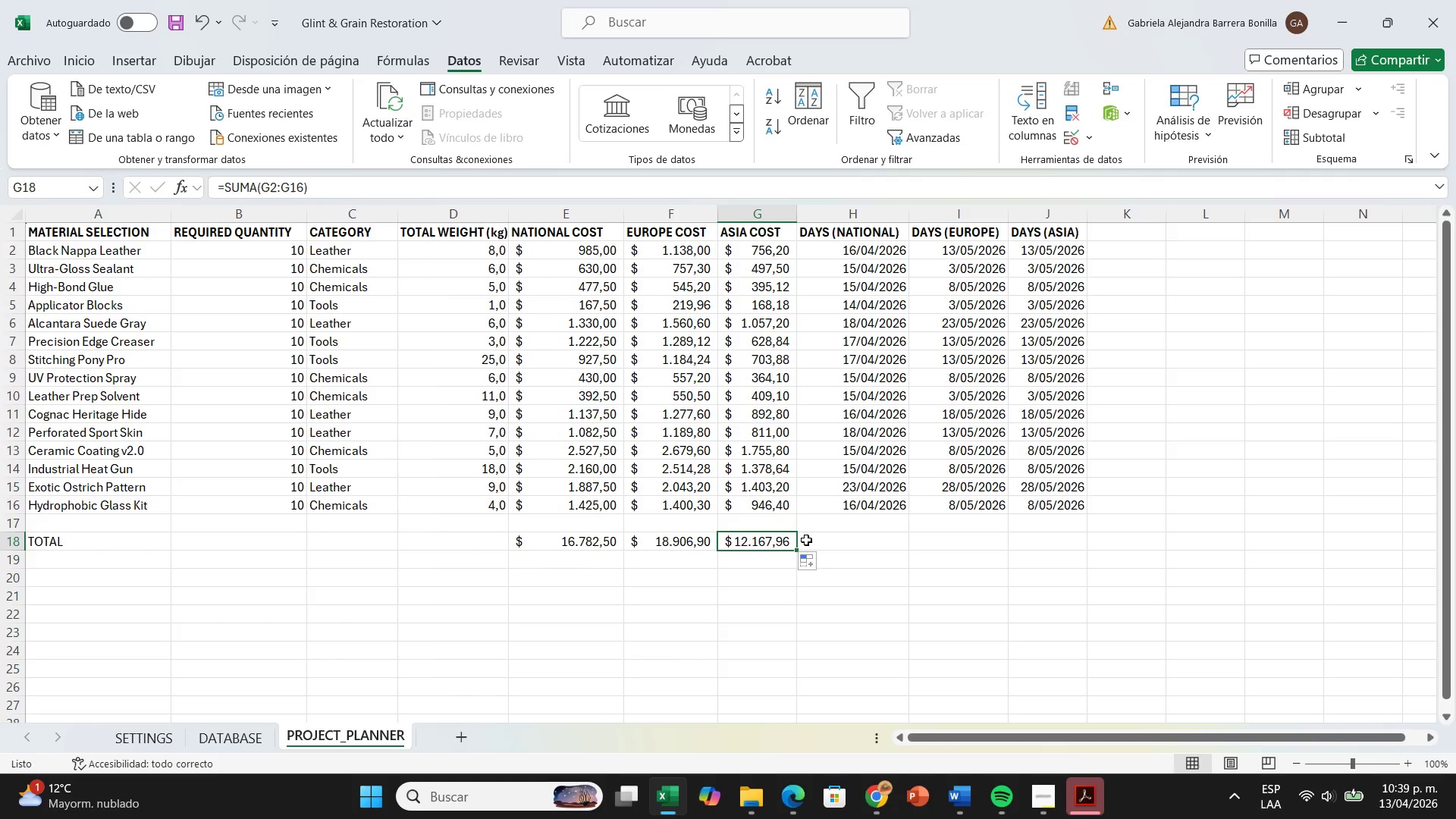 
wait(9.31)
 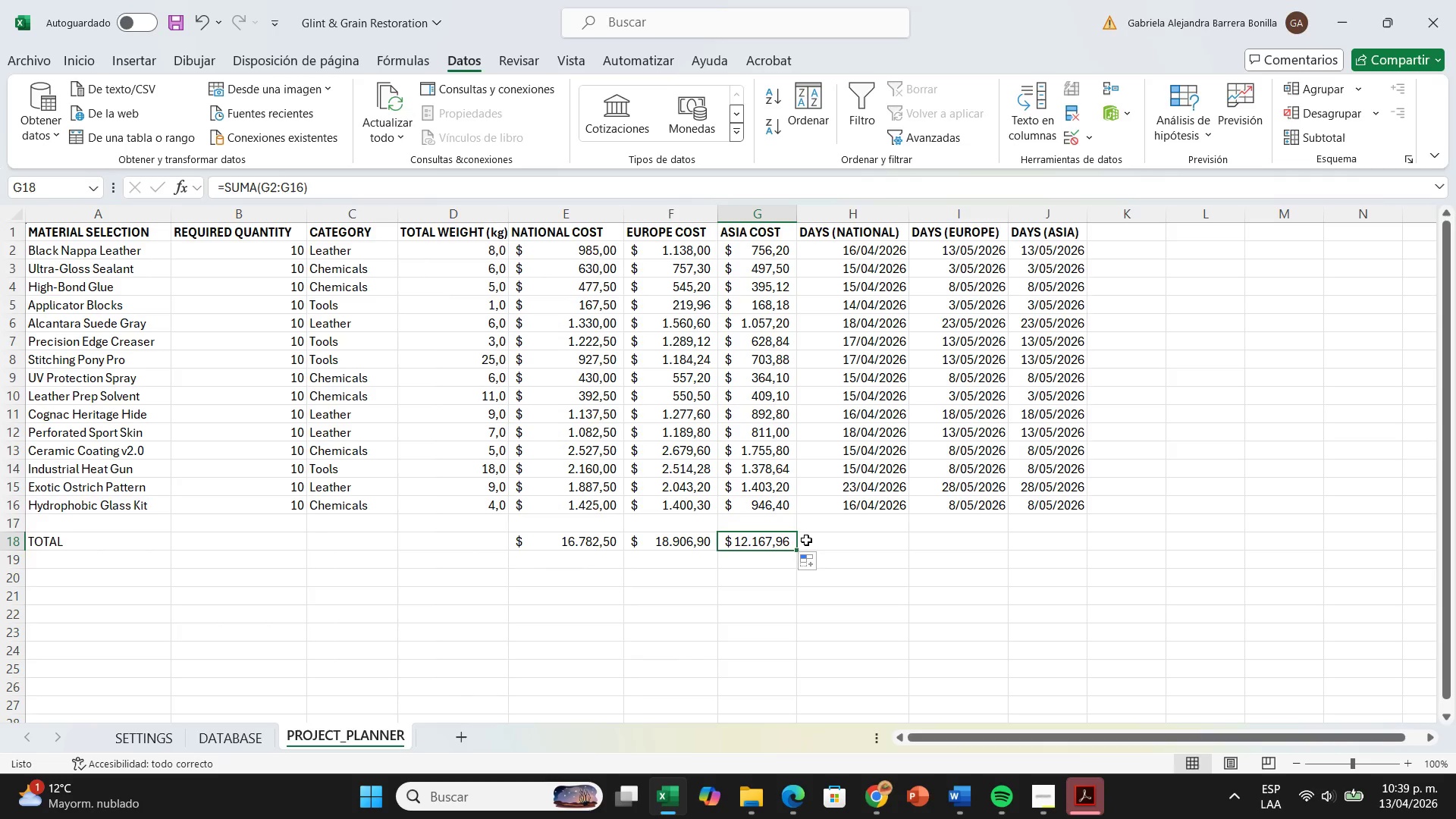 
left_click_drag(start_coordinate=[566, 541], to_coordinate=[745, 541])
 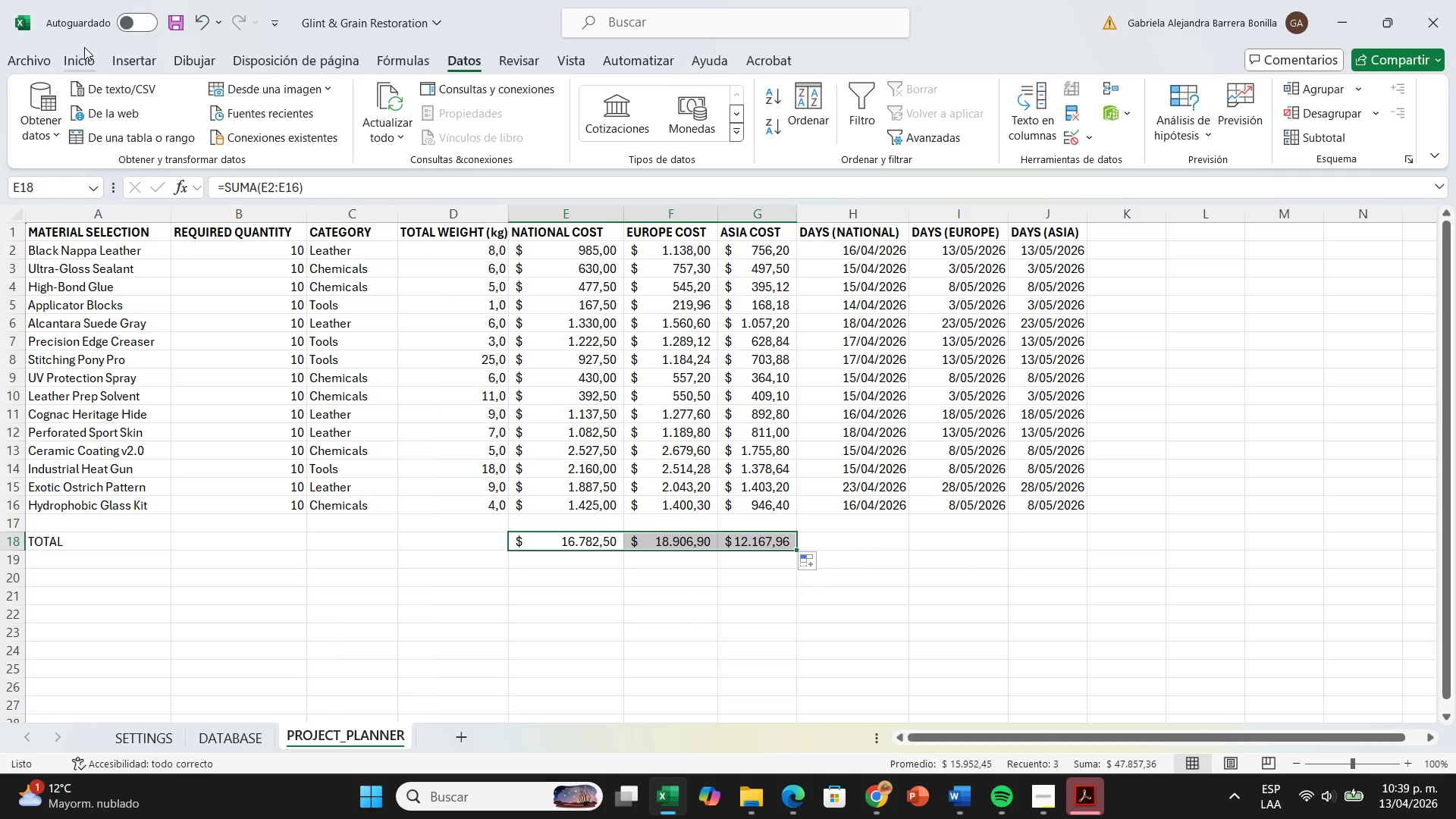 
left_click([83, 57])
 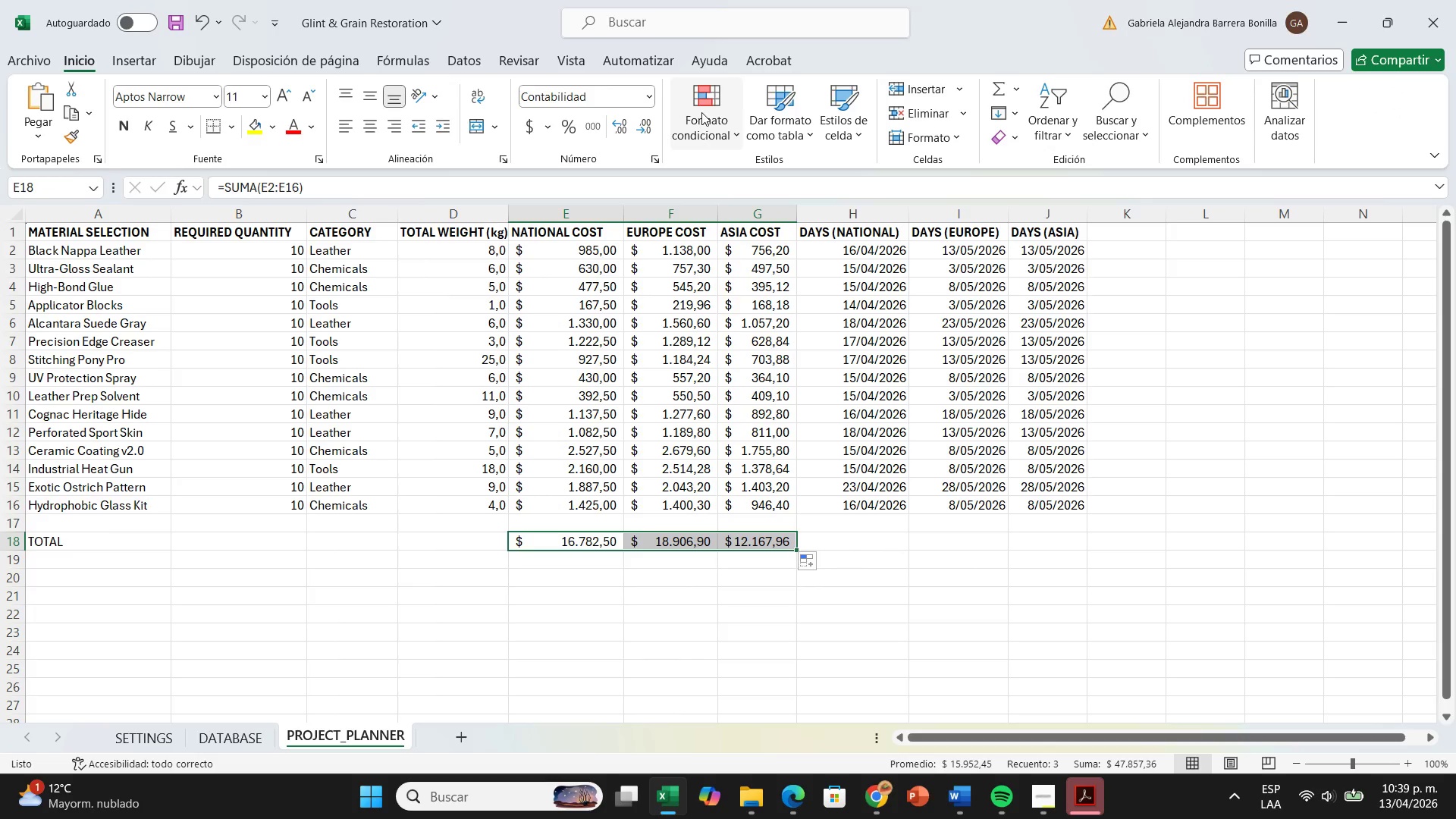 
left_click([701, 112])
 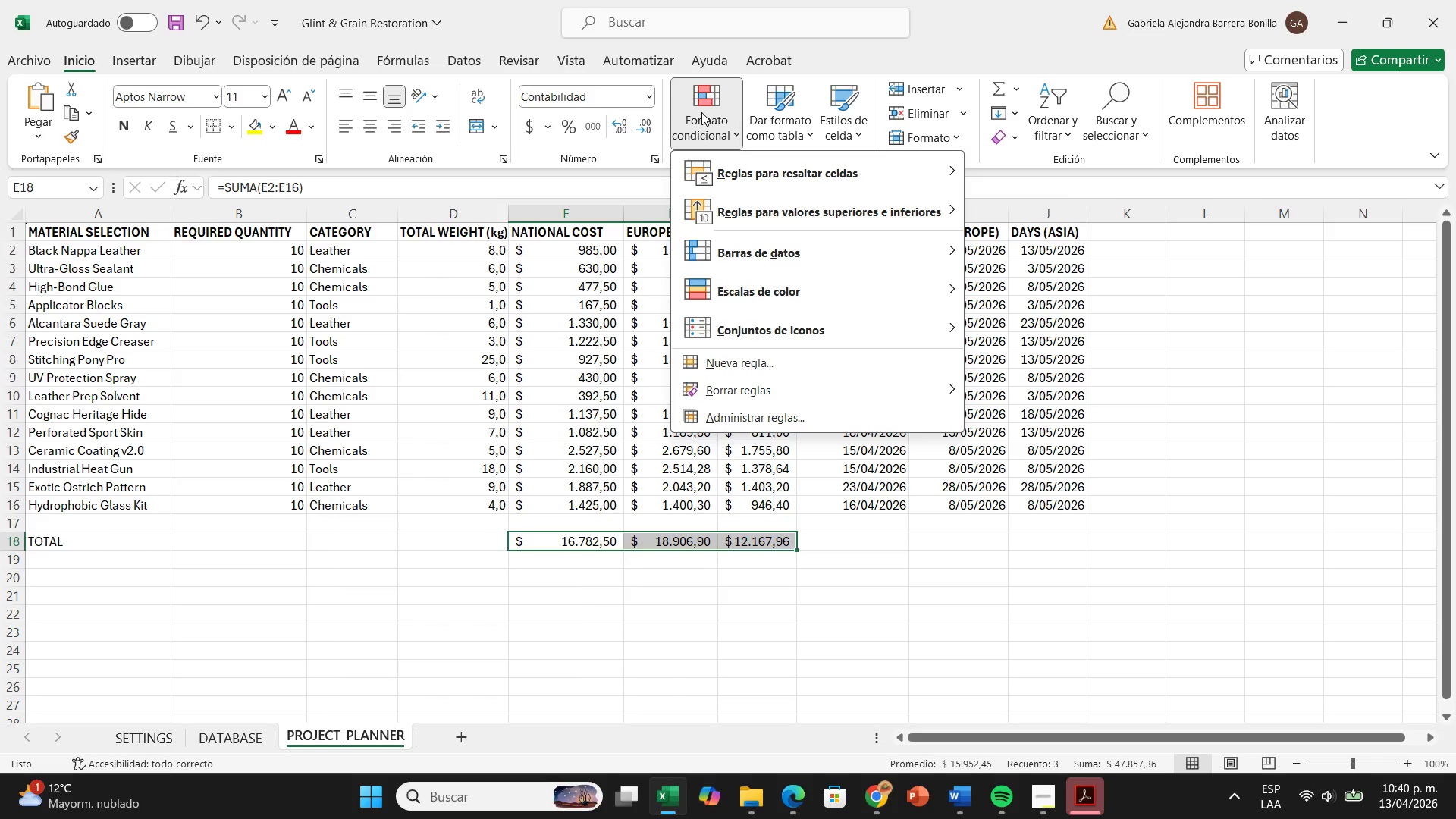 
wait(9.84)
 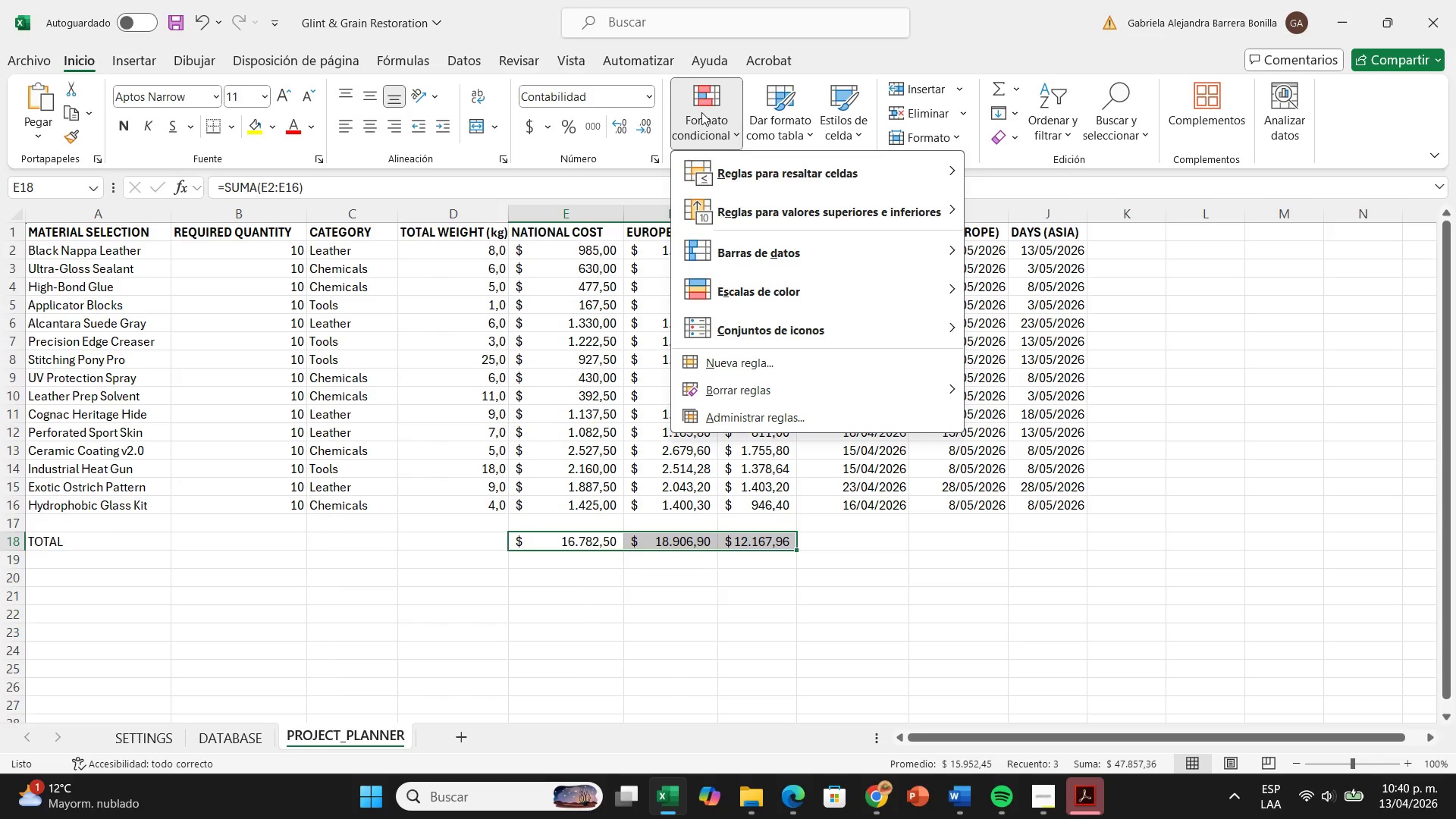 
left_click([1099, 297])
 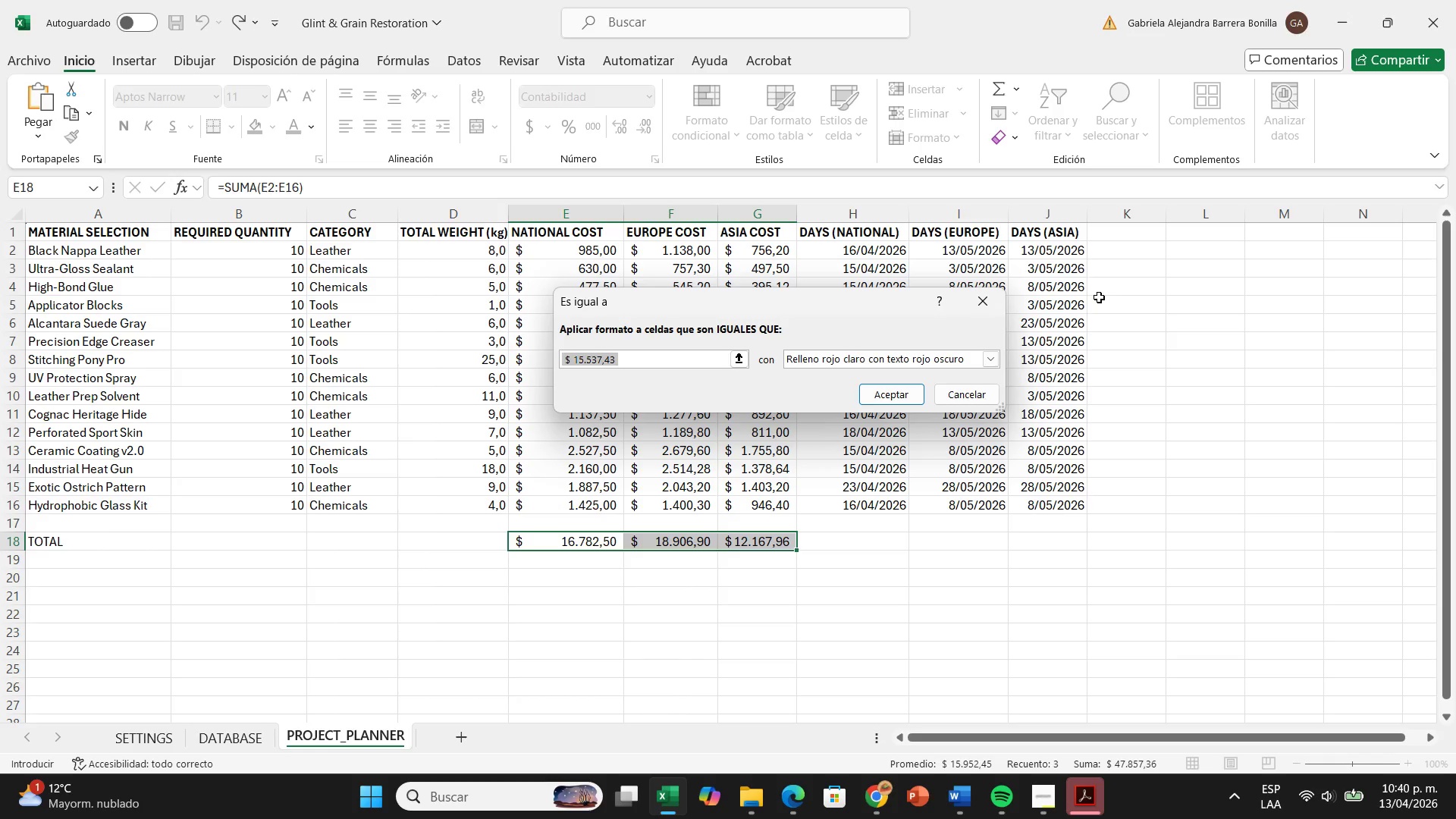 
key(Backspace)
type()min*$e12>$g12()
 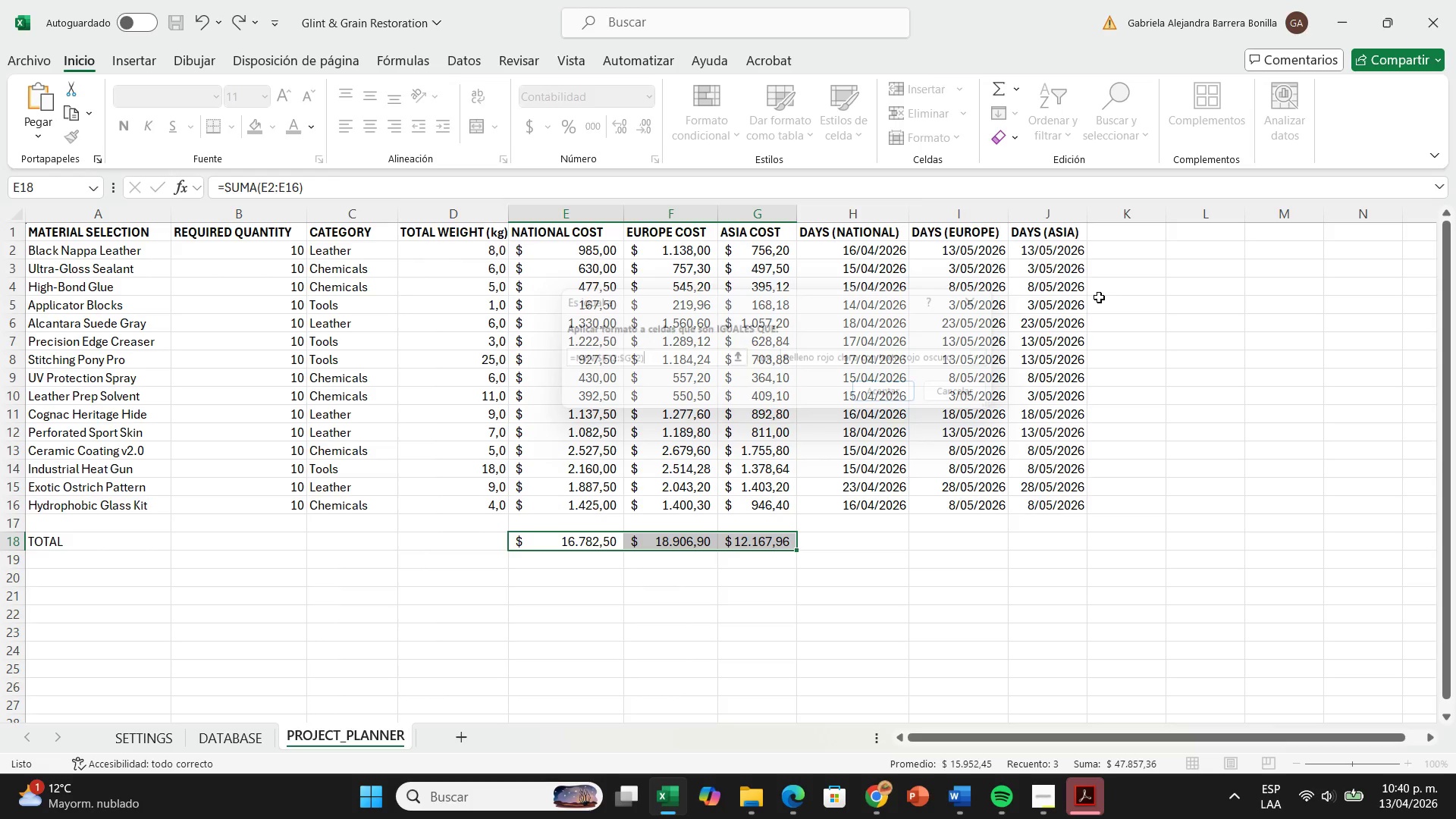 
 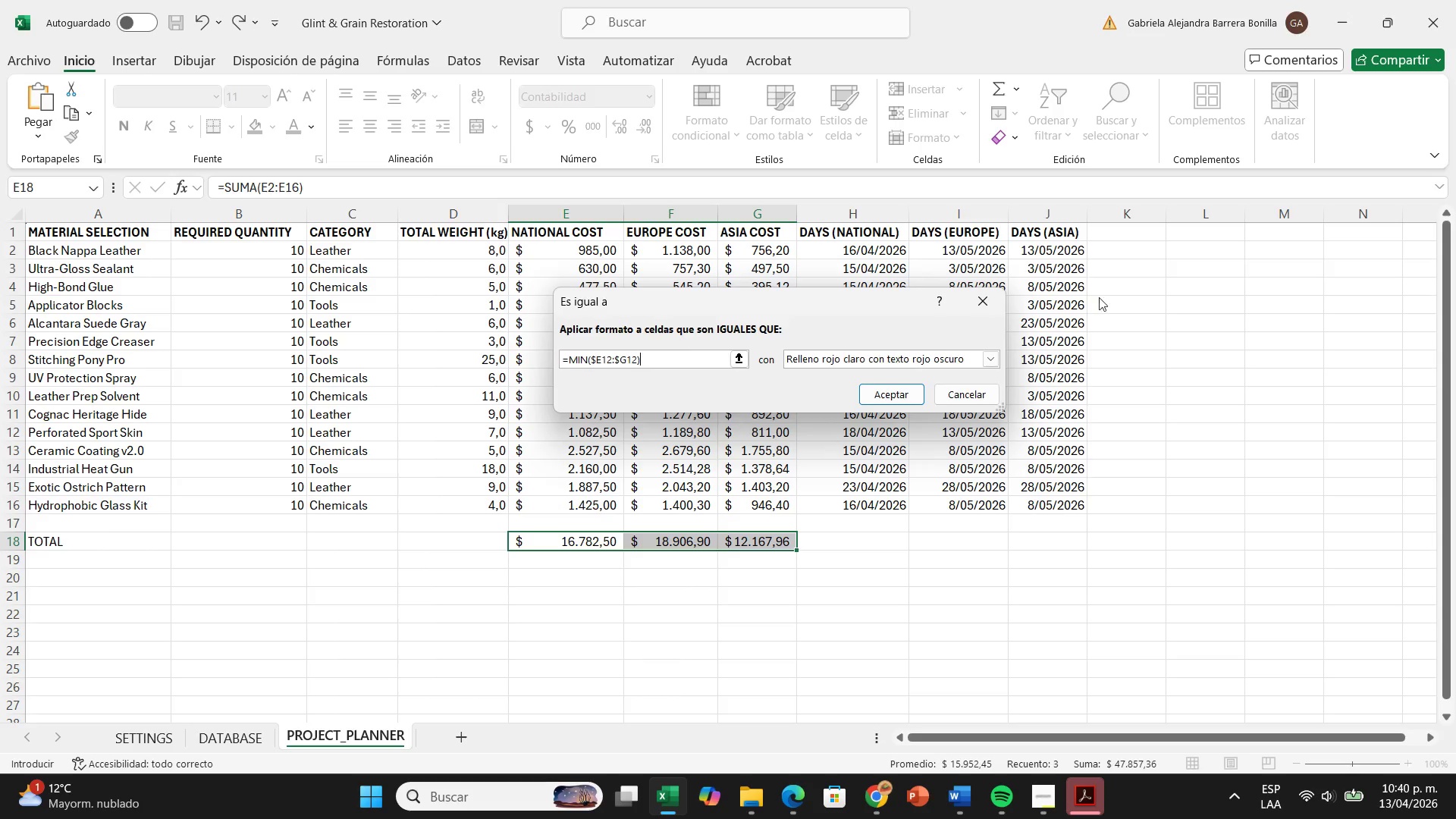 
key(Enter)
 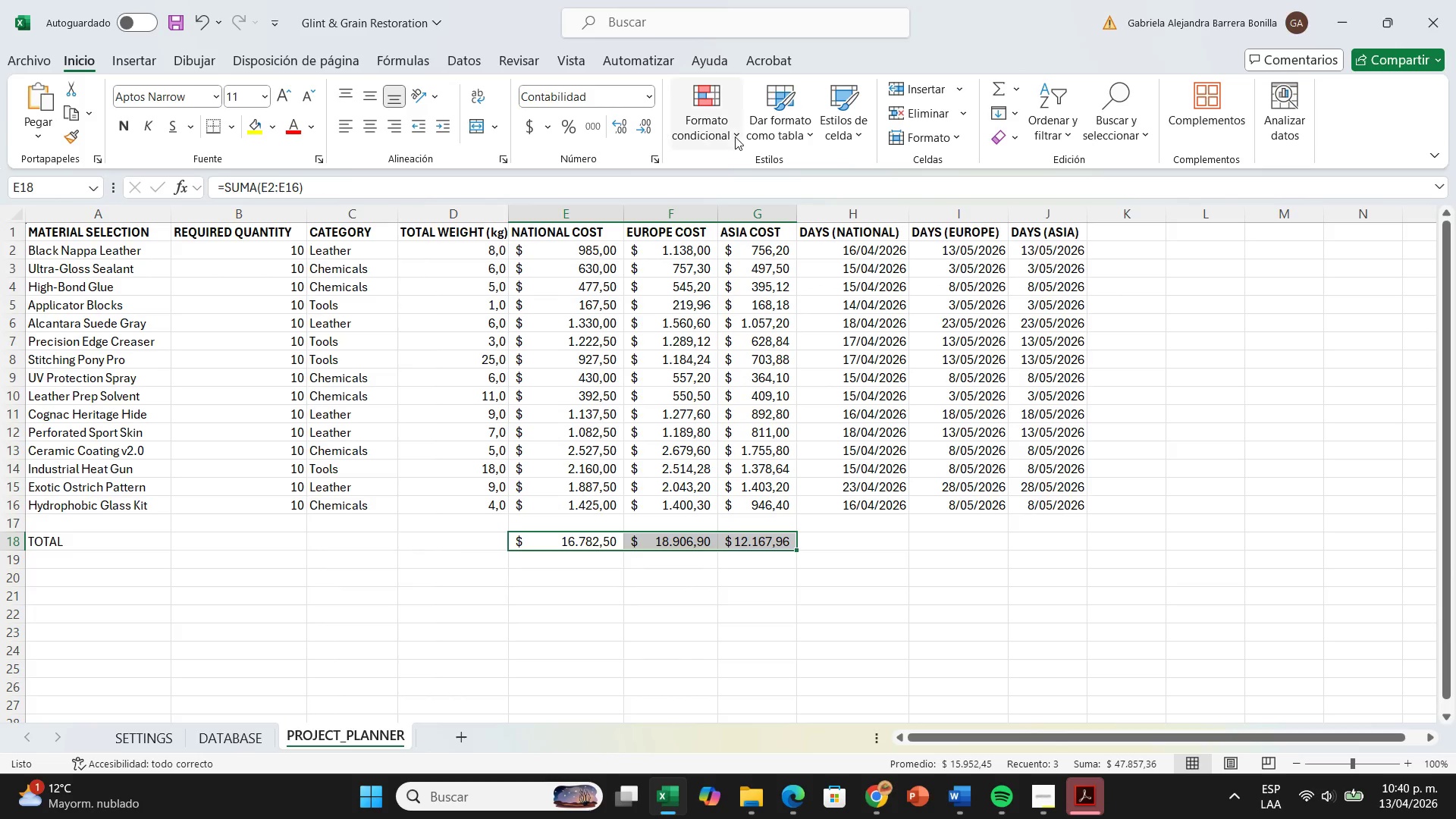 
left_click([735, 134])
 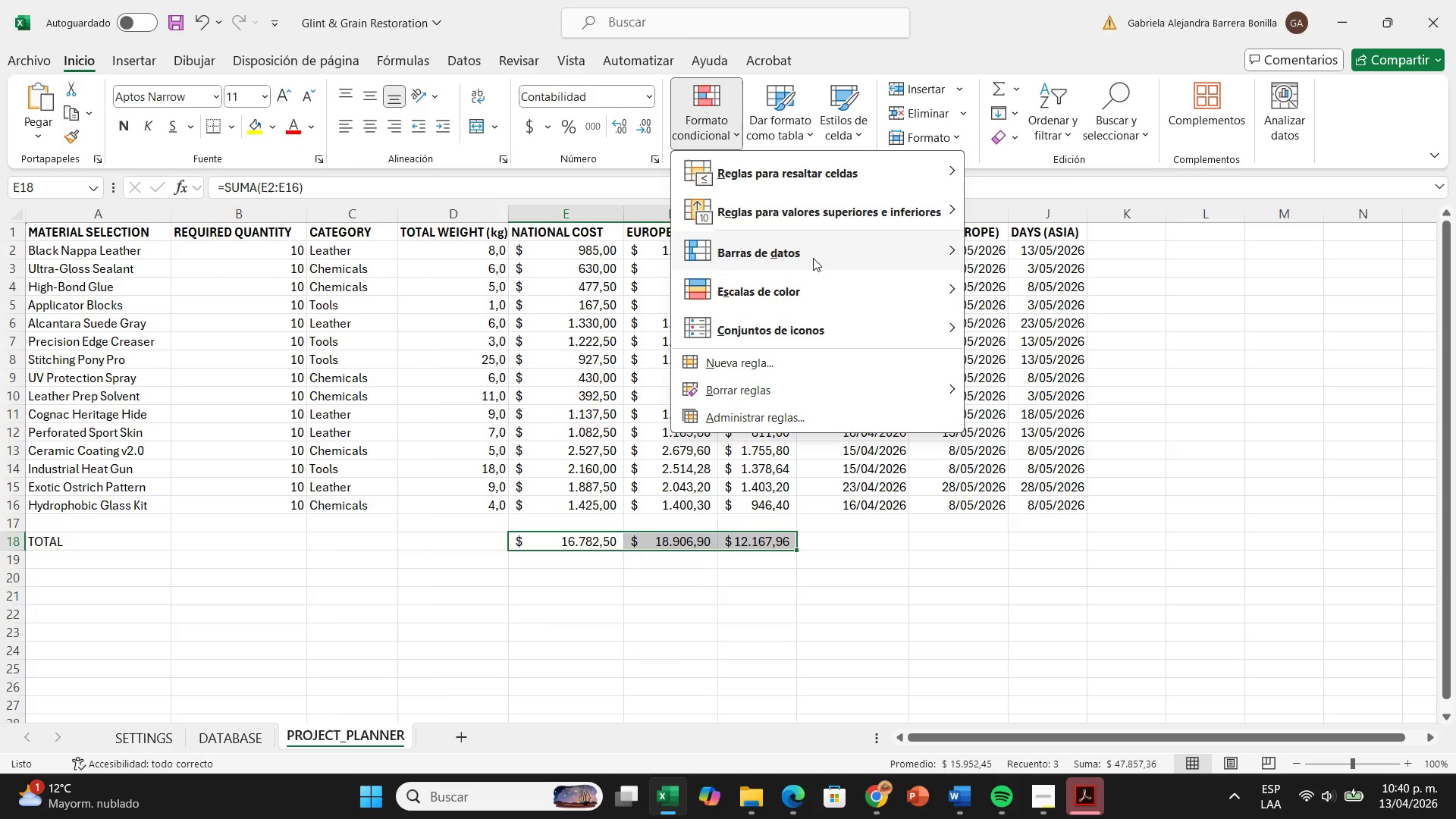 
mouse_move([872, 184])
 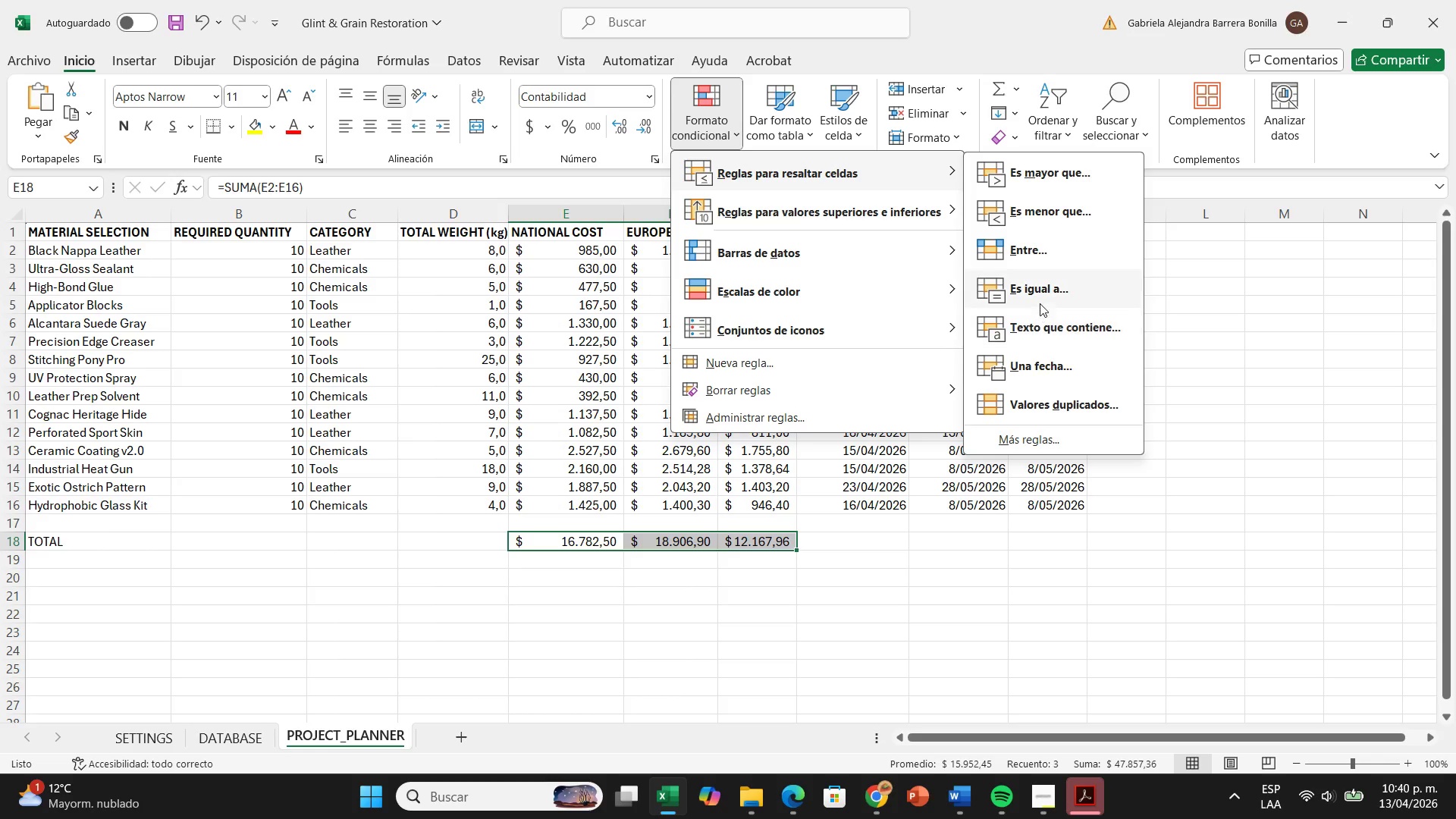 
left_click([1040, 303])
 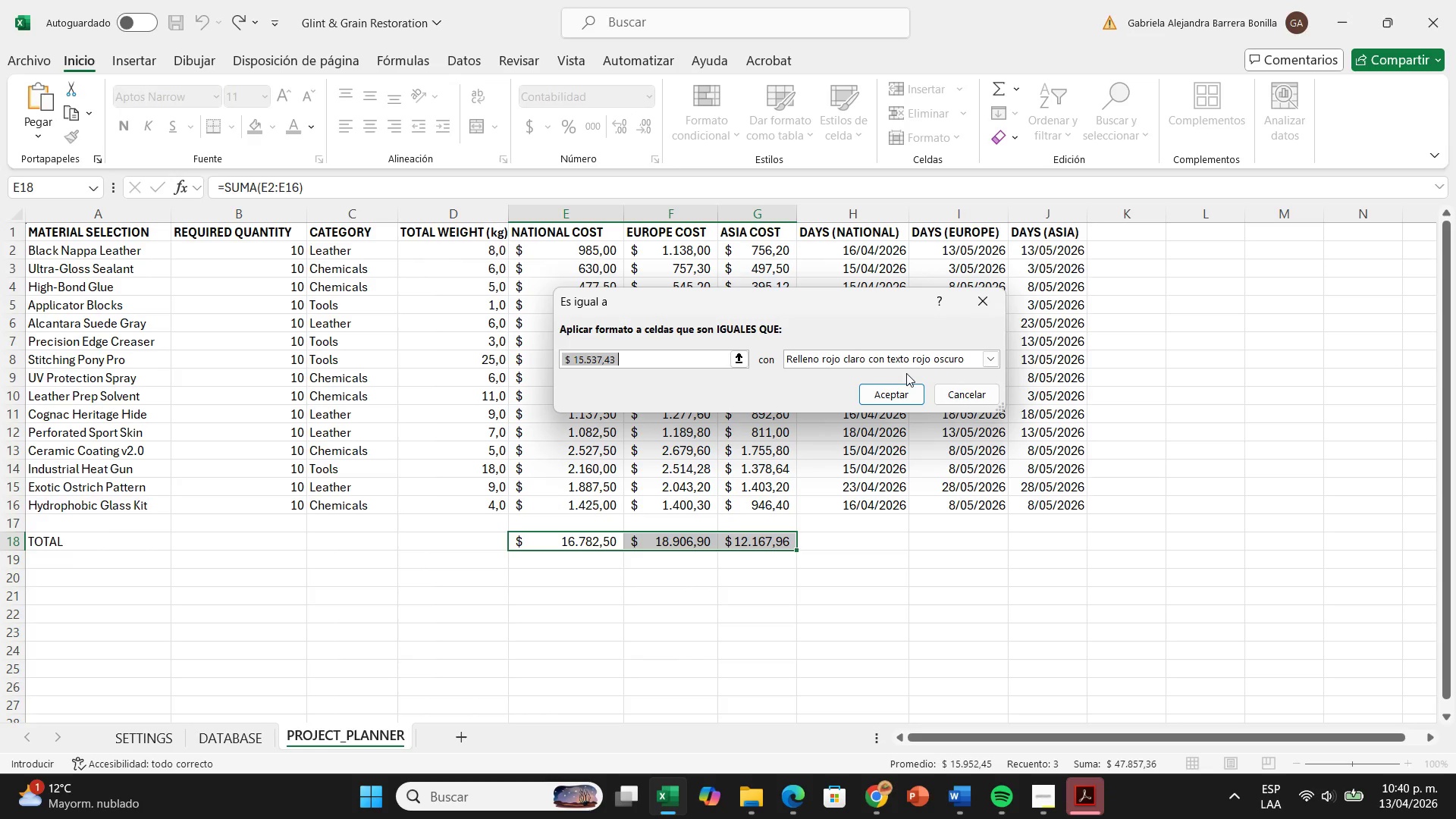 
wait(9.8)
 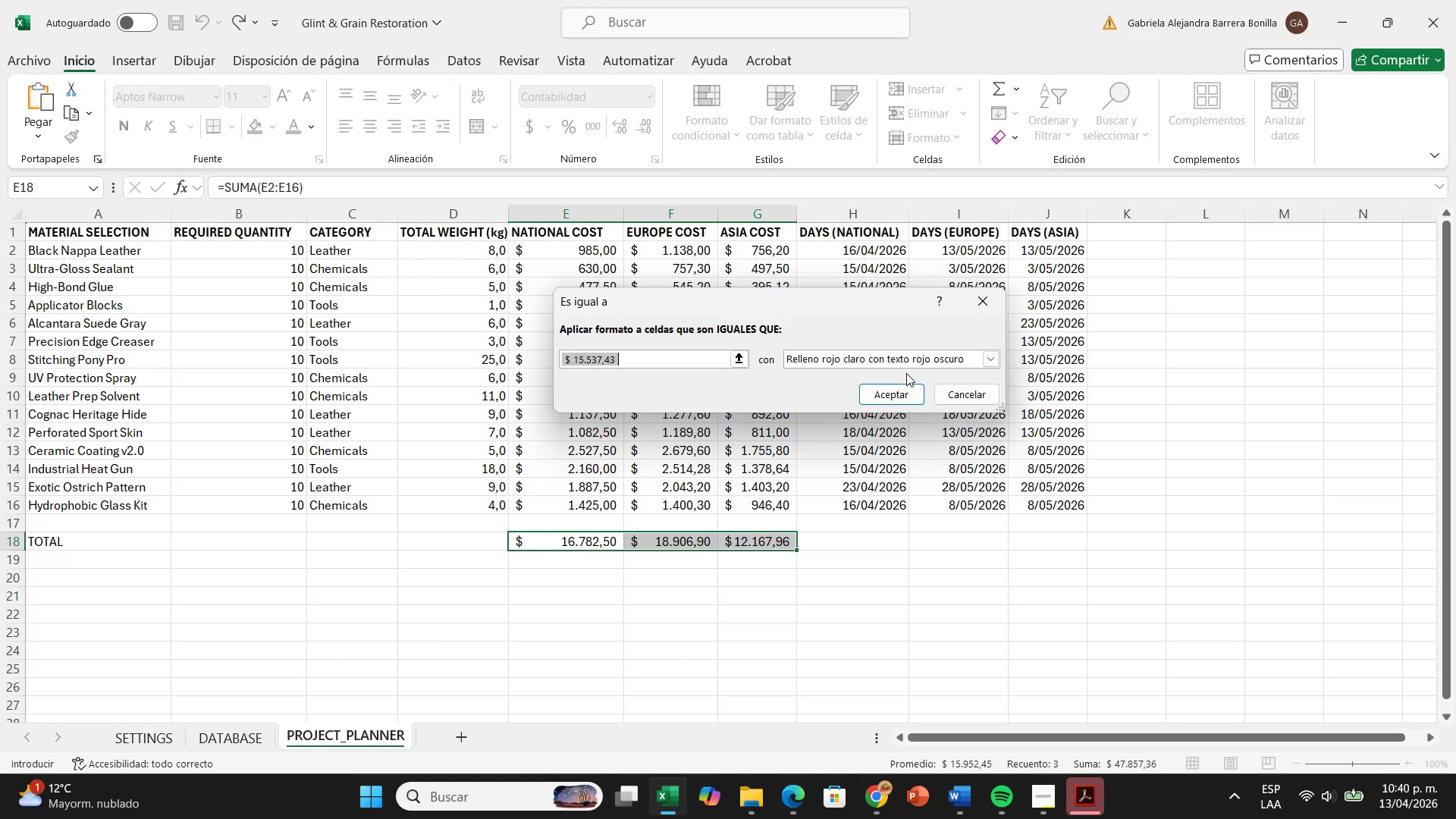 
key(Backspace)
type()min*$)
key(Backspace)
type(e12)
key(Backspace)
key(Backspace)
key(Backspace)
 